 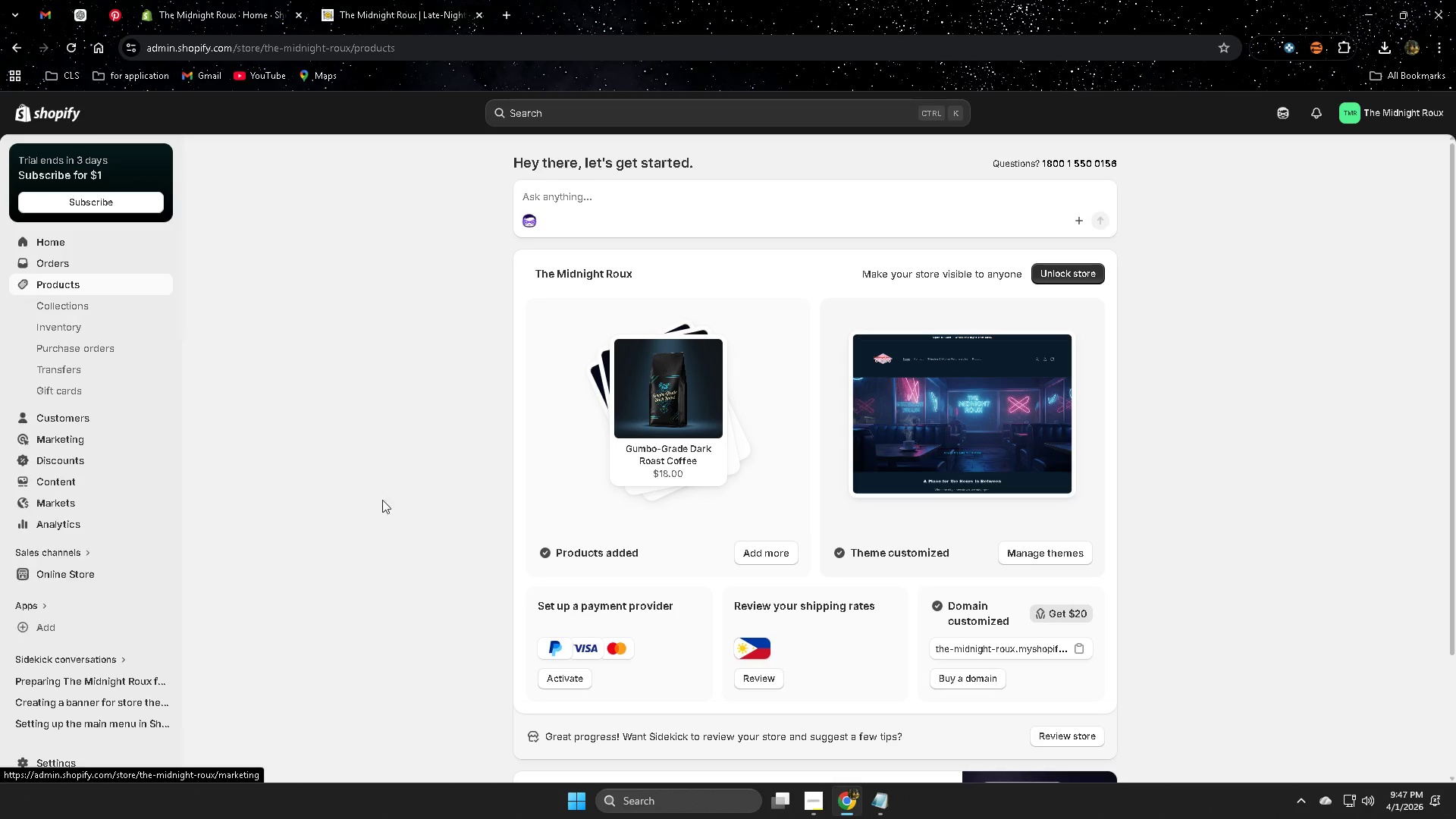 
left_click([480, 261])
 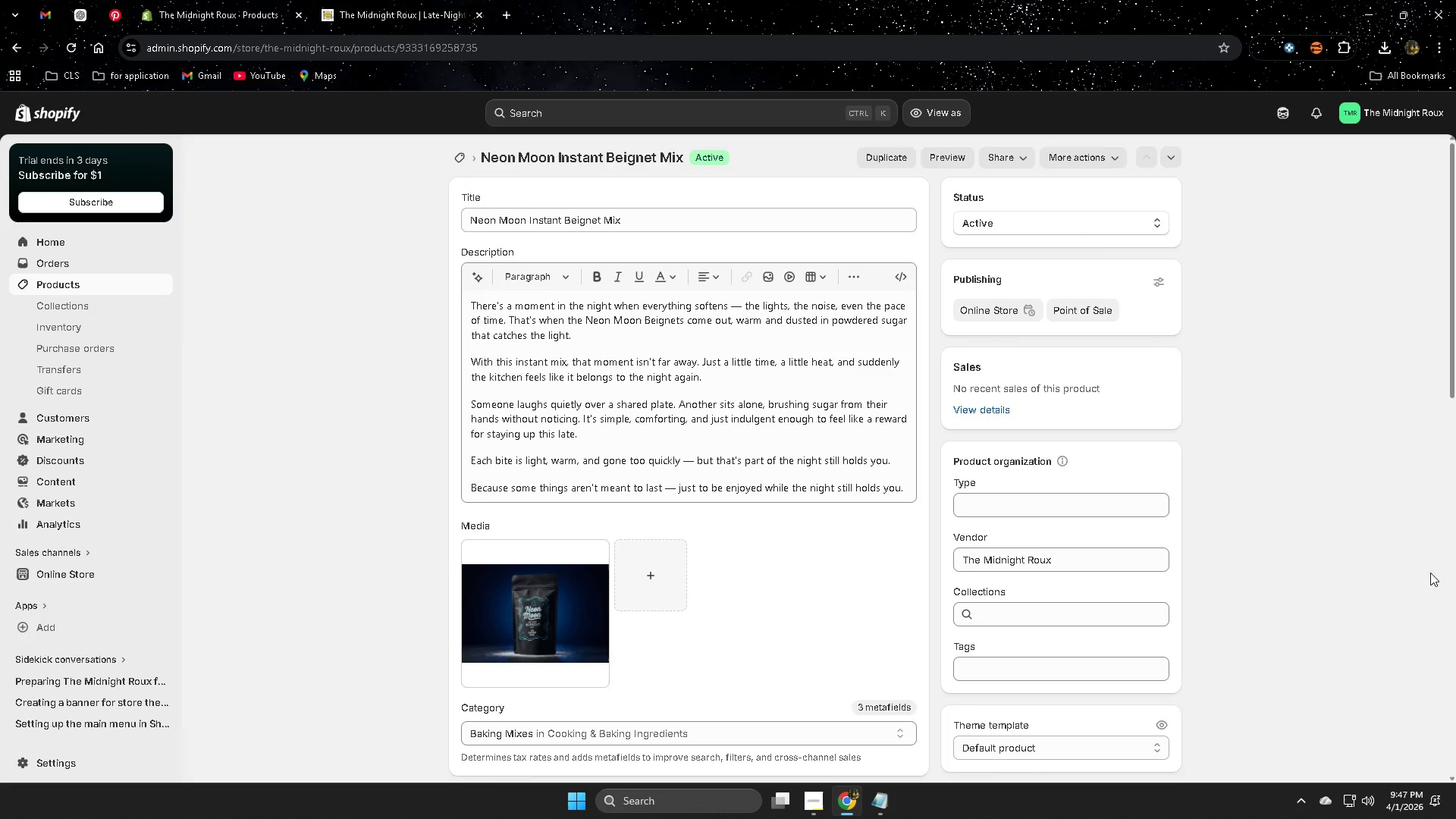 
scroll: coordinate [1425, 573], scroll_direction: none, amount: 0.0
 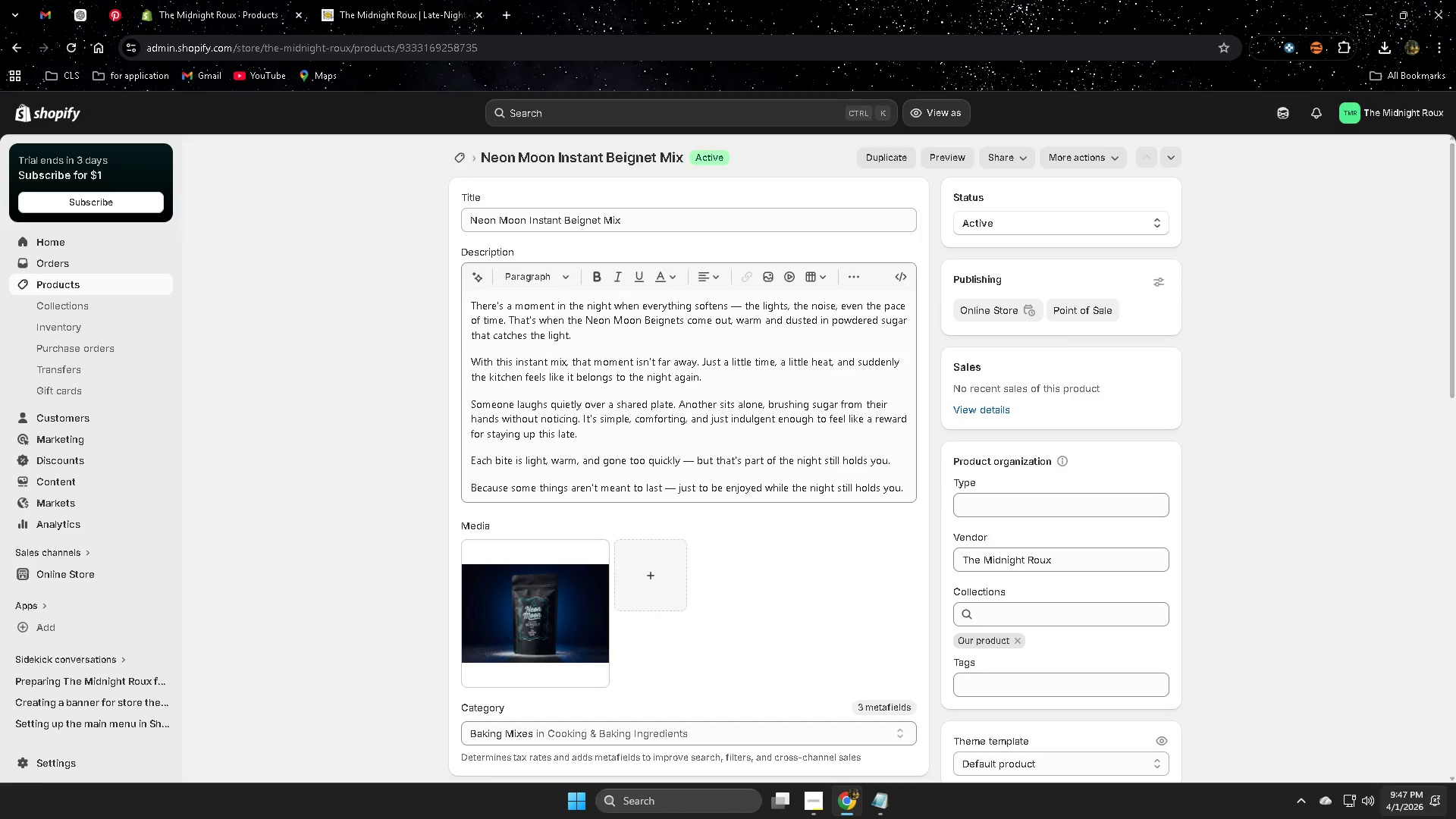 
scroll: coordinate [1249, 685], scroll_direction: down, amount: 1.0
 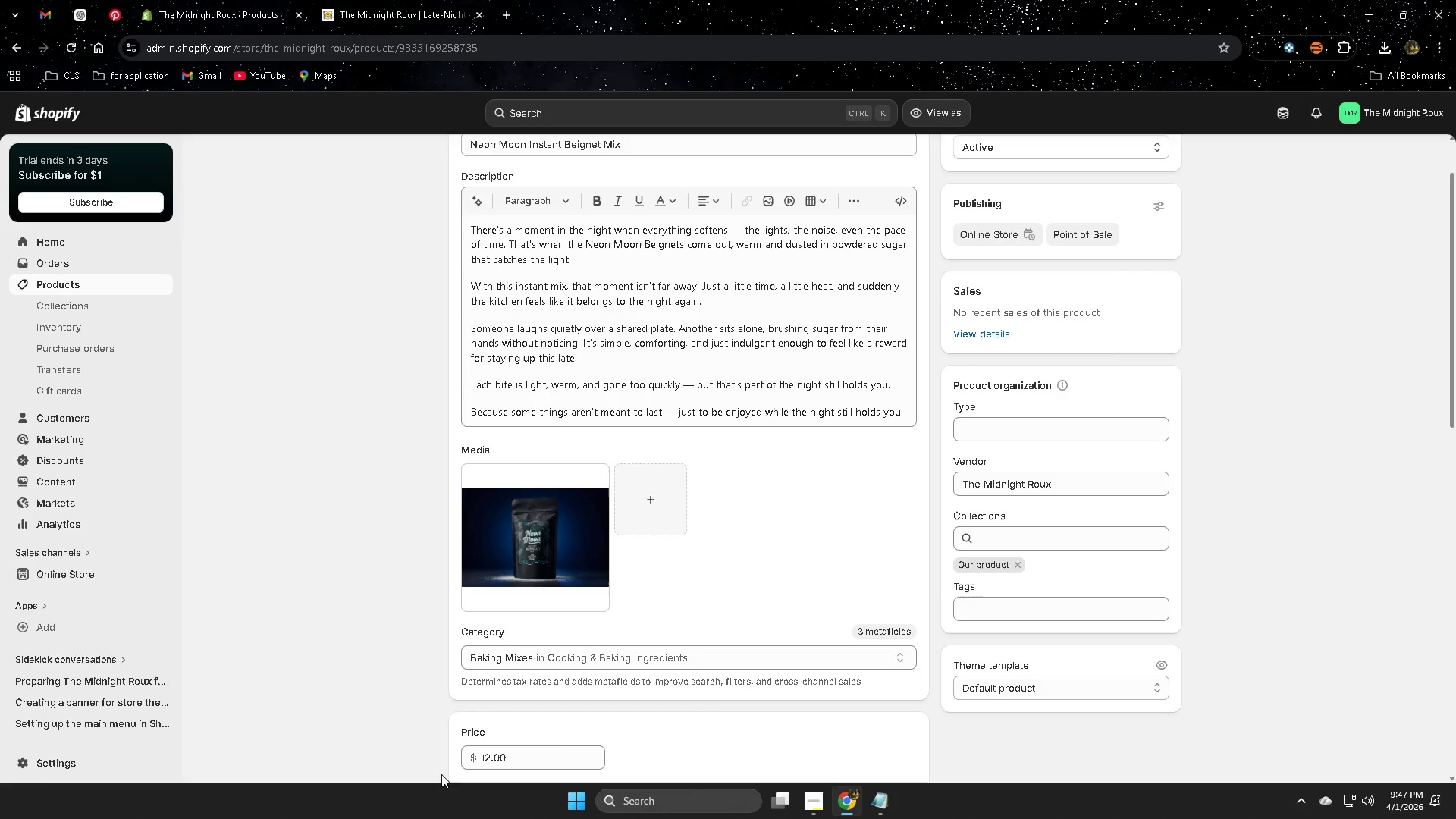 
left_click([81, 9])
 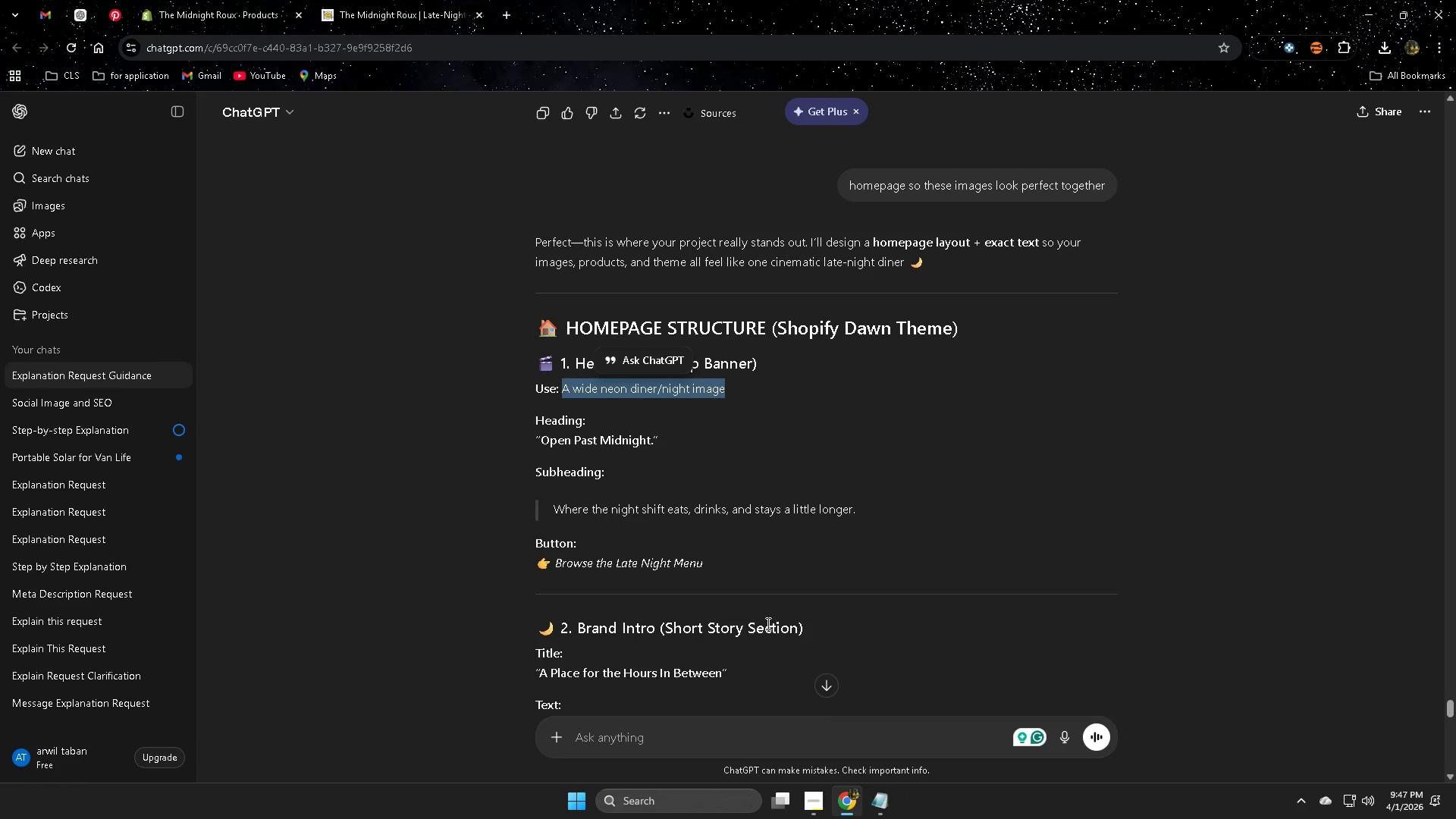 
scroll: coordinate [673, 655], scroll_direction: down, amount: 5.0
 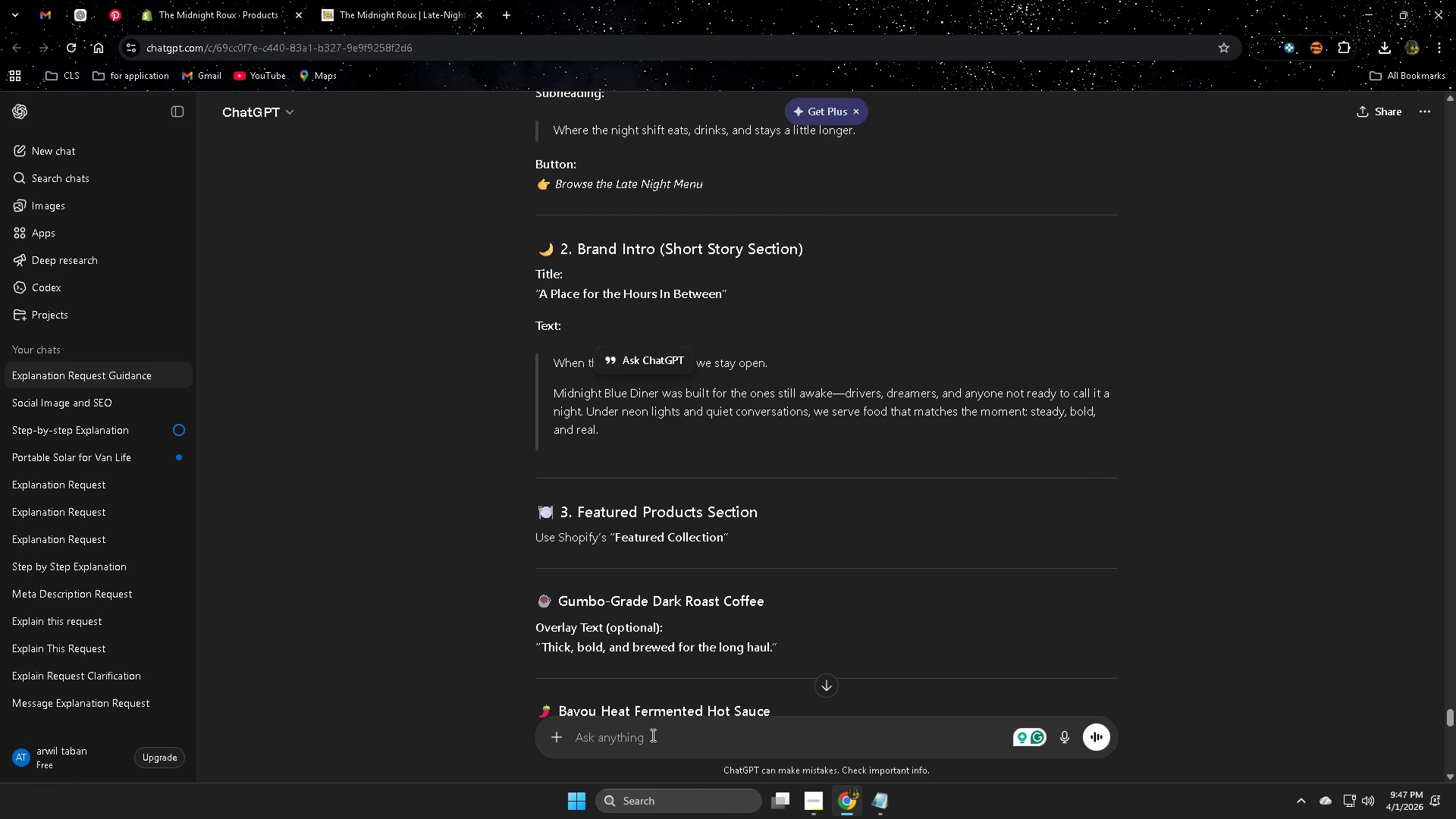 
type(can you give tag for all the produyc)
key(Backspace)
type(c)
key(Backspace)
type(c)
key(Backspace)
key(Backspace)
type(ct)
 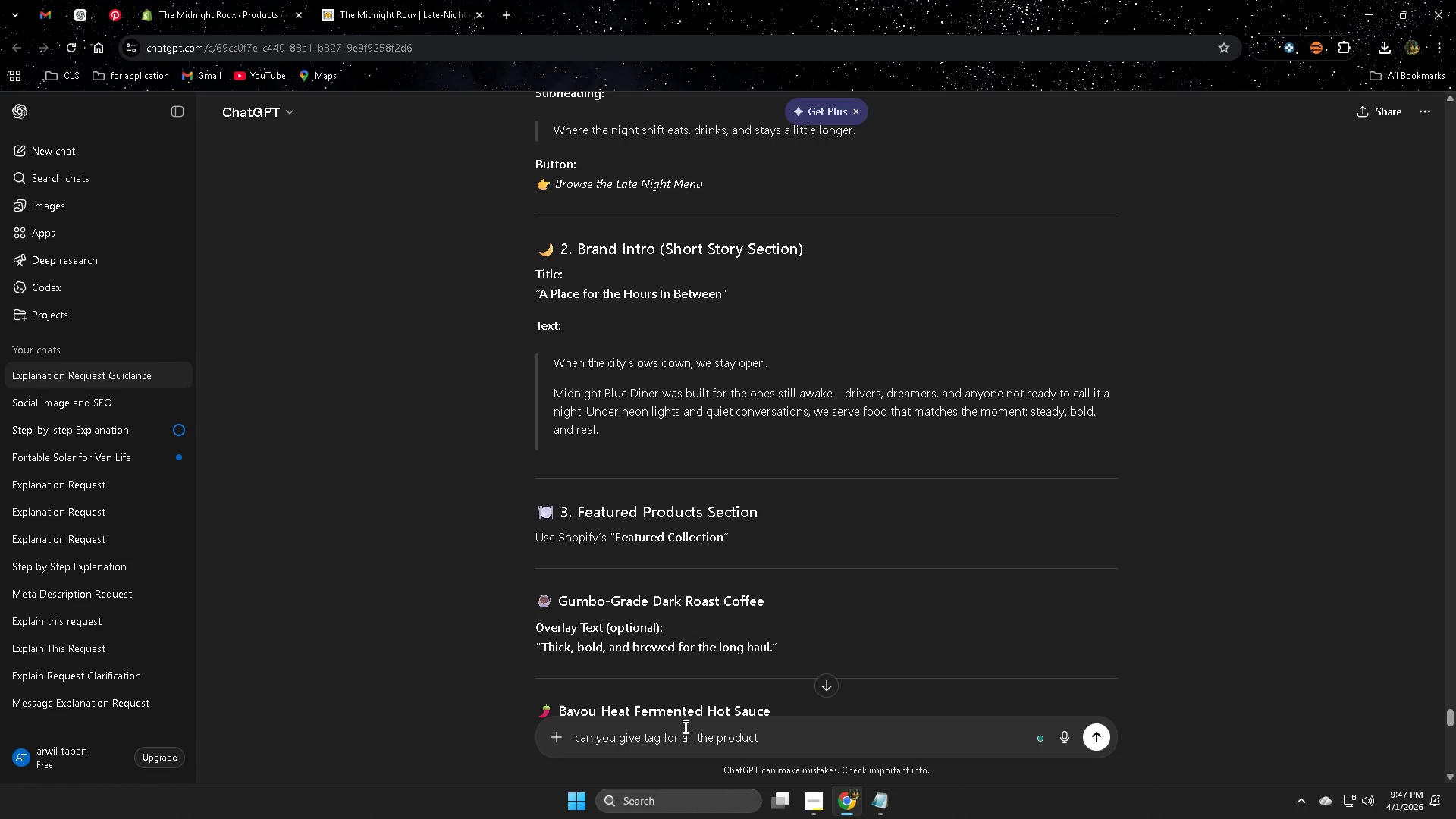 
key(Enter)
 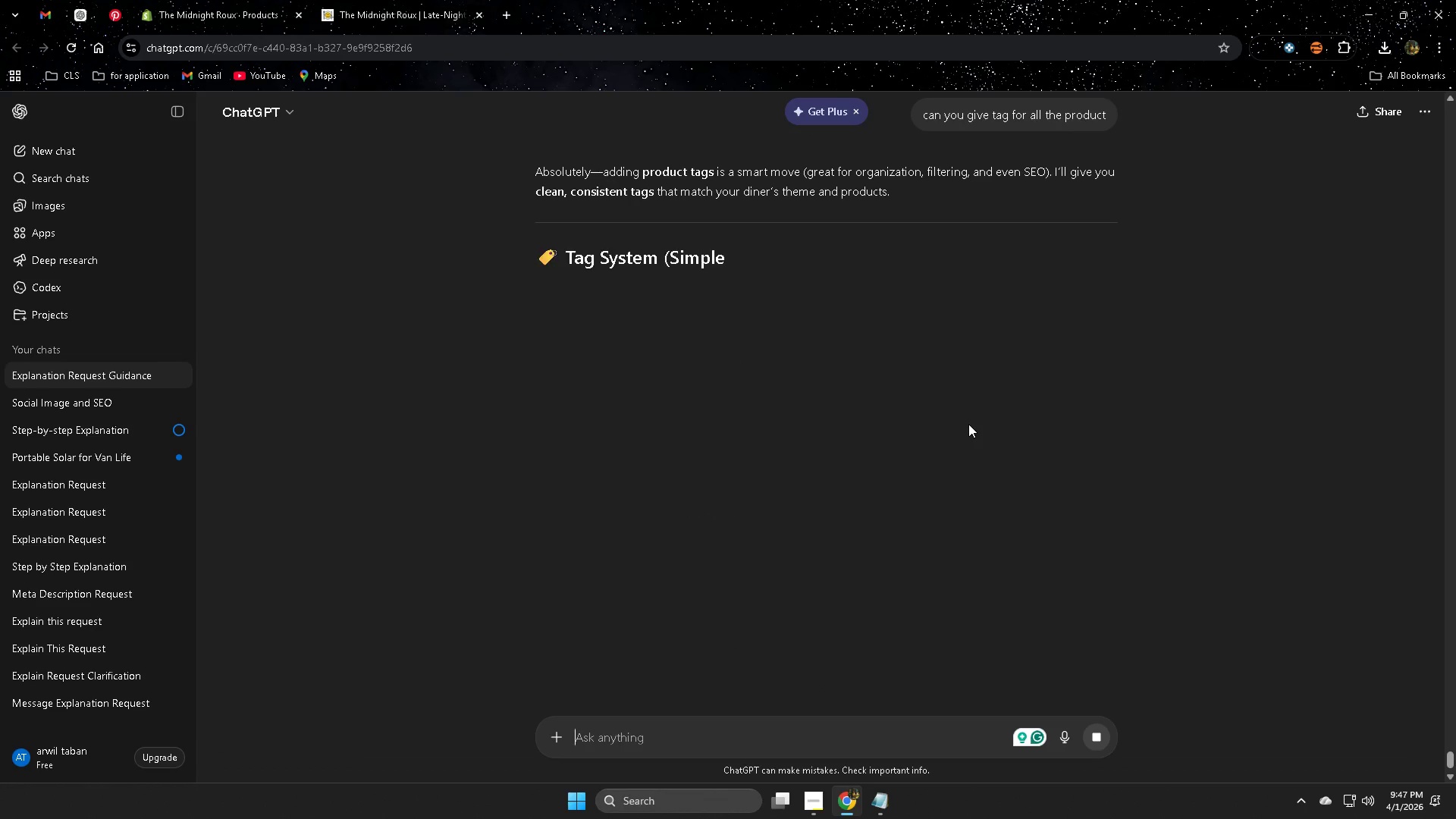 
wait(8.59)
 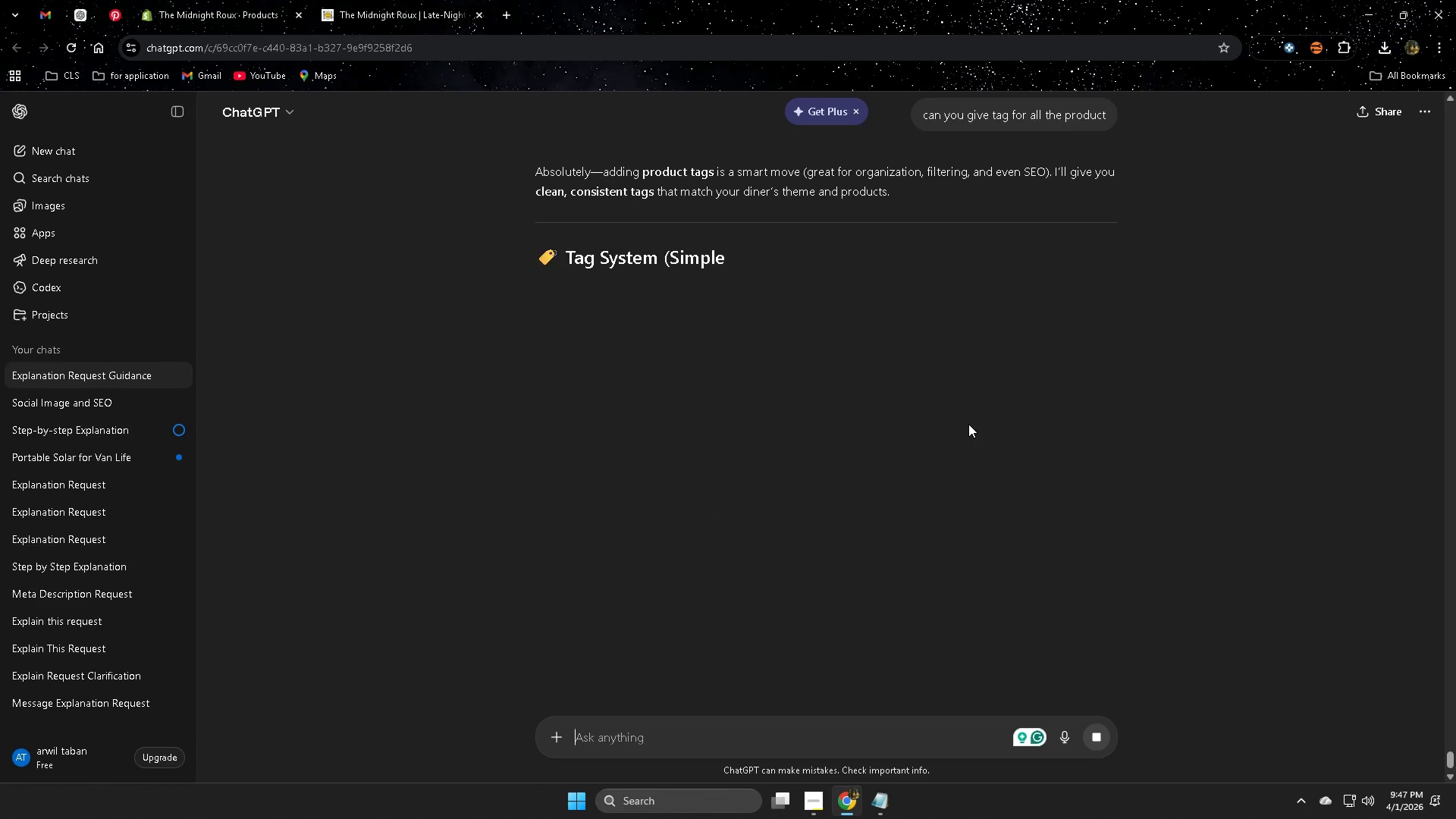 
scroll: coordinate [1006, 471], scroll_direction: down, amount: 1.0
 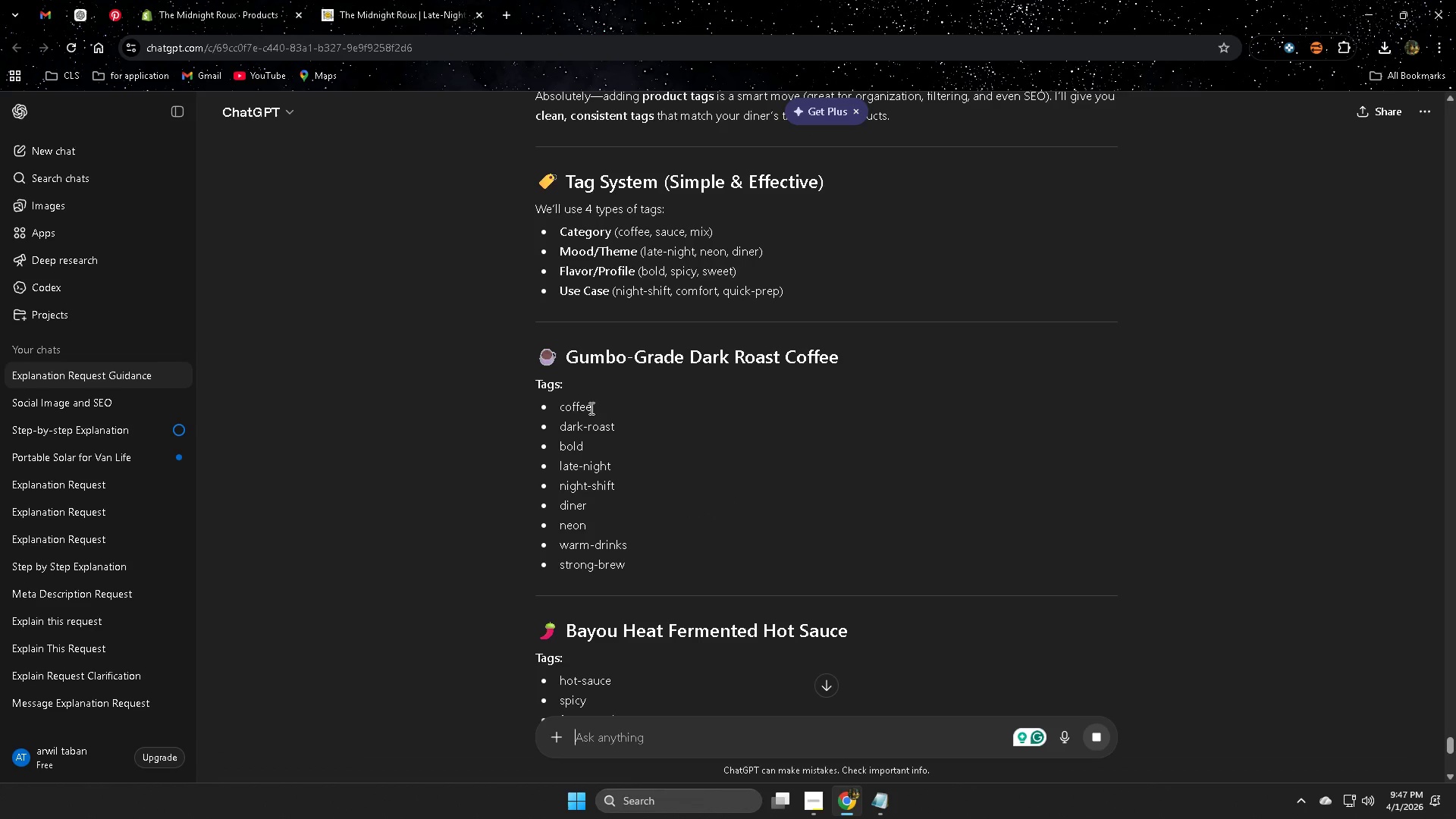 
double_click([580, 402])
 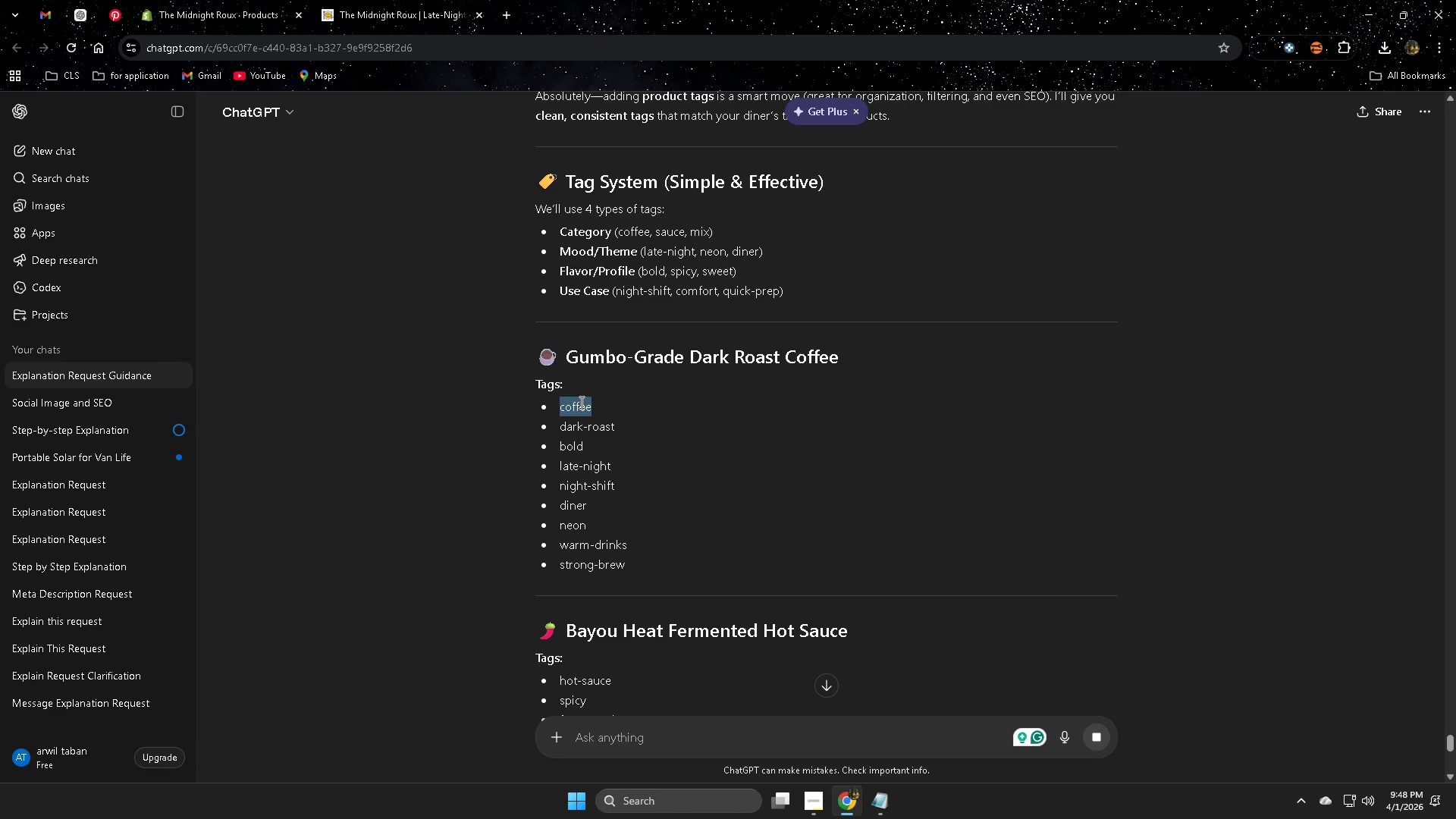 
key(Control+ControlLeft)
 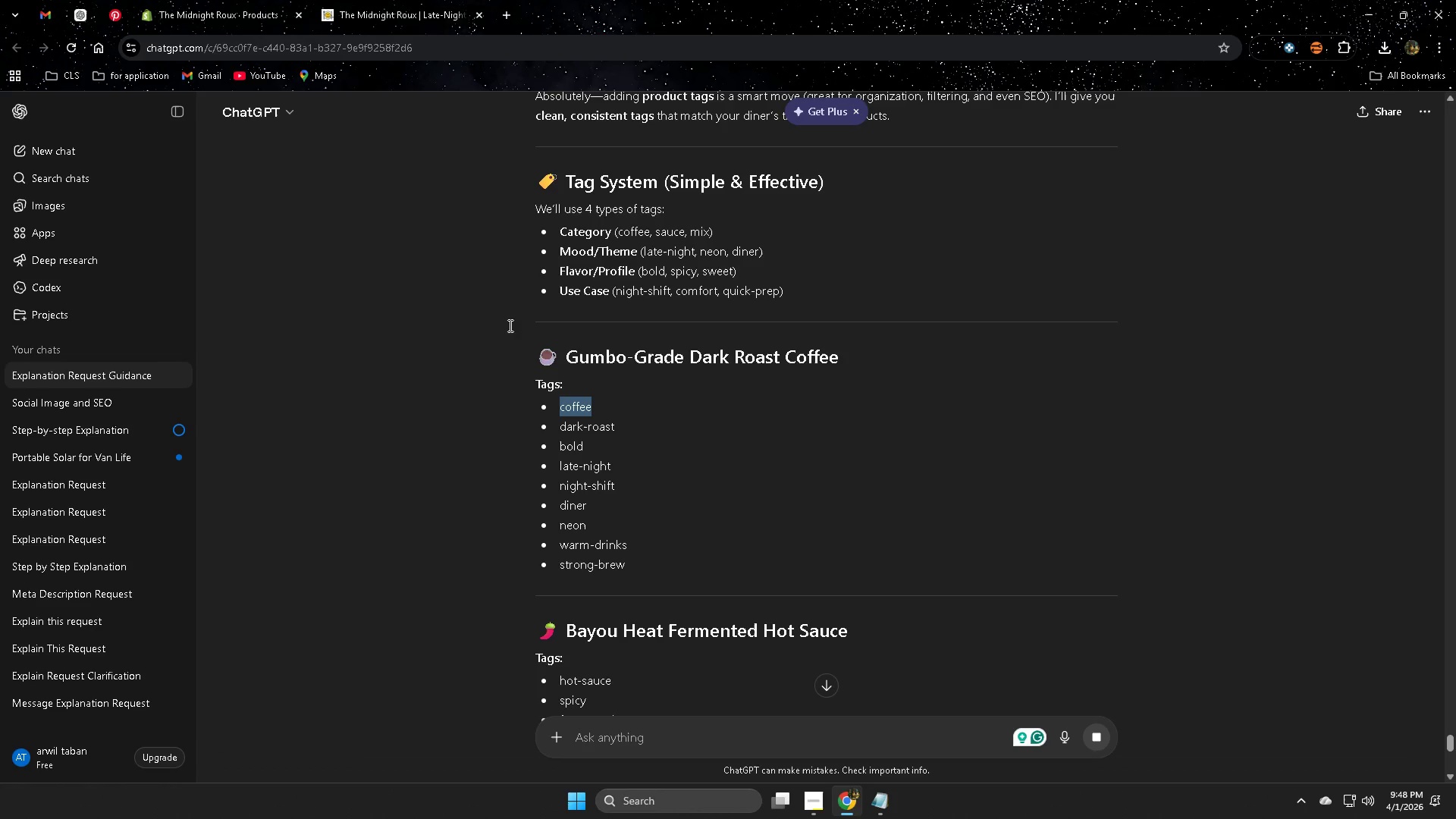 
key(Control+C)
 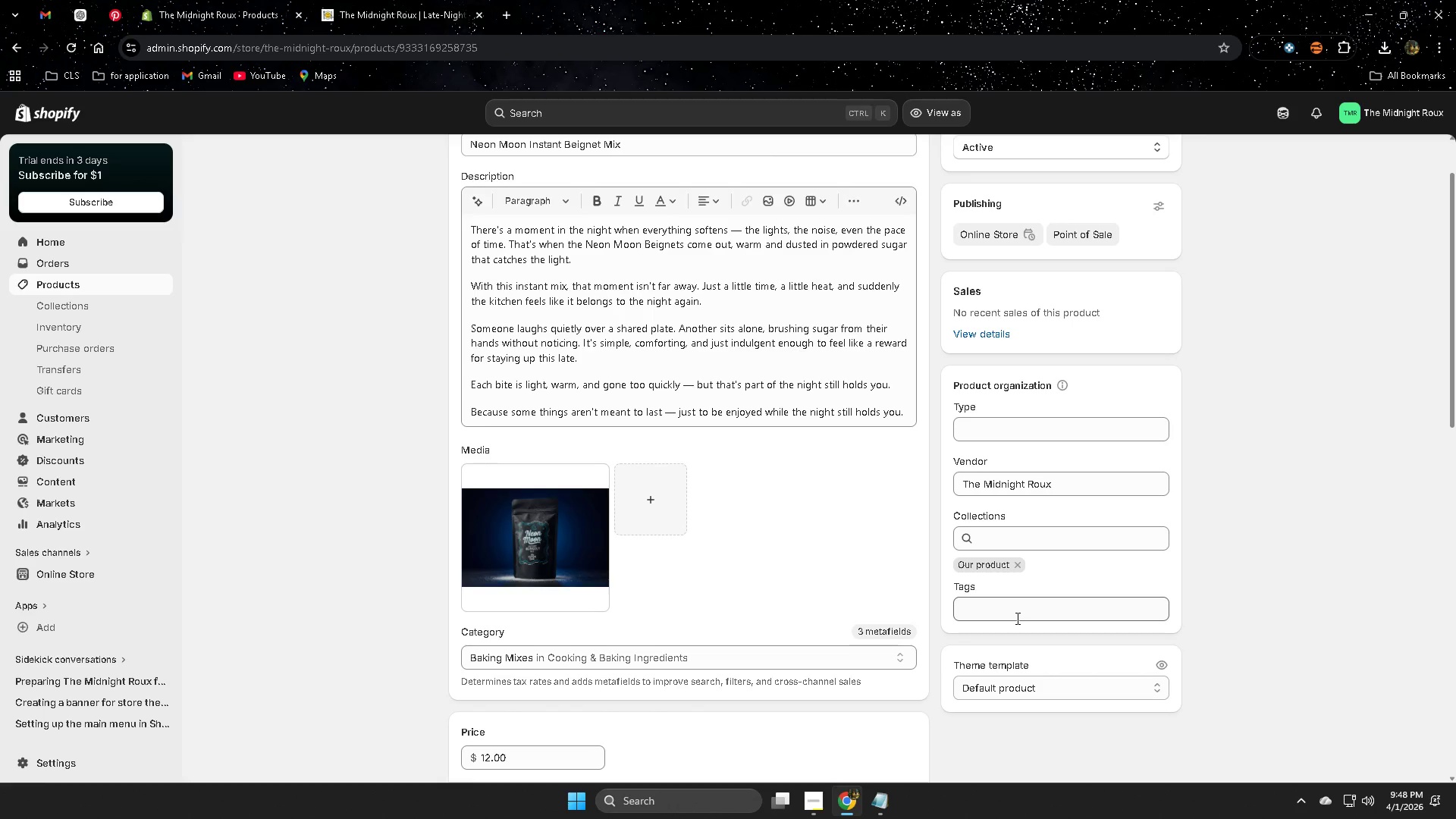 
scroll: coordinate [218, 491], scroll_direction: up, amount: 2.0
 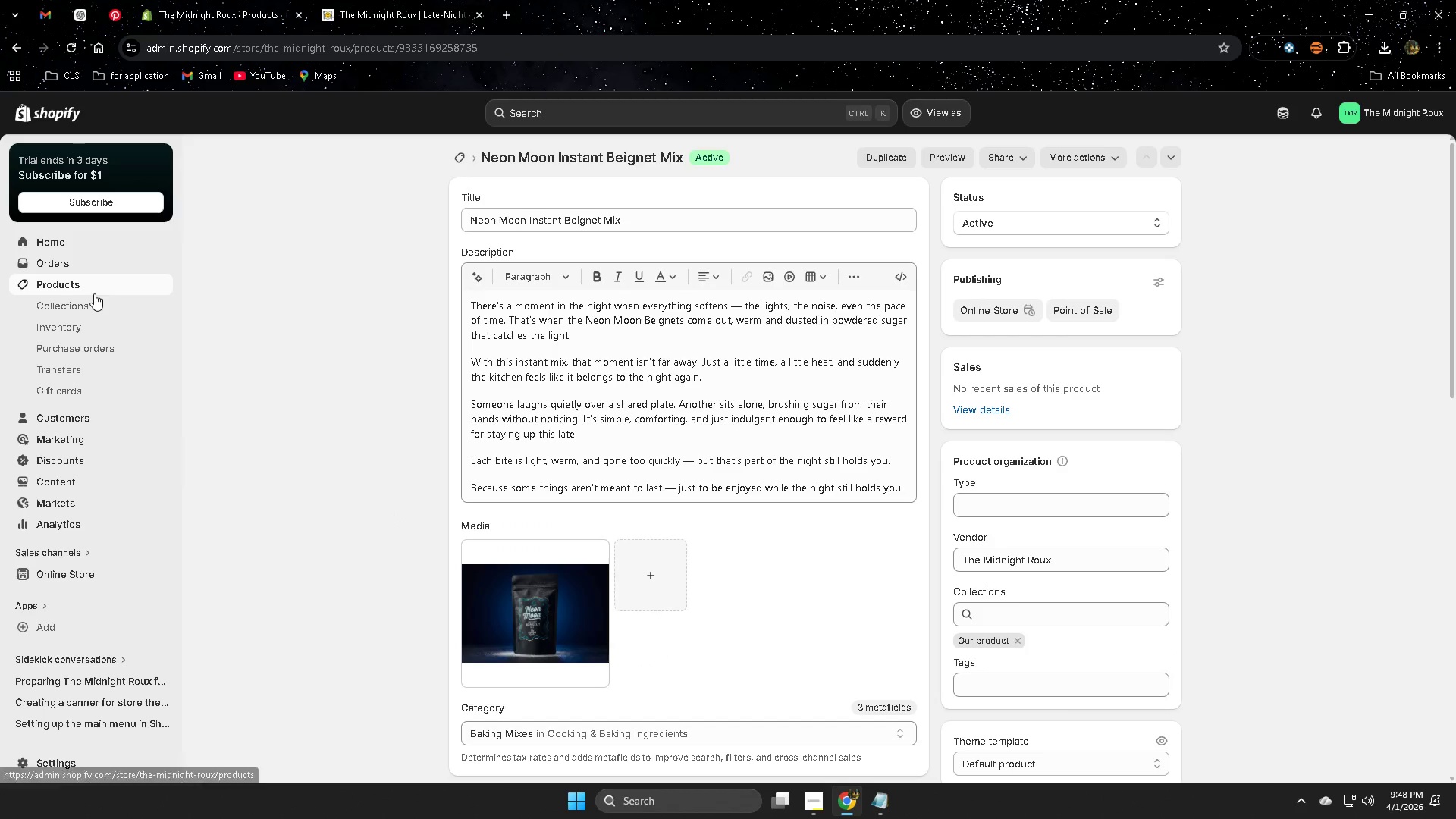 
left_click([97, 287])
 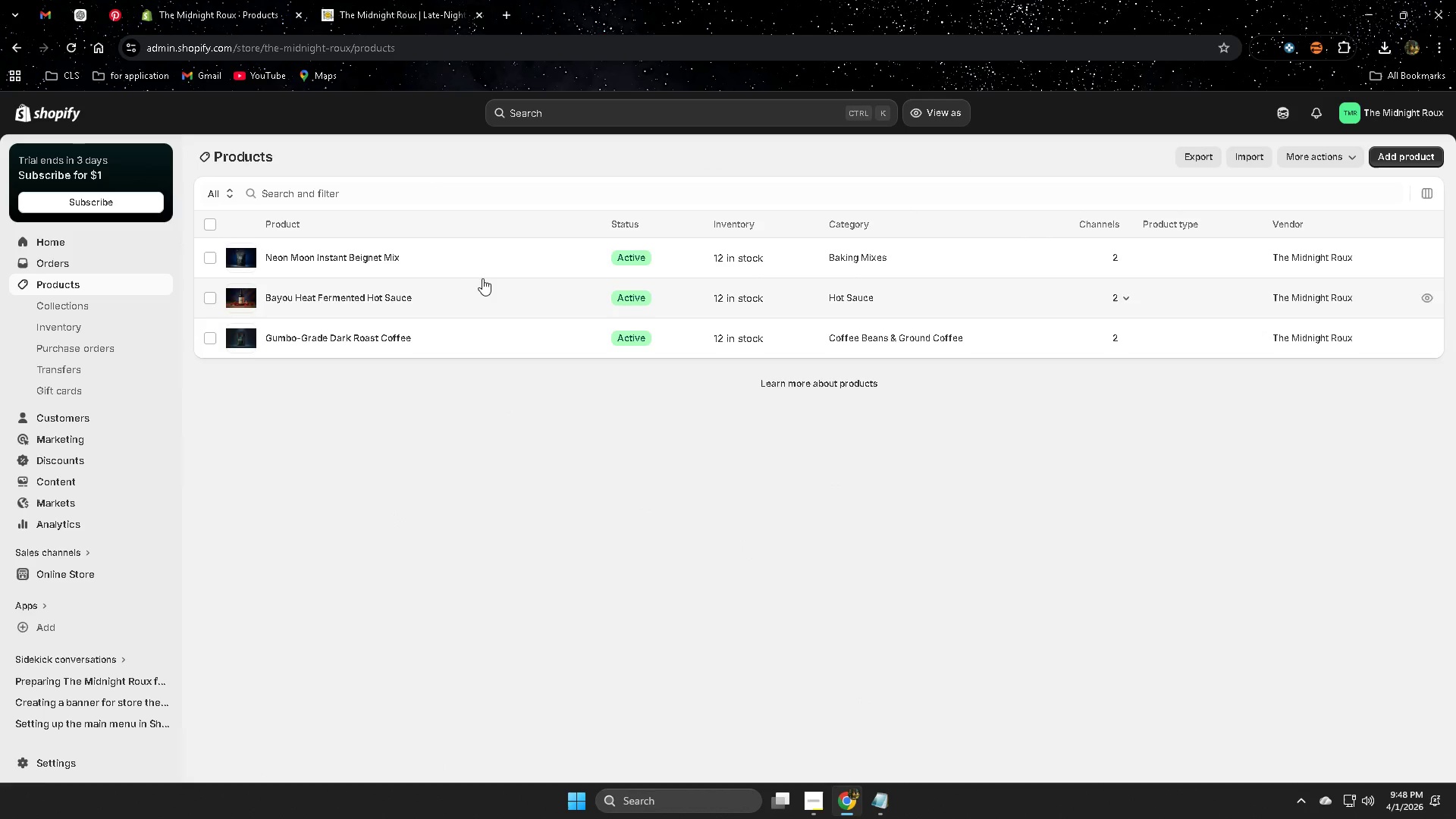 
left_click([488, 268])
 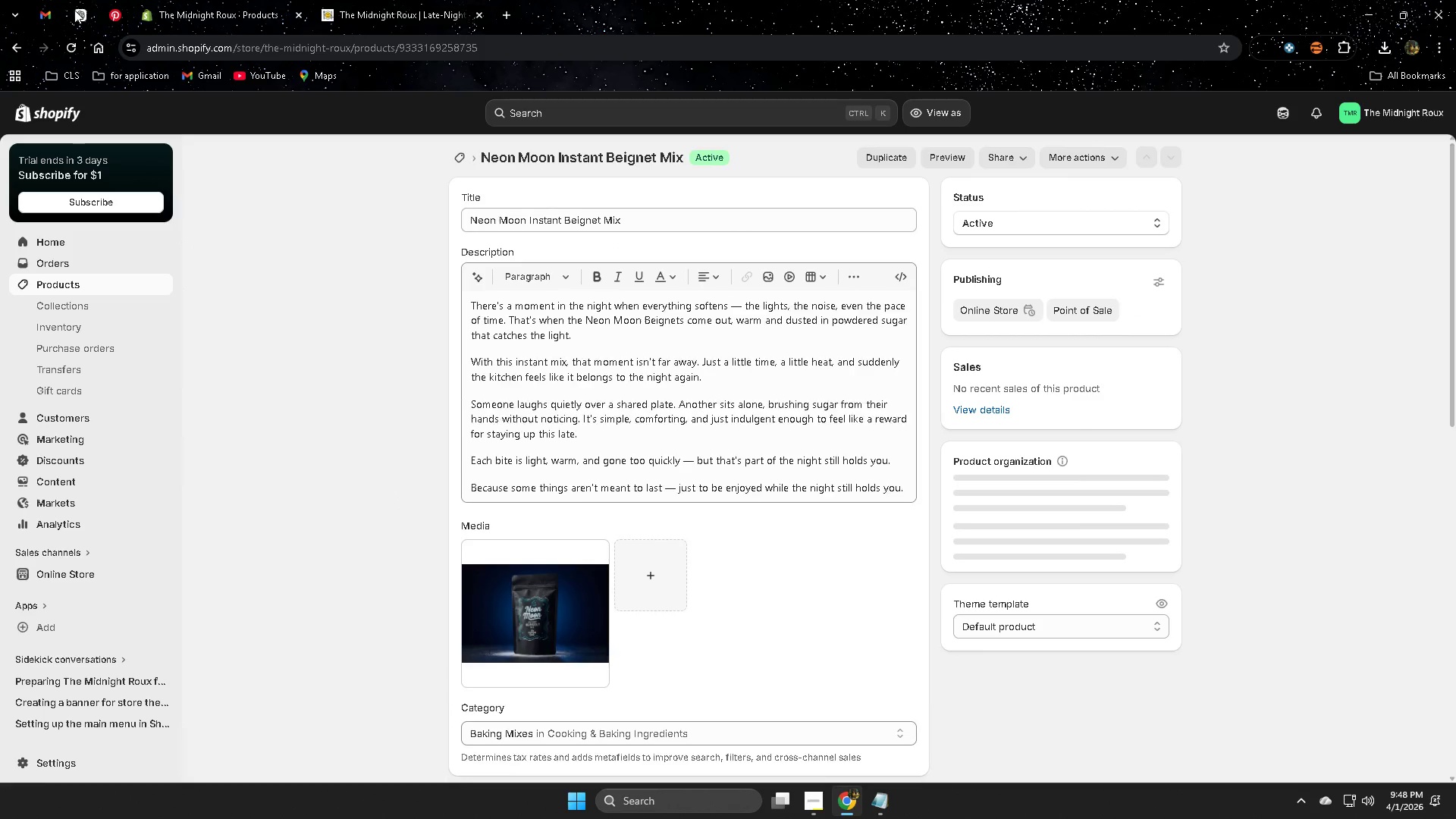 
left_click([79, 11])
 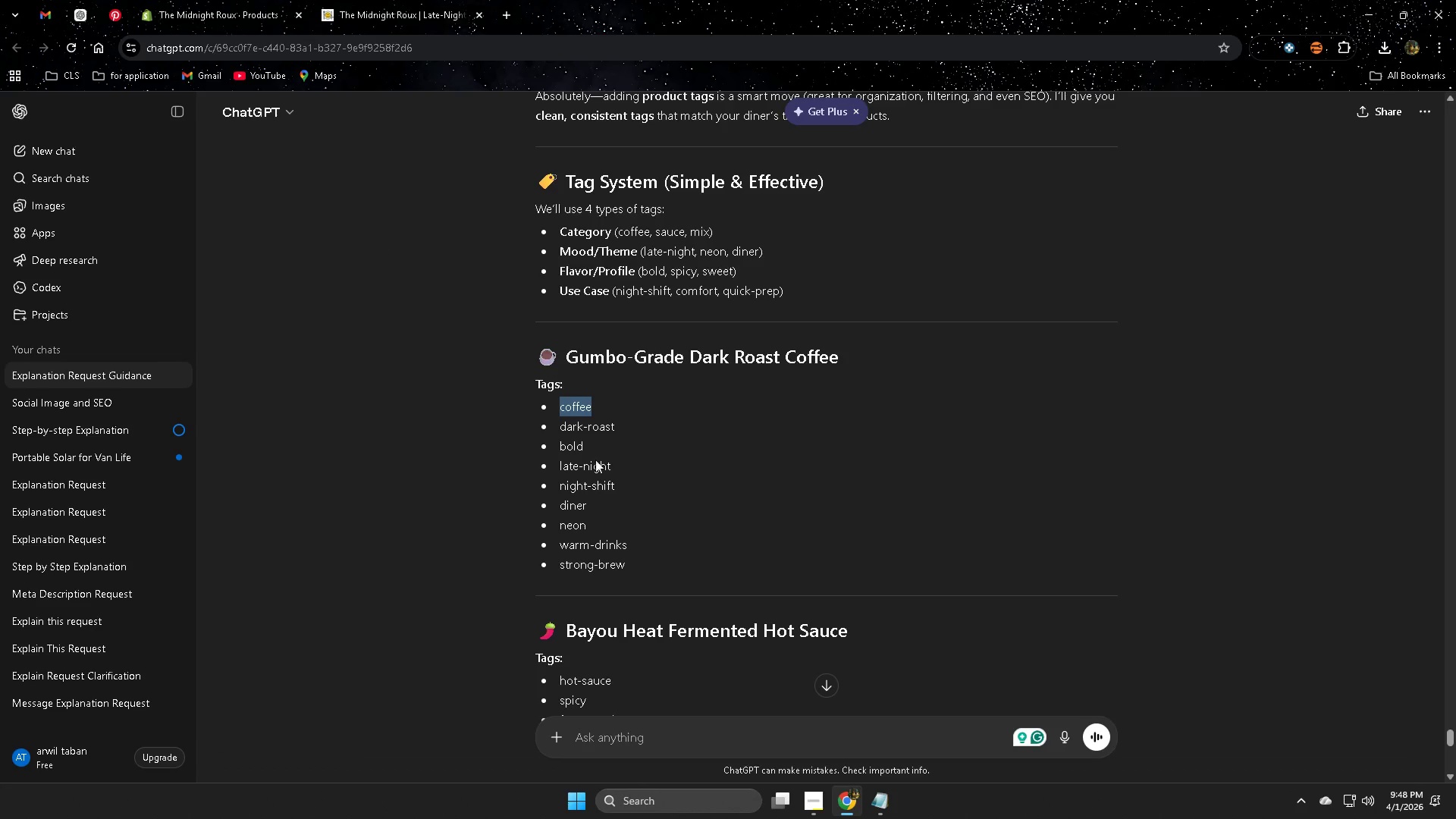 
scroll: coordinate [383, 669], scroll_direction: down, amount: 8.0
 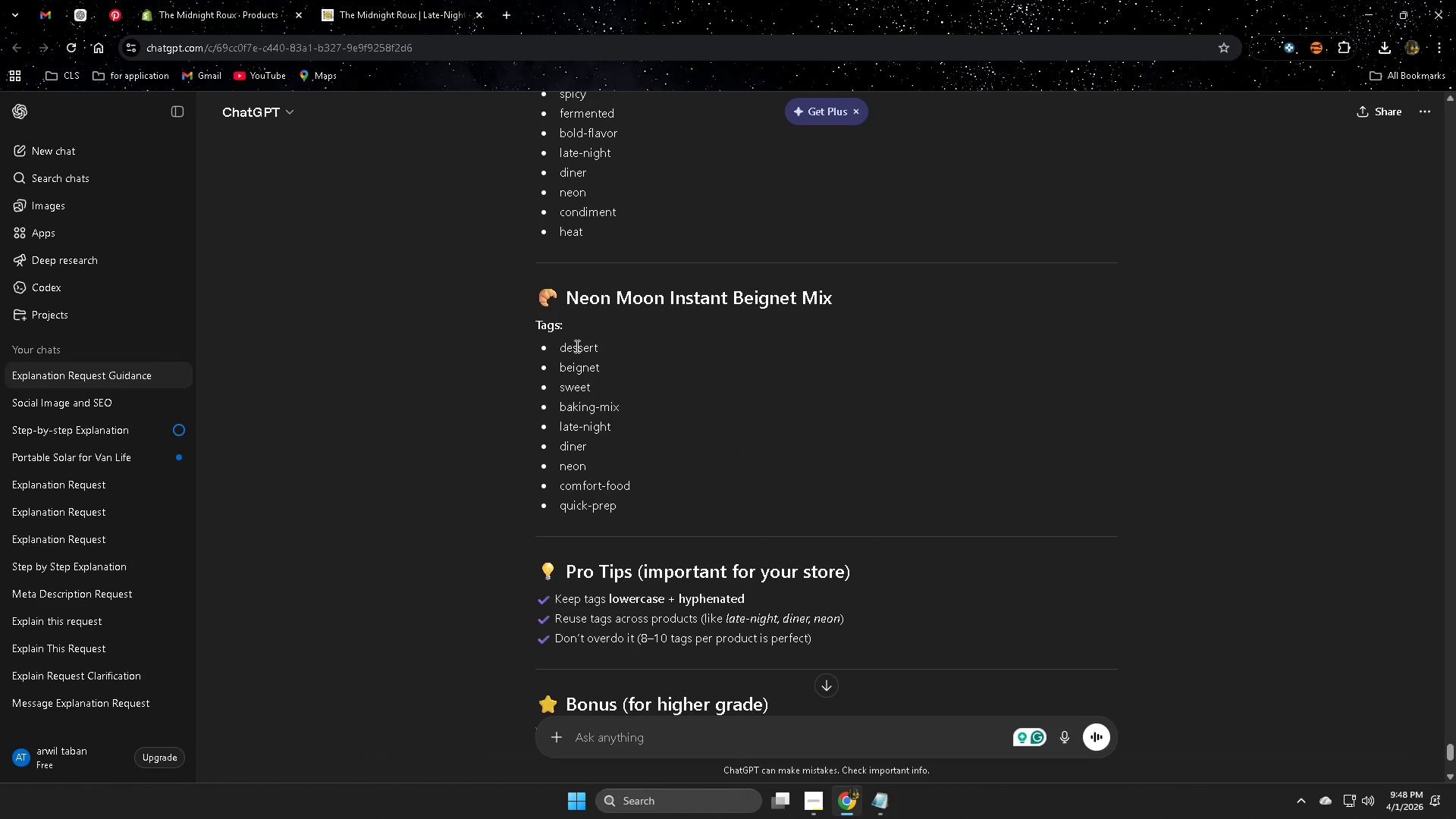 
left_click([576, 346])
 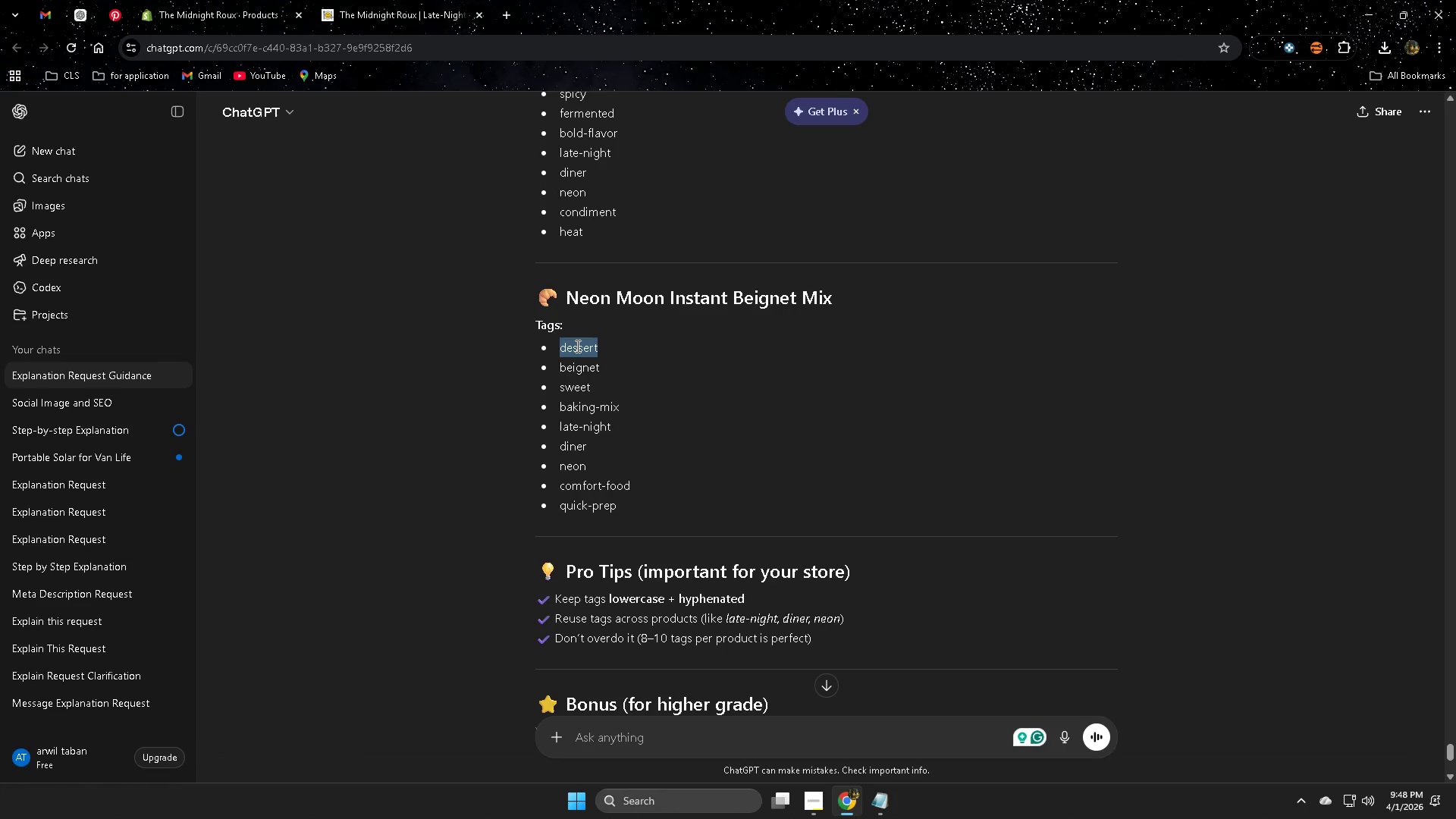 
key(Control+ControlLeft)
 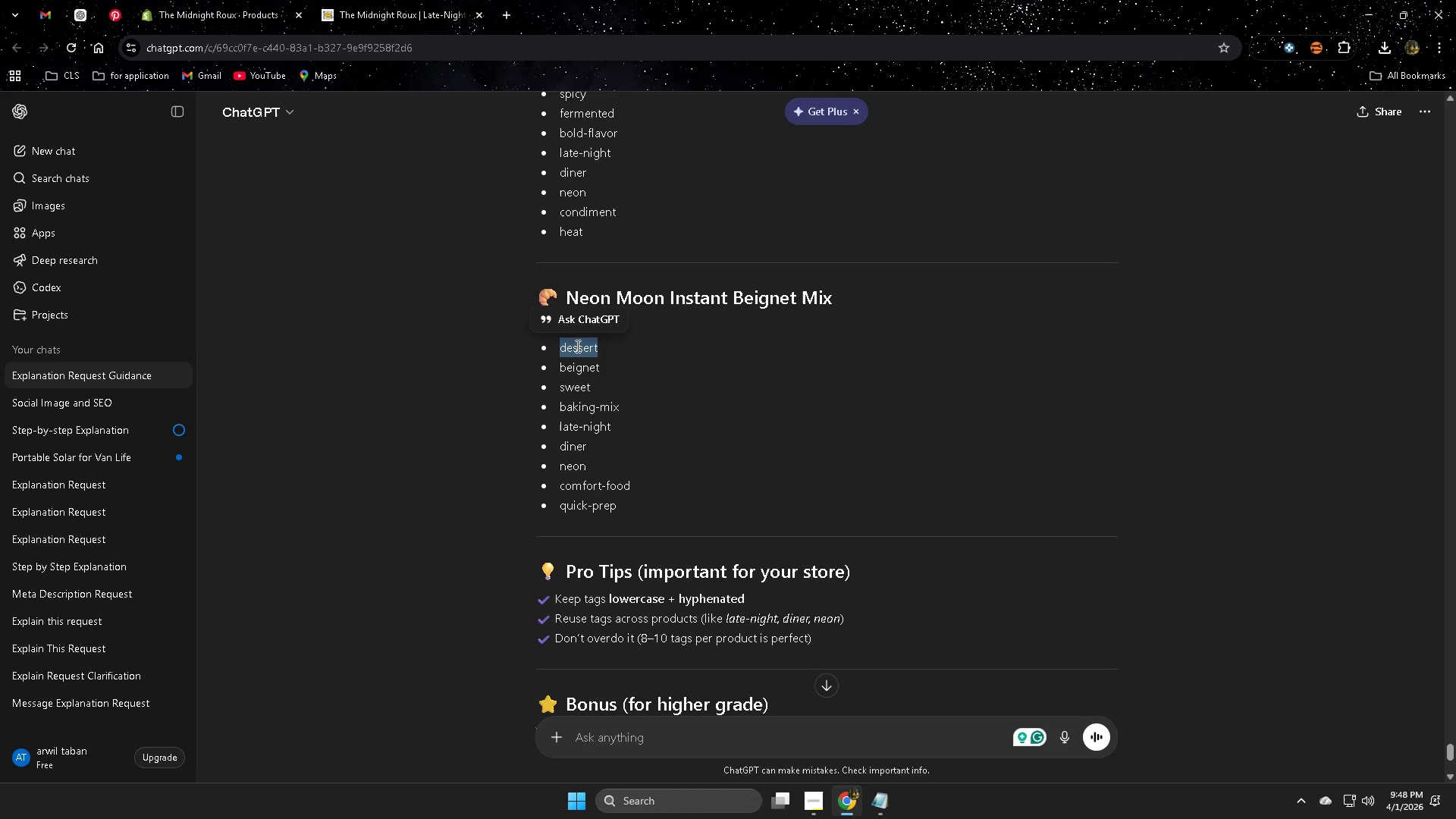 
key(Control+C)
 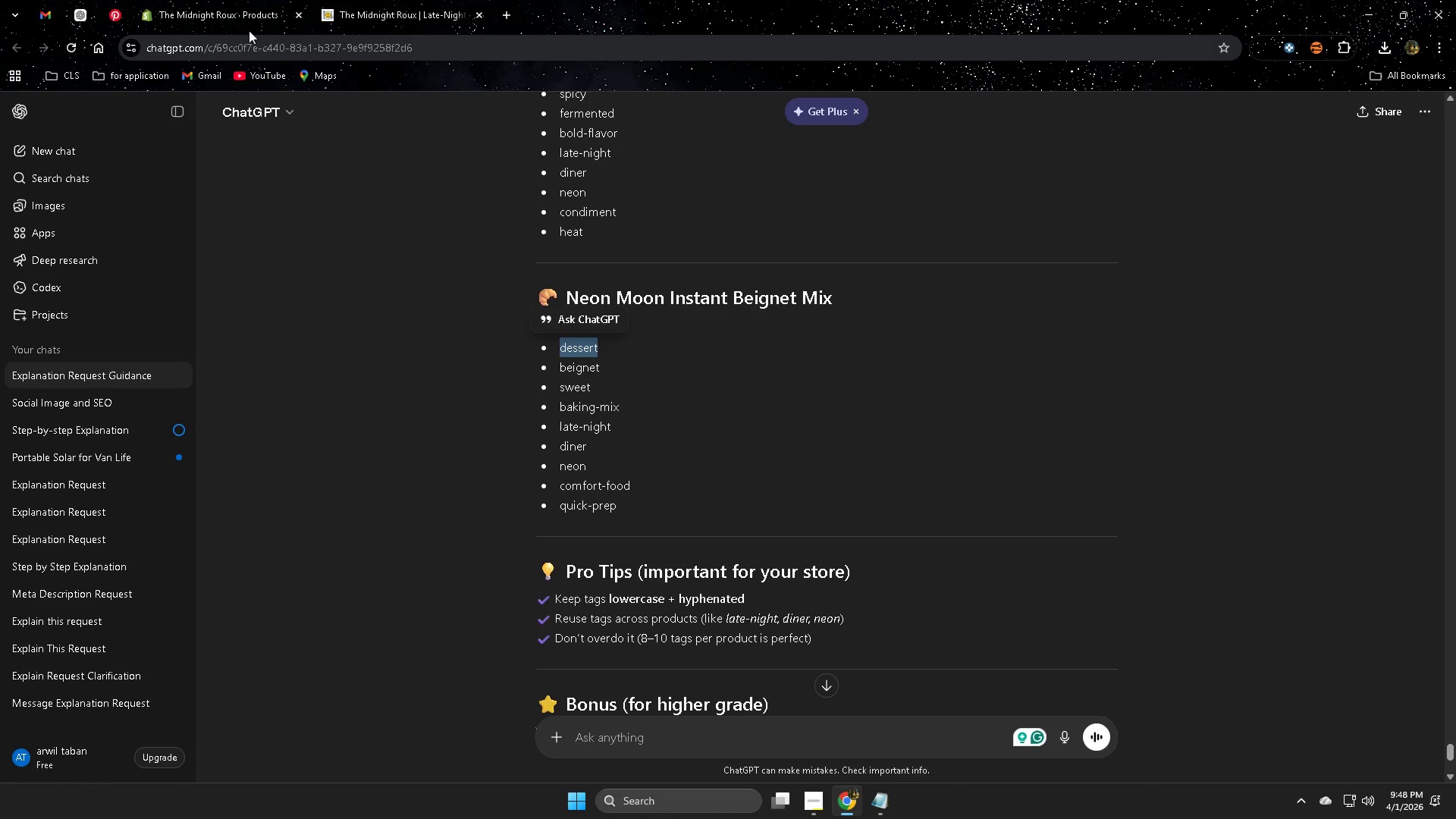 
left_click([237, 10])
 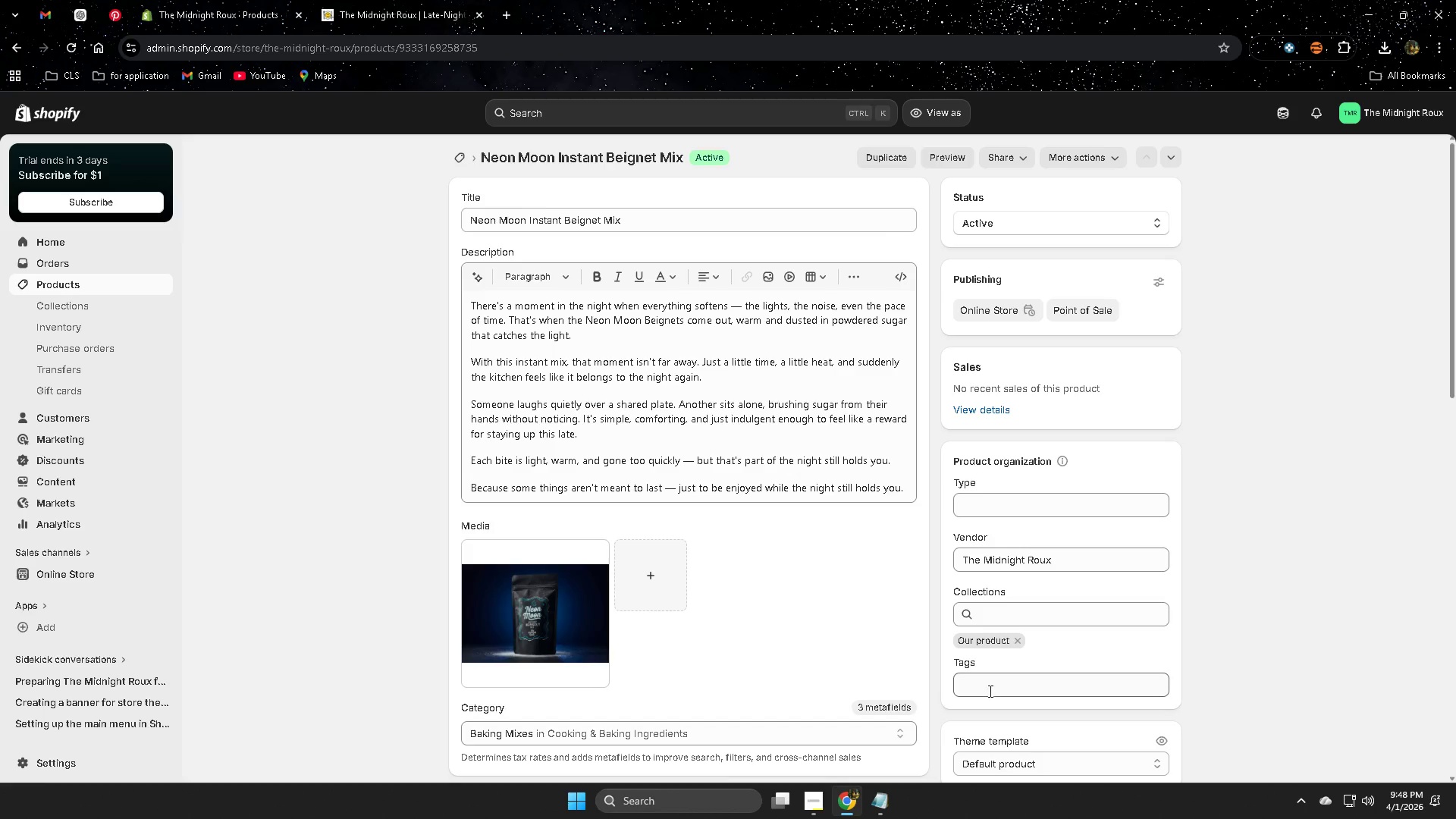 
left_click([994, 689])
 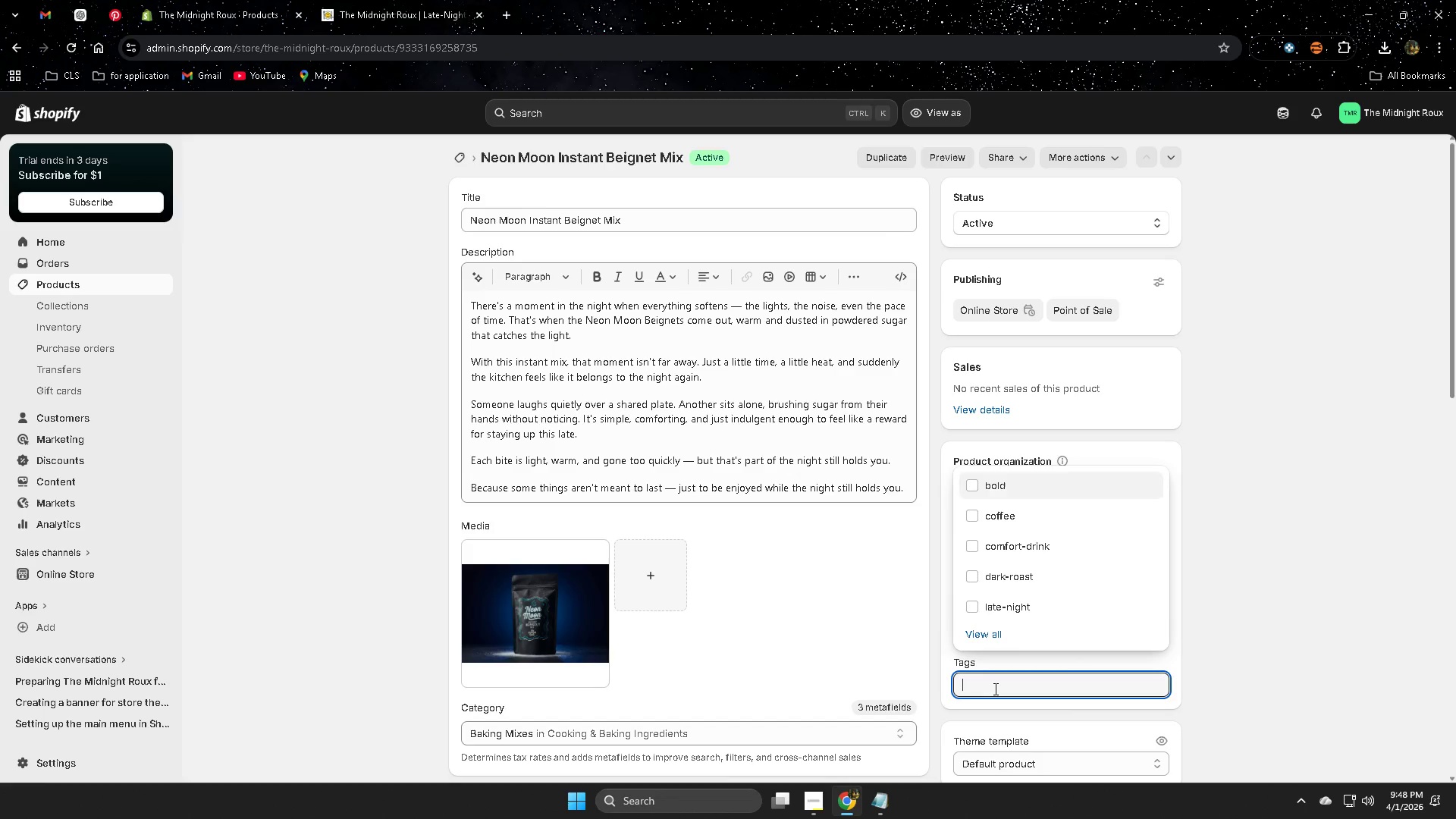 
key(Control+ControlLeft)
 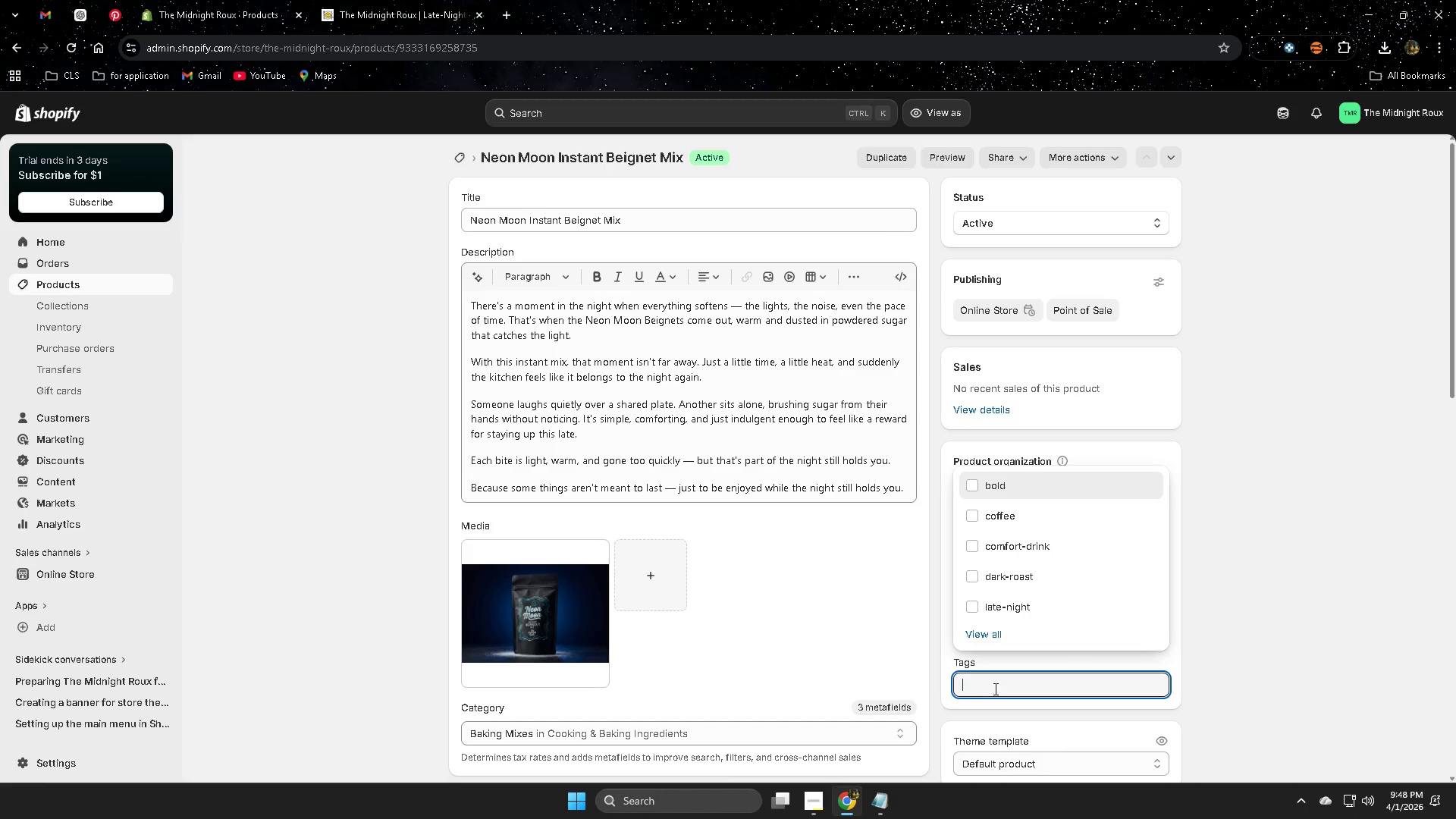 
key(Control+V)
 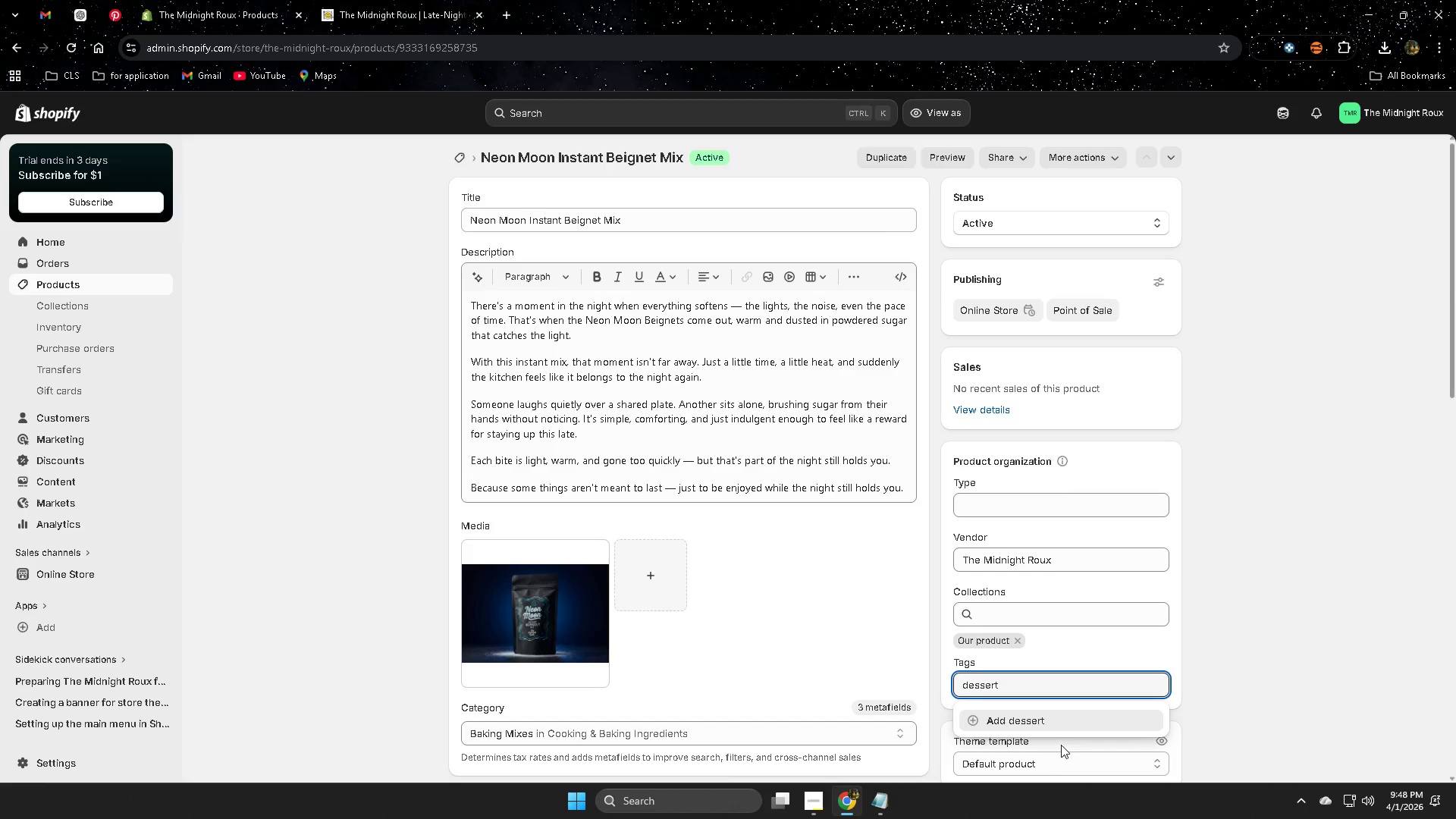 
left_click([999, 722])
 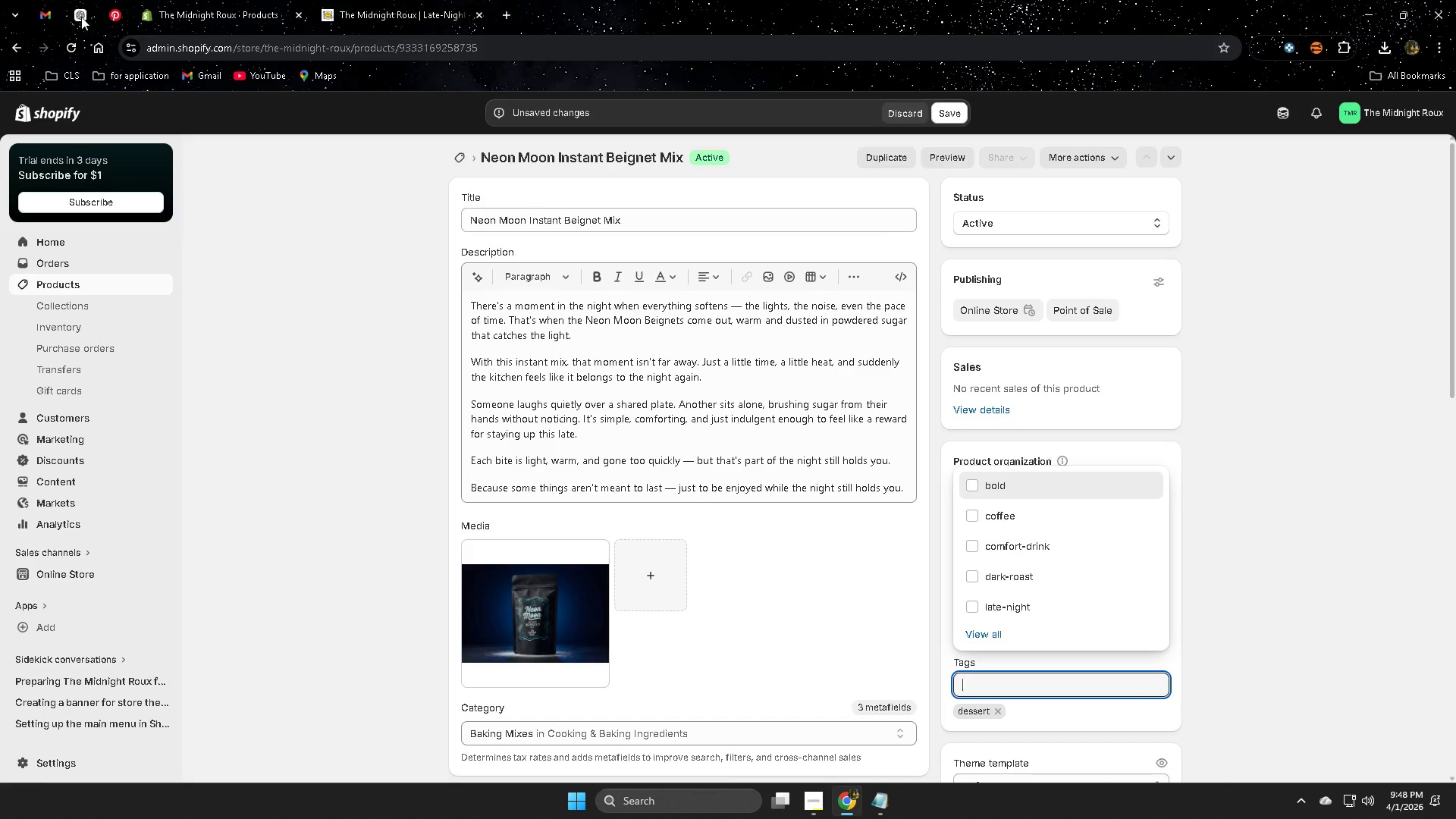 
left_click([81, 17])
 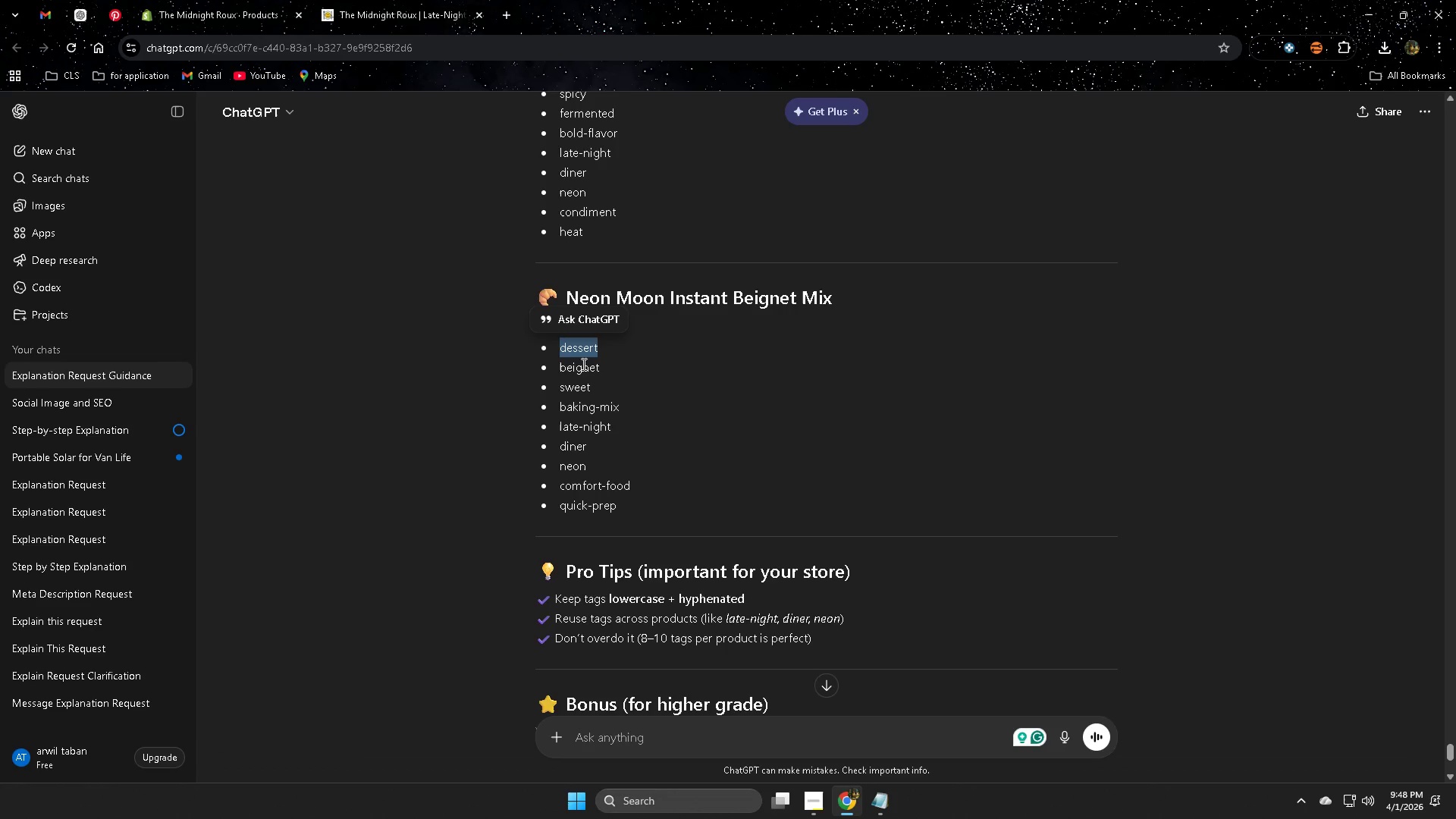 
double_click([582, 364])
 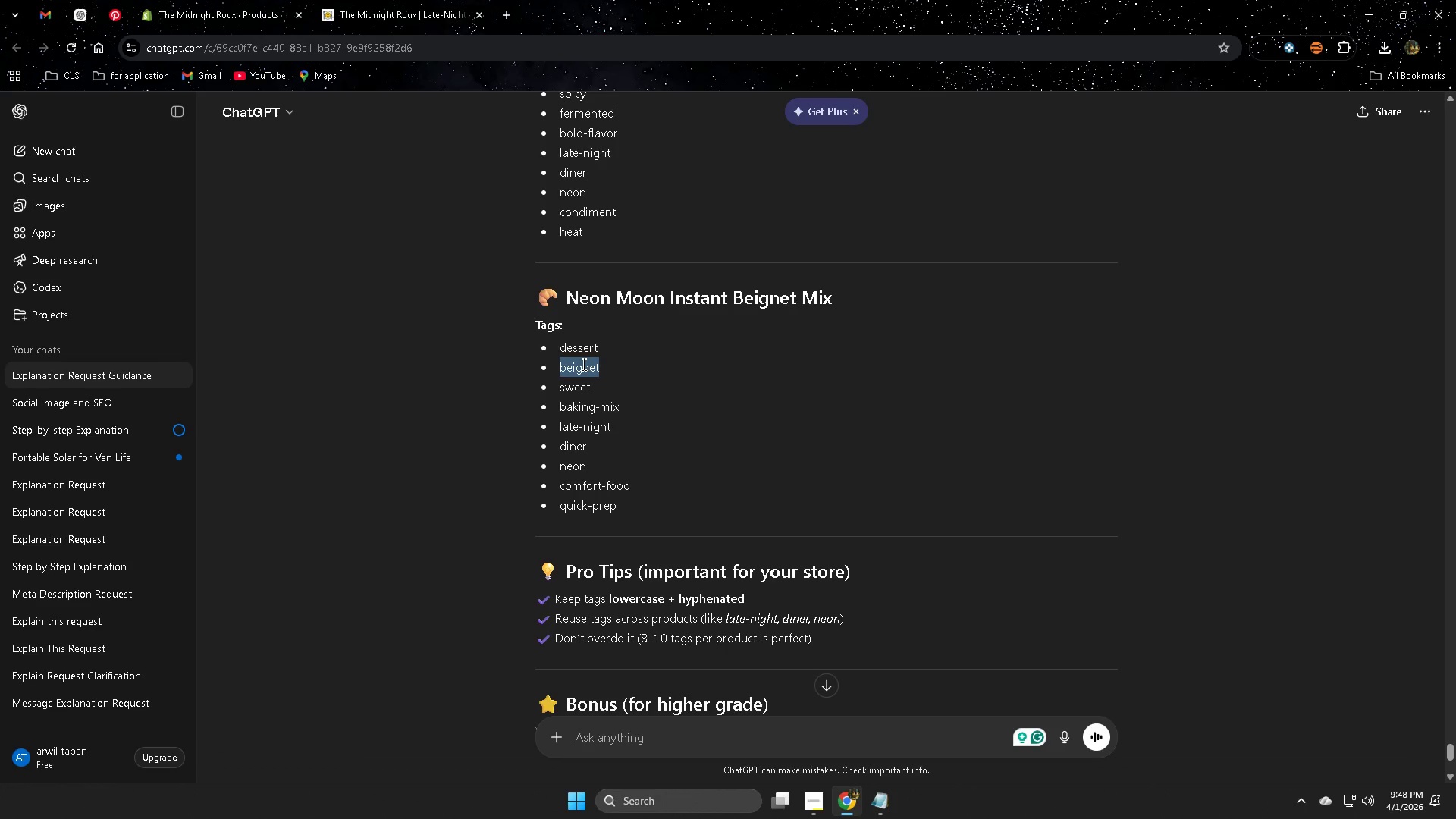 
key(Control+ControlLeft)
 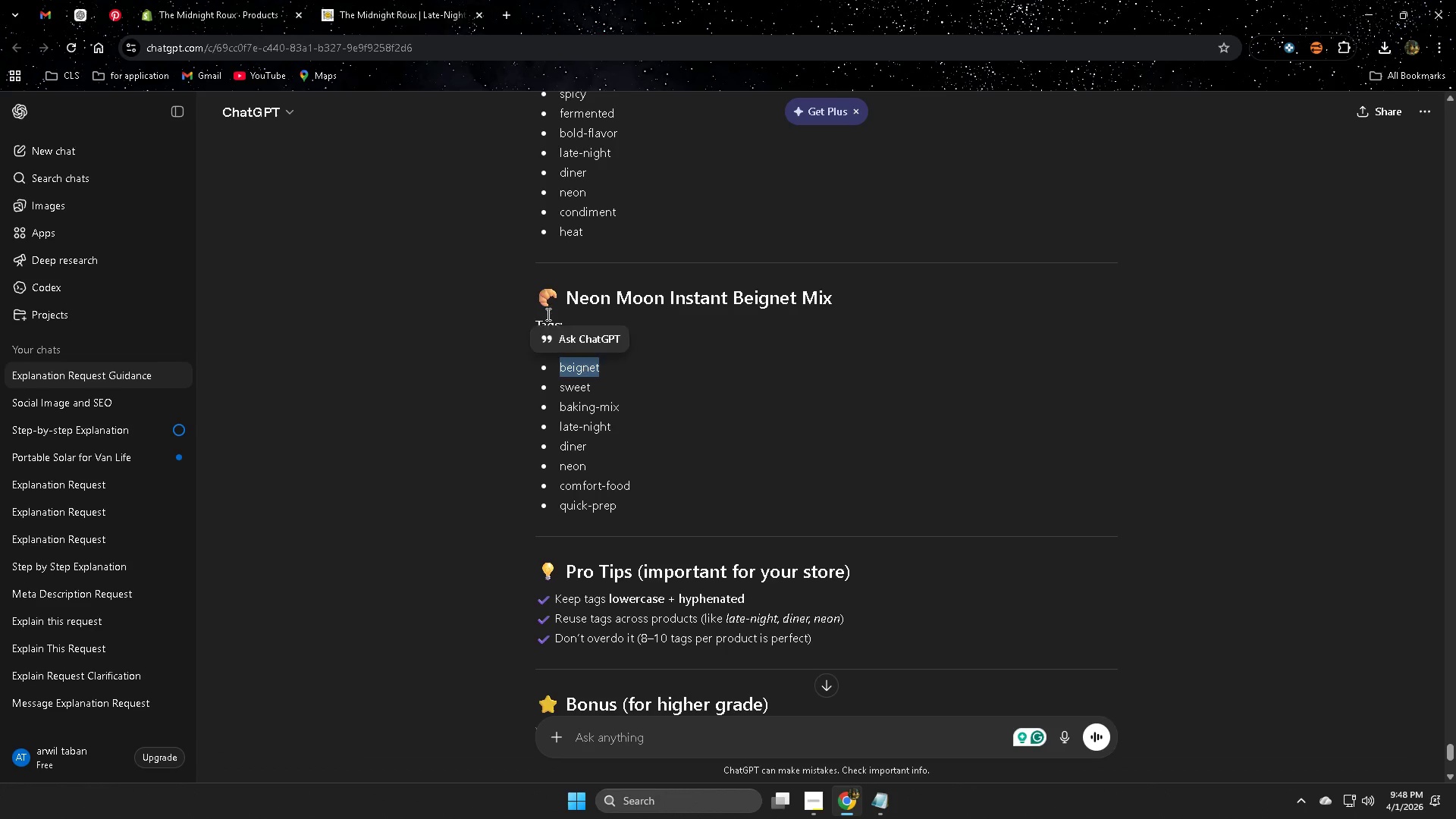 
key(Control+C)
 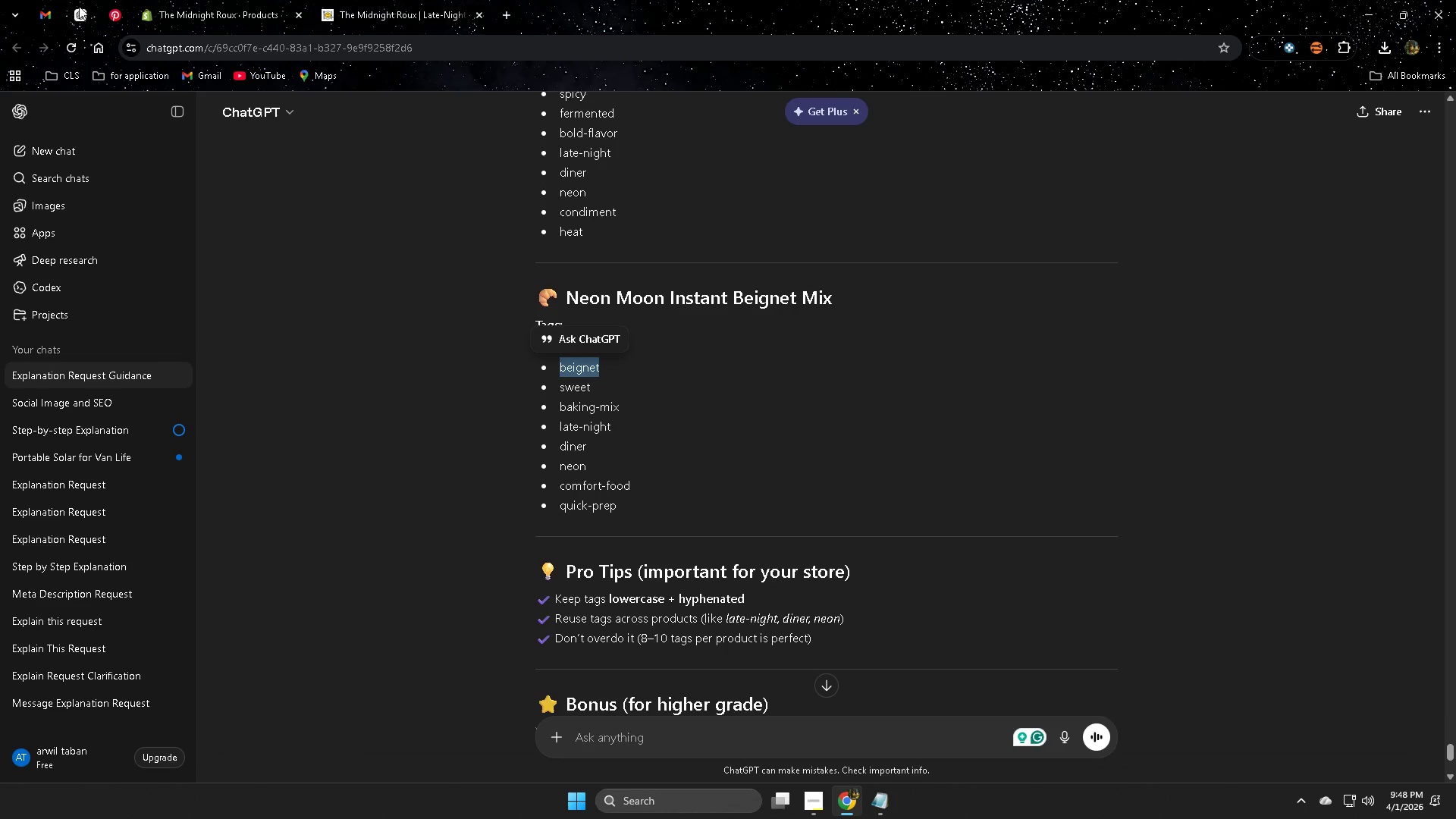 
left_click([77, 7])
 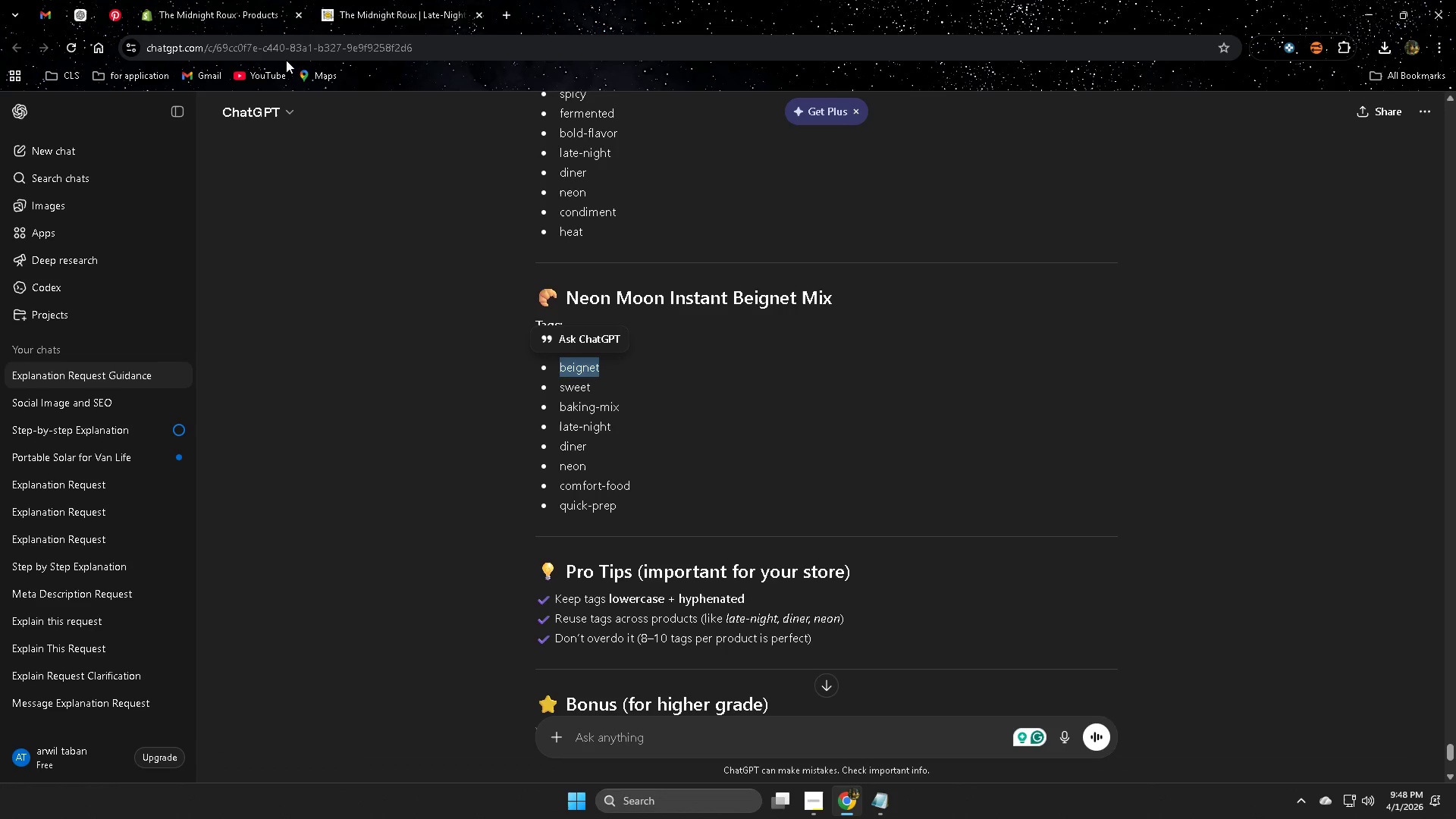 
left_click([224, 6])
 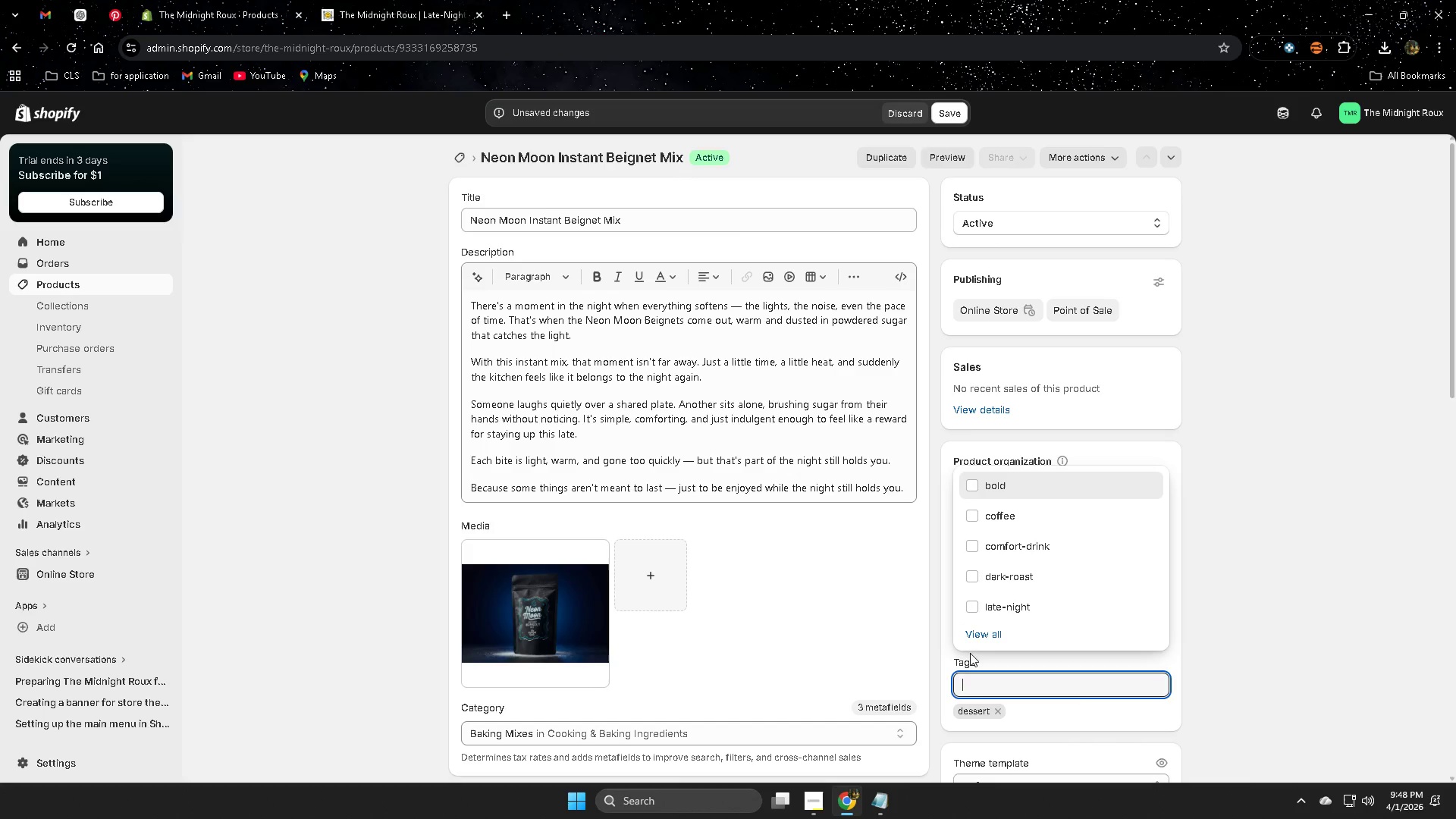 
key(Control+ControlLeft)
 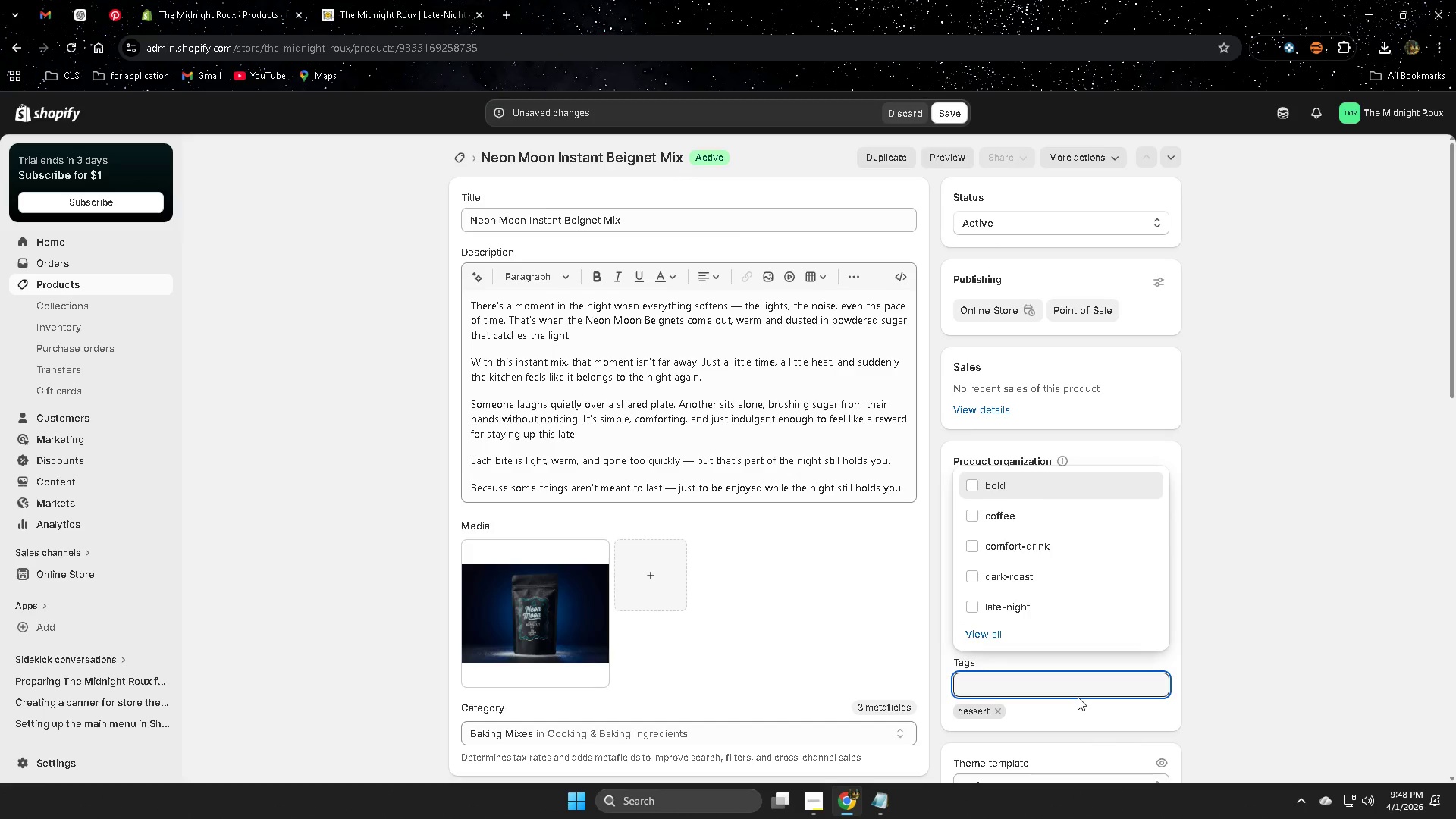 
key(Control+V)
 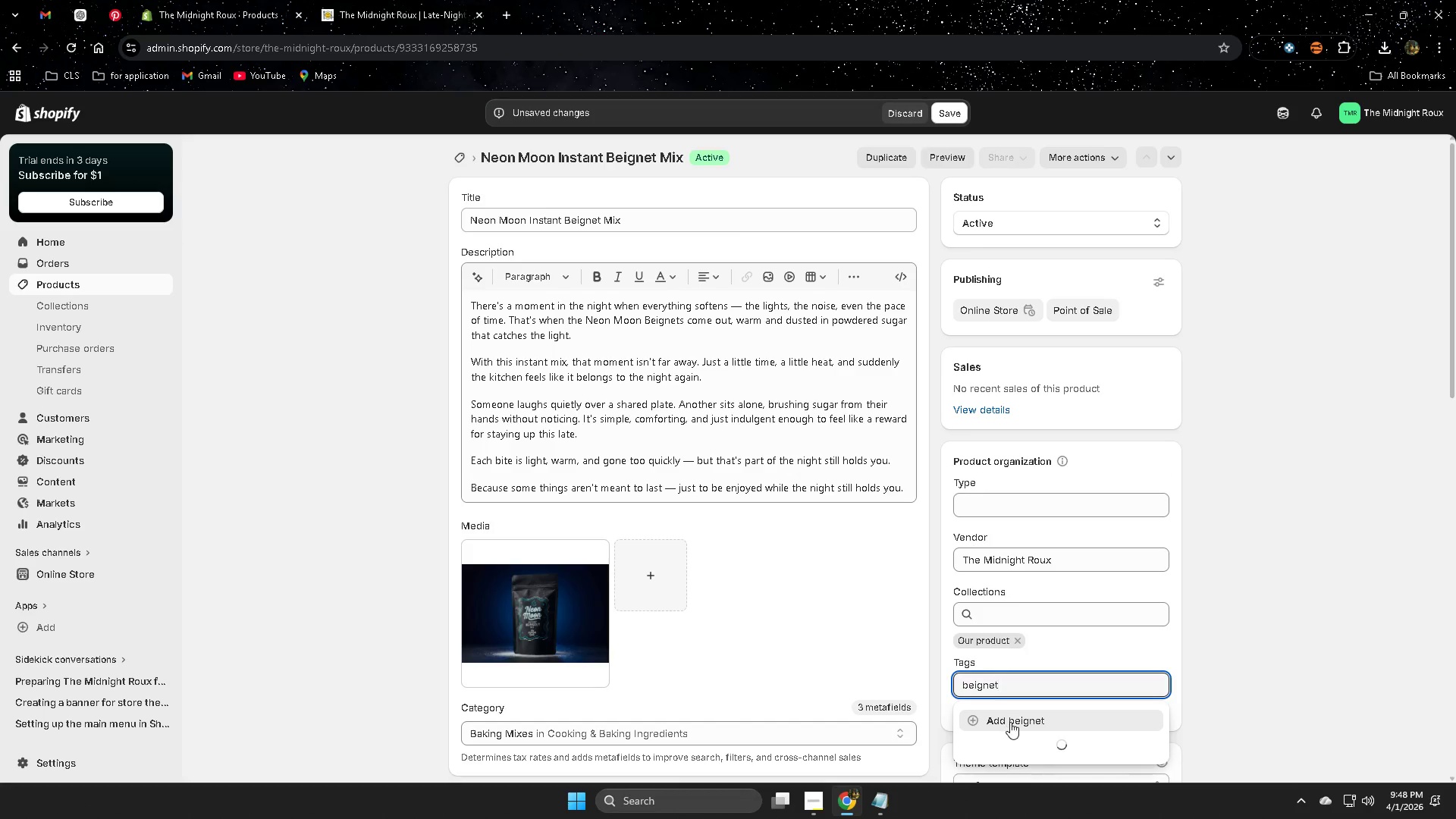 
left_click([1009, 722])
 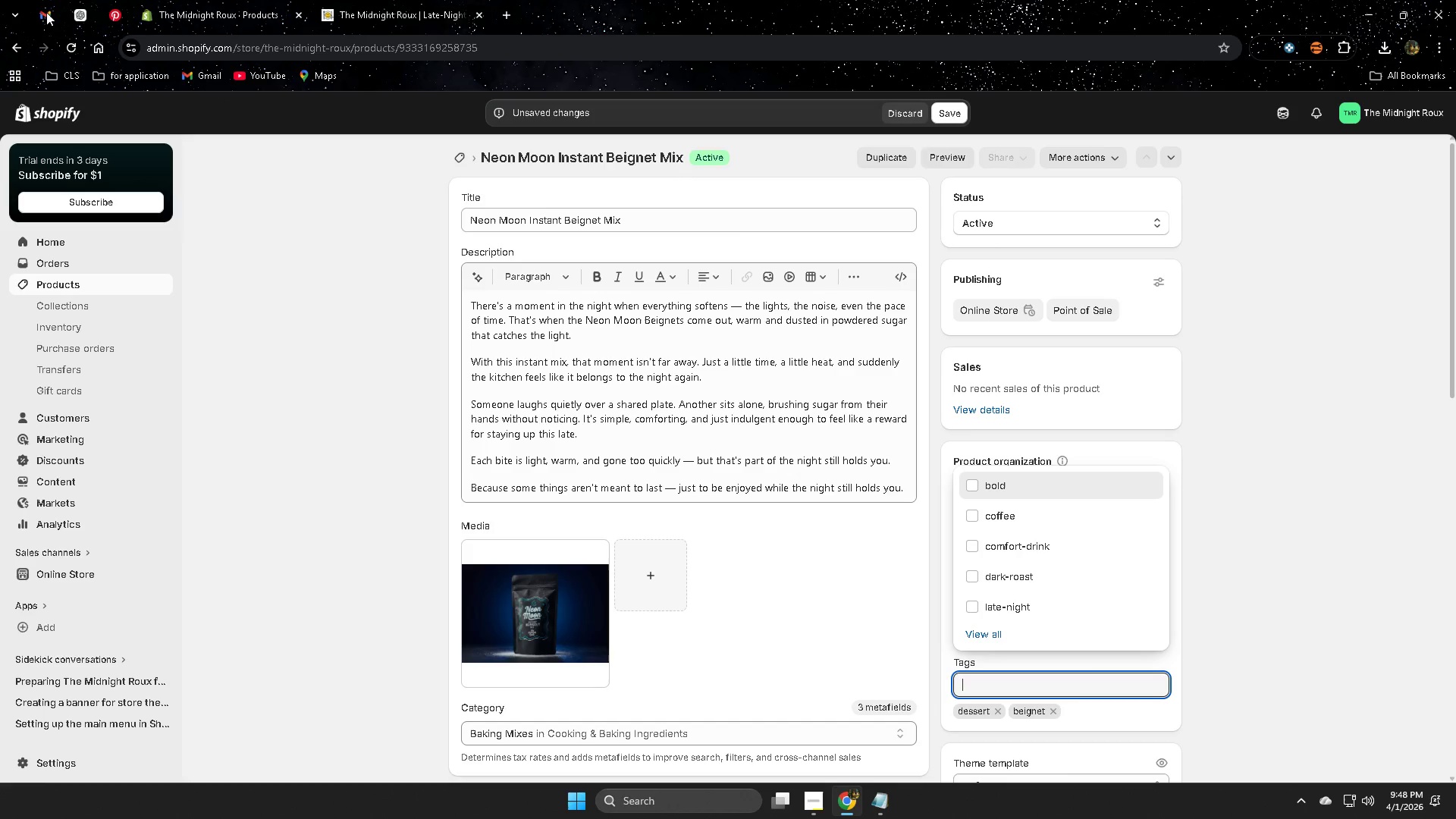 
left_click([84, 14])
 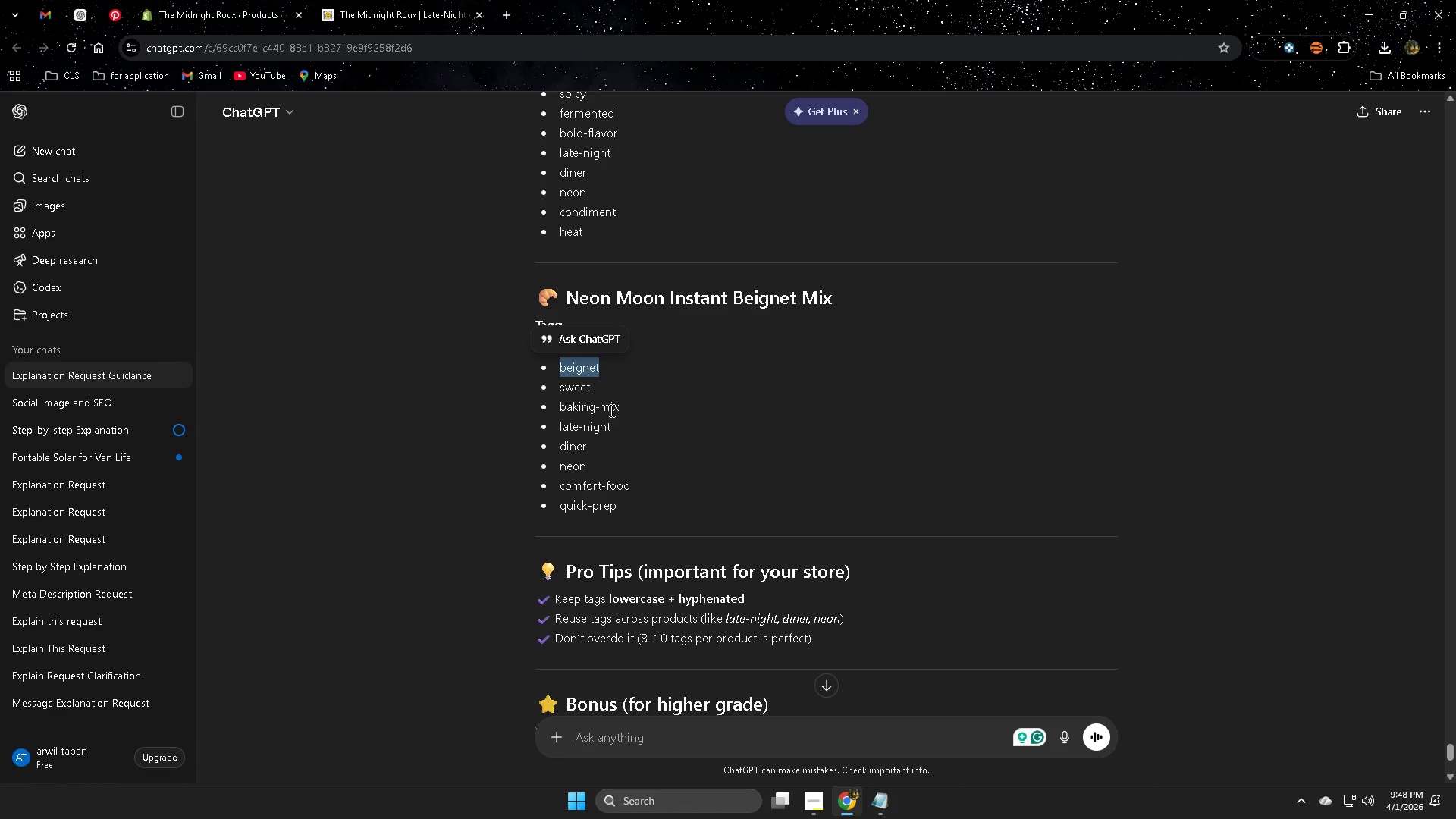 
double_click([582, 385])
 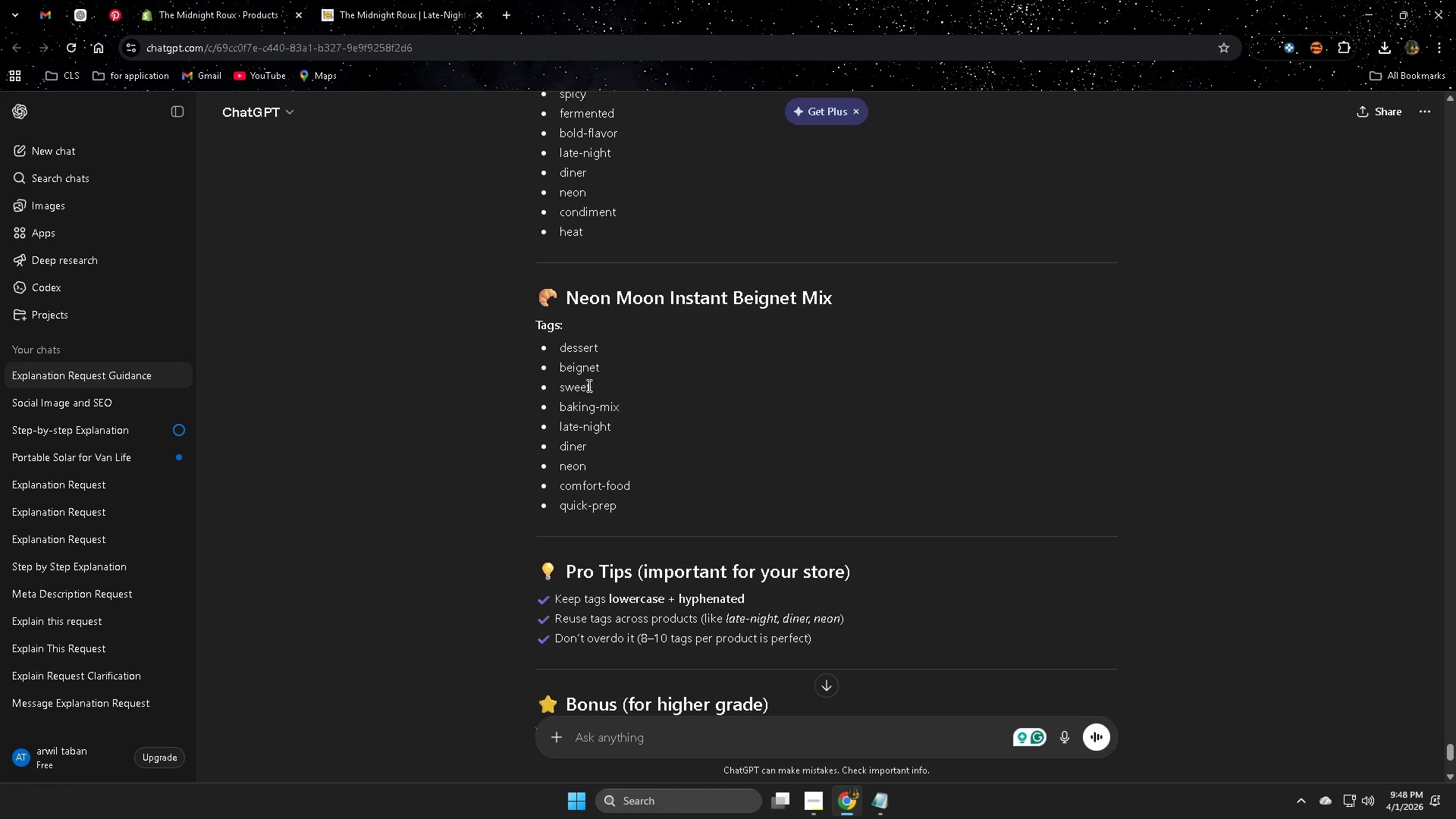 
key(Control+ControlLeft)
 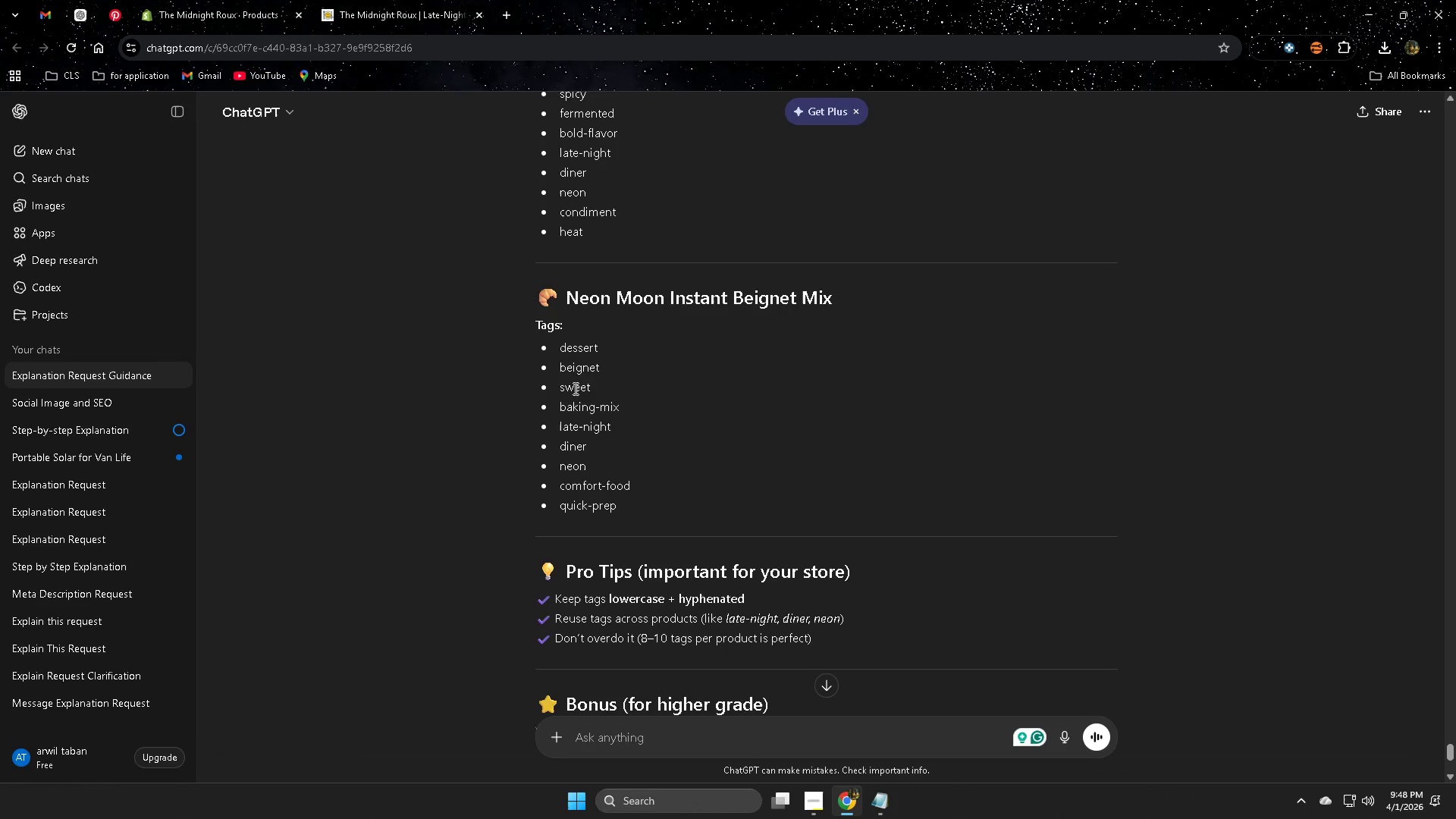 
double_click([574, 388])
 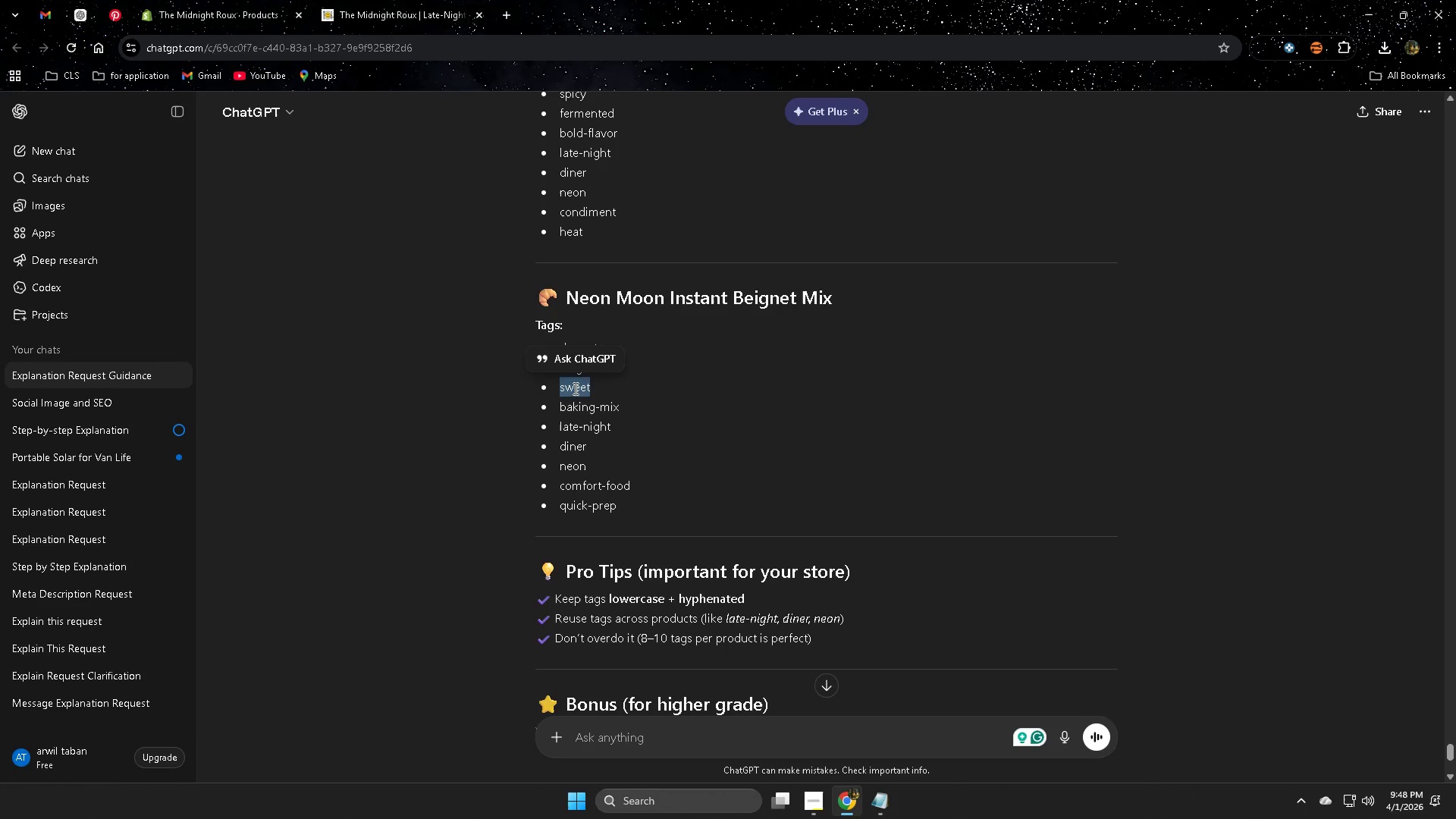 
key(Control+ControlLeft)
 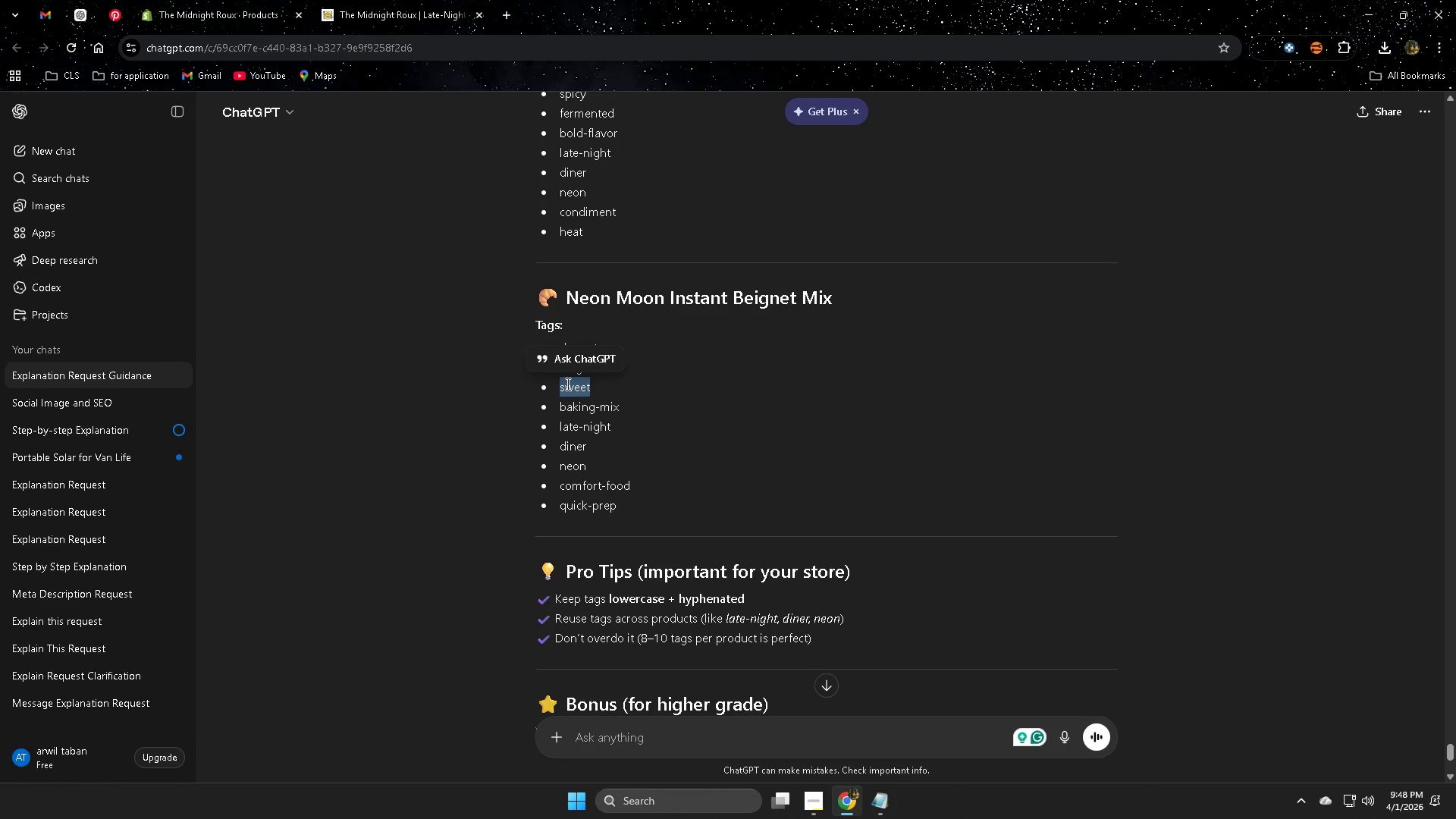 
key(Control+C)
 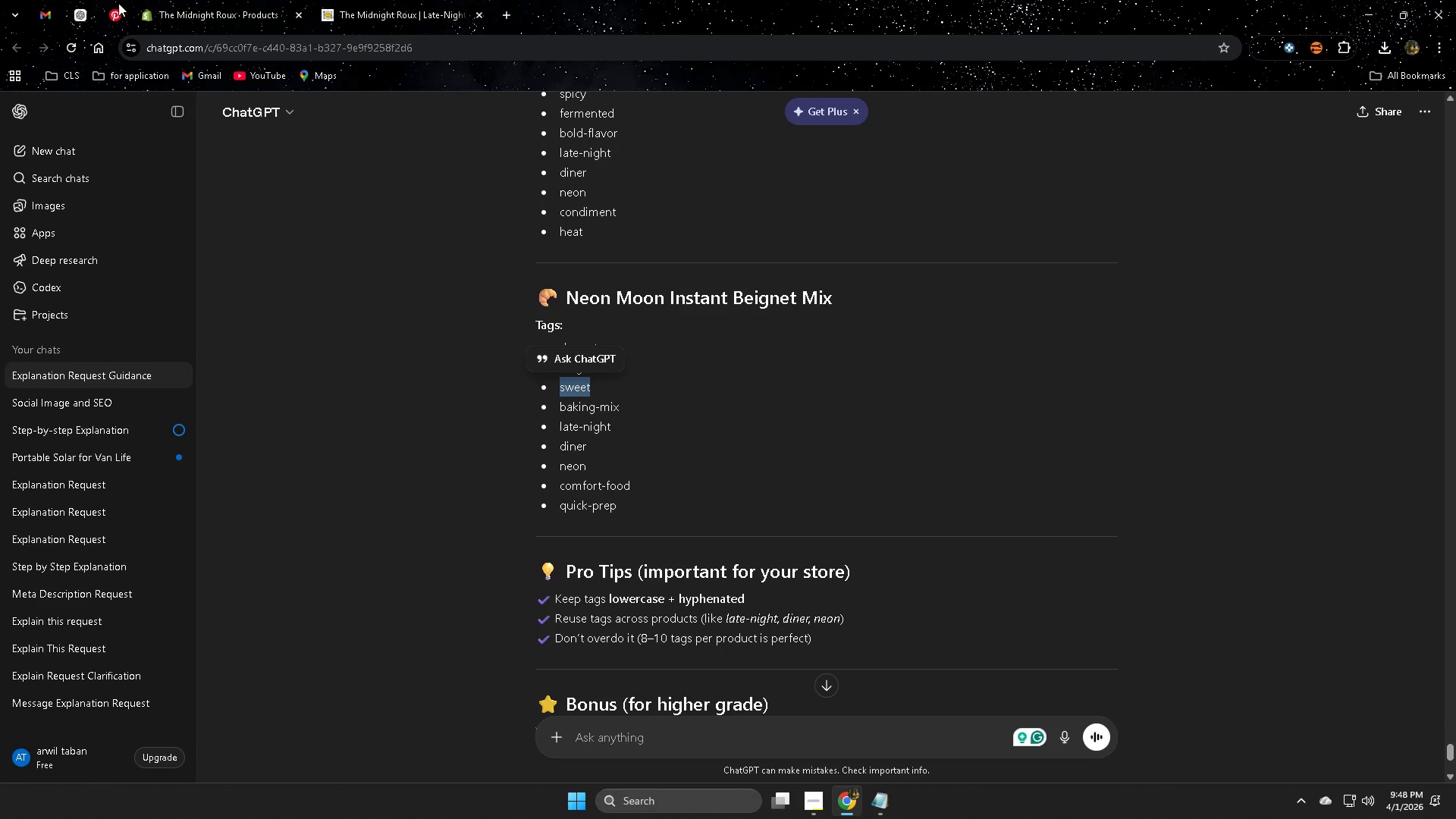 
left_click_drag(start_coordinate=[199, 6], to_coordinate=[202, 6])
 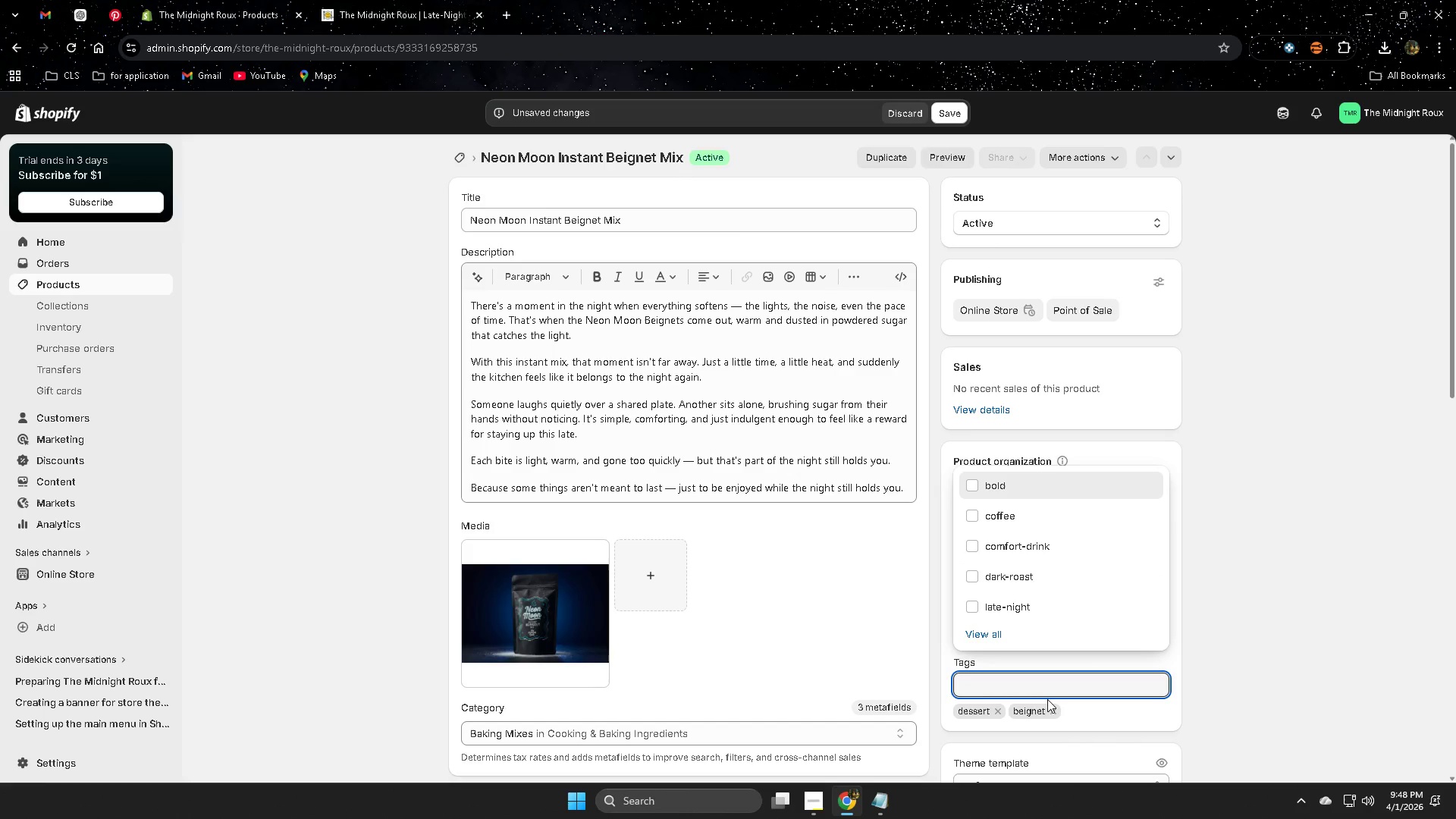 
left_click([1047, 690])
 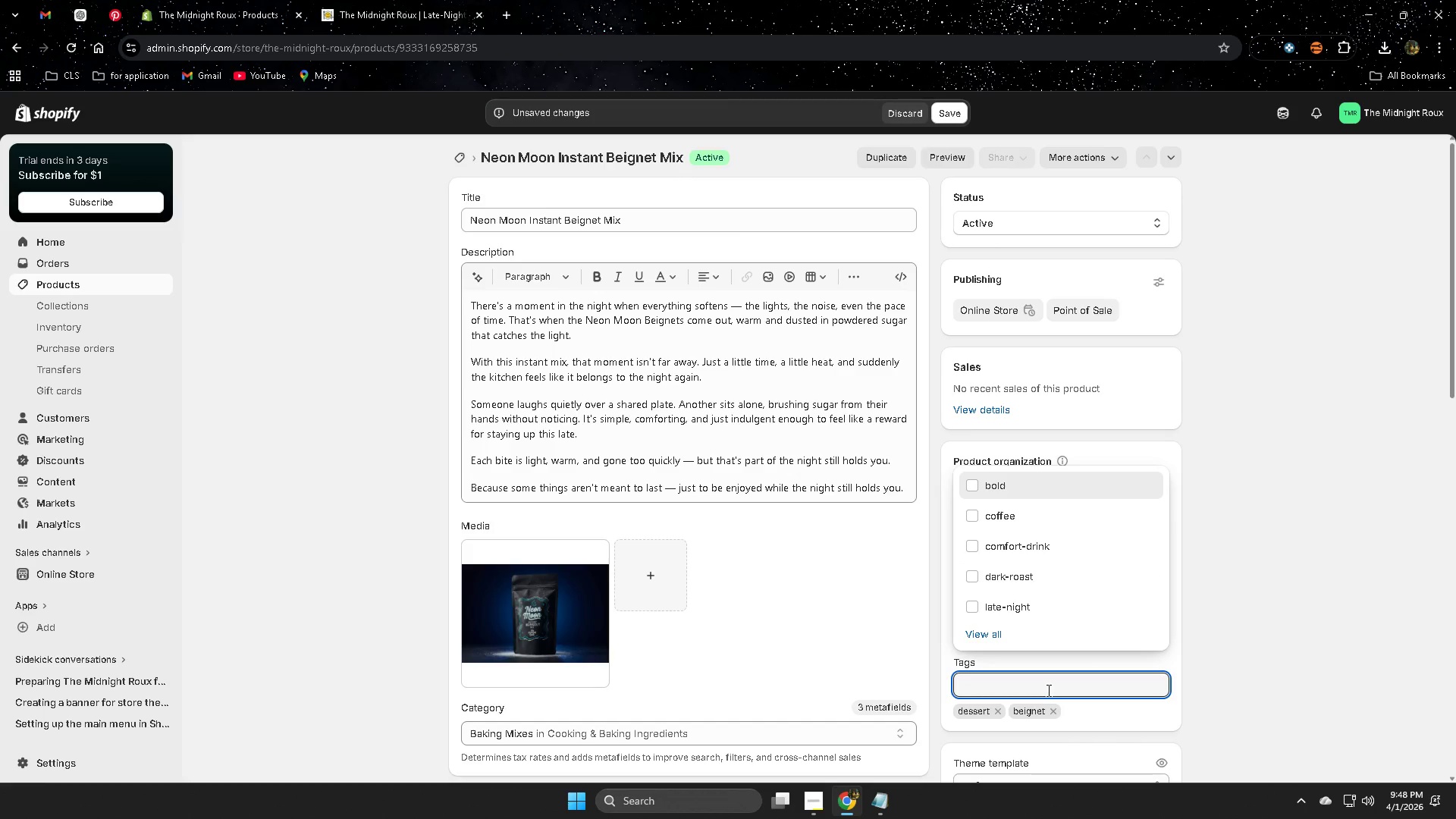 
key(Control+ControlLeft)
 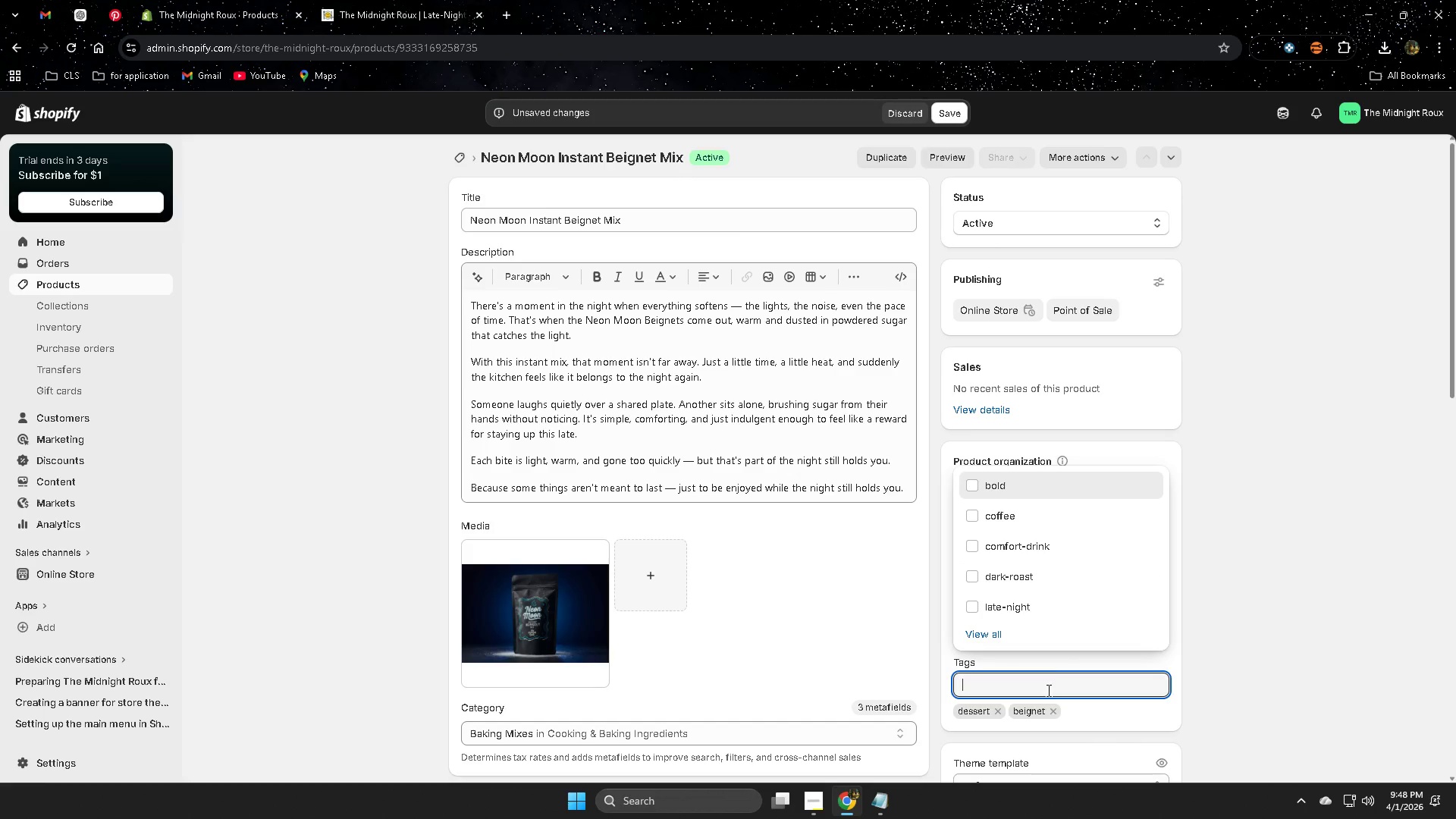 
key(Control+V)
 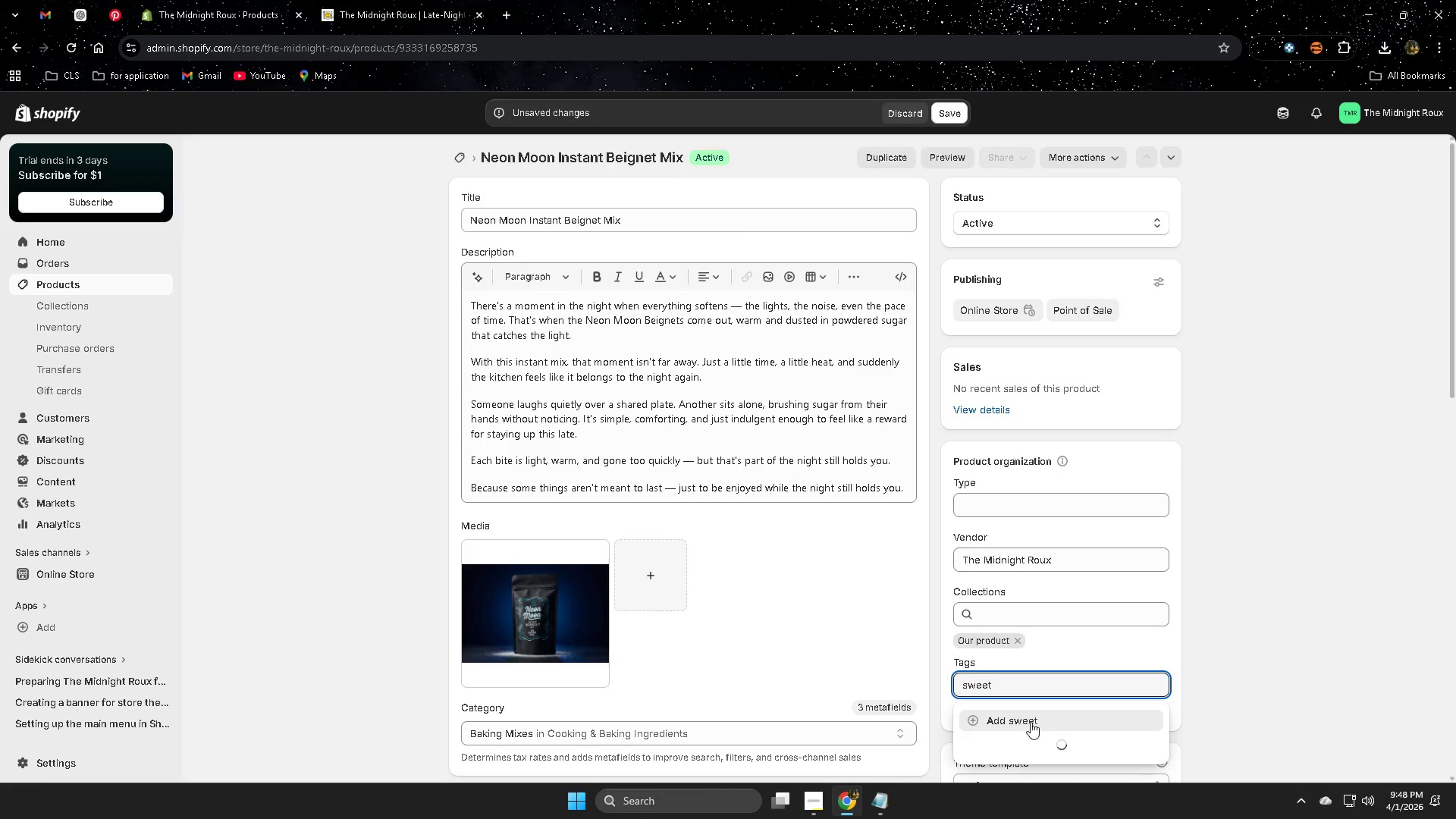 
left_click([1031, 721])
 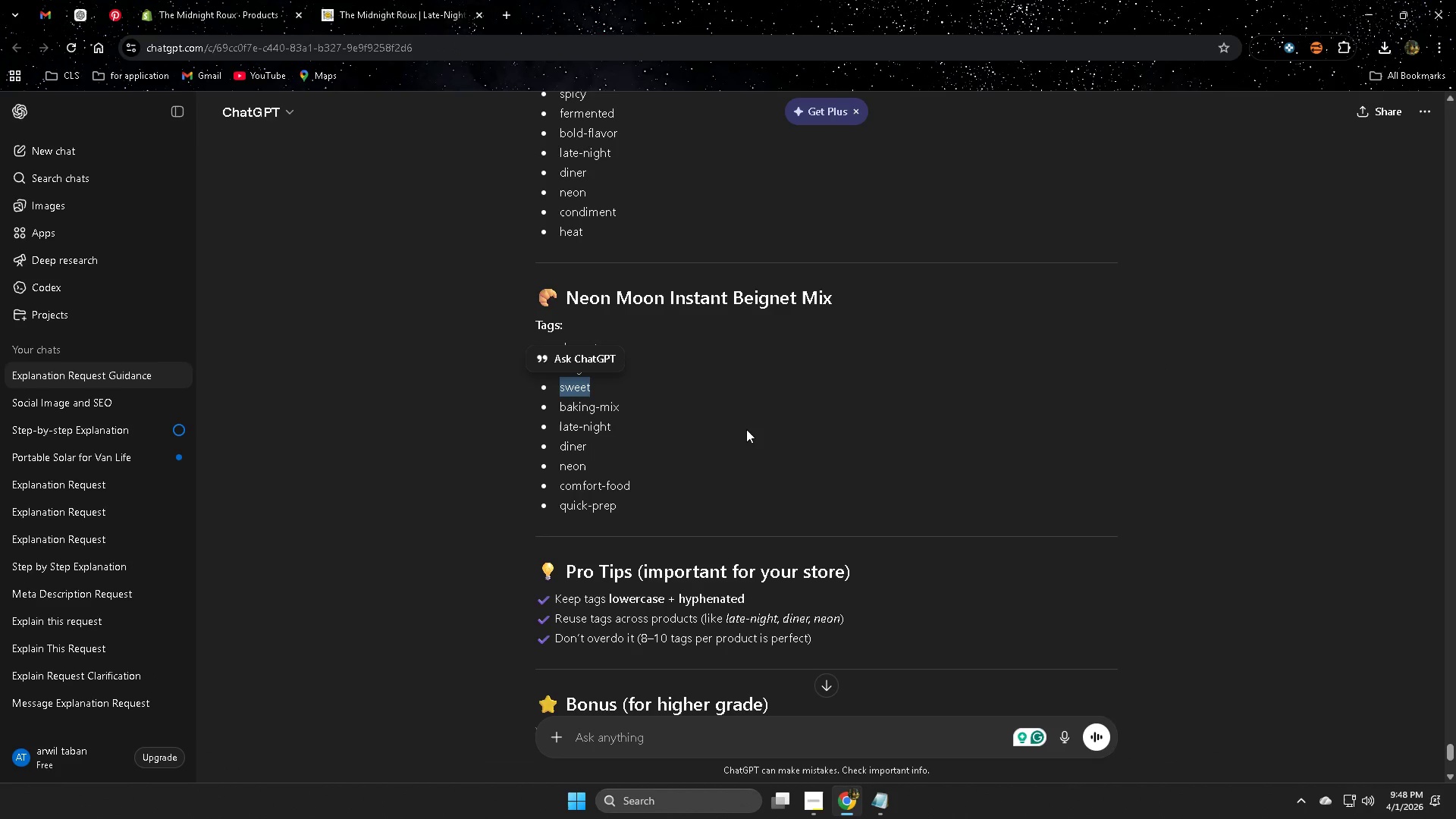 
double_click([604, 405])
 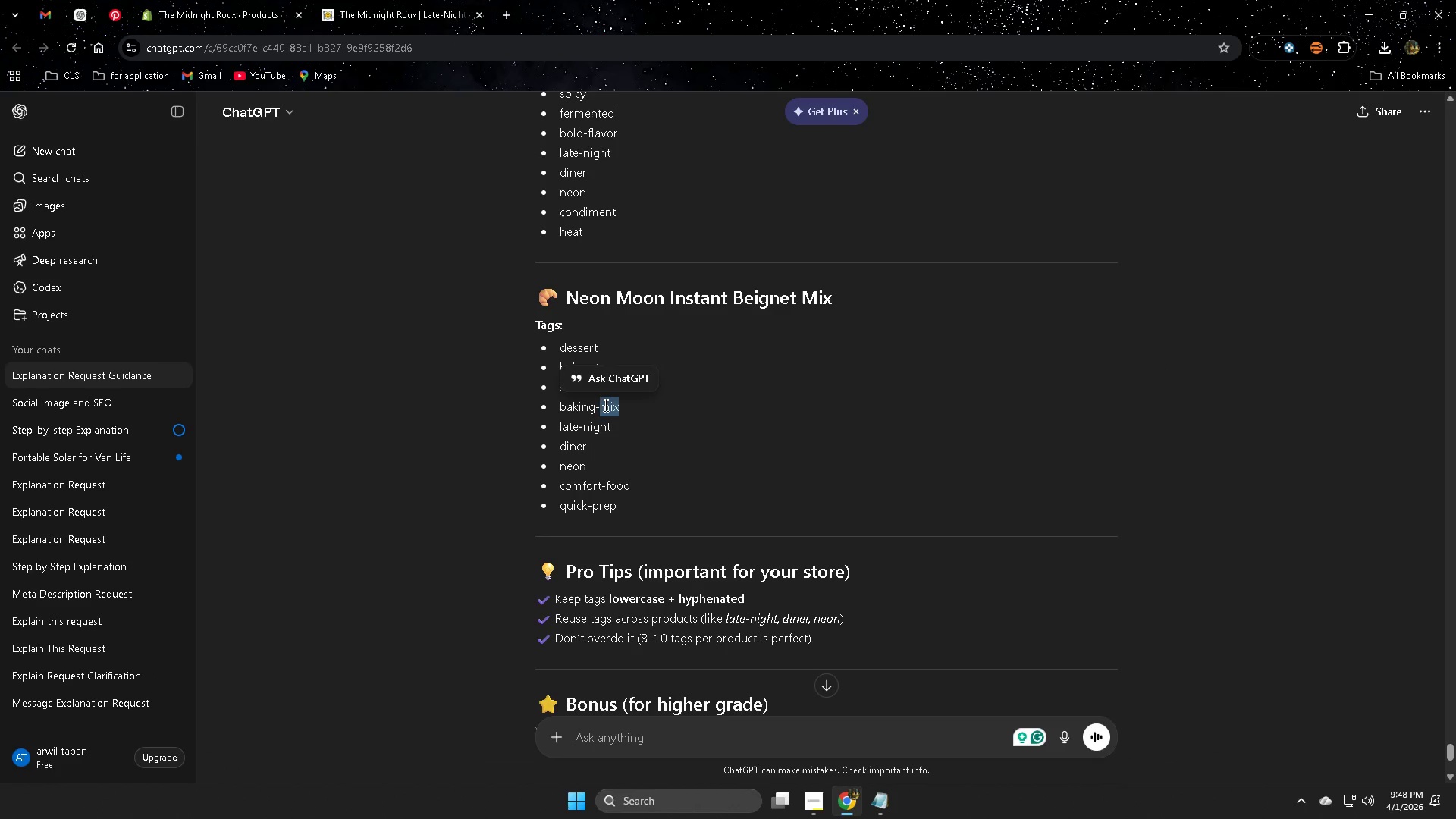 
triple_click([604, 405])
 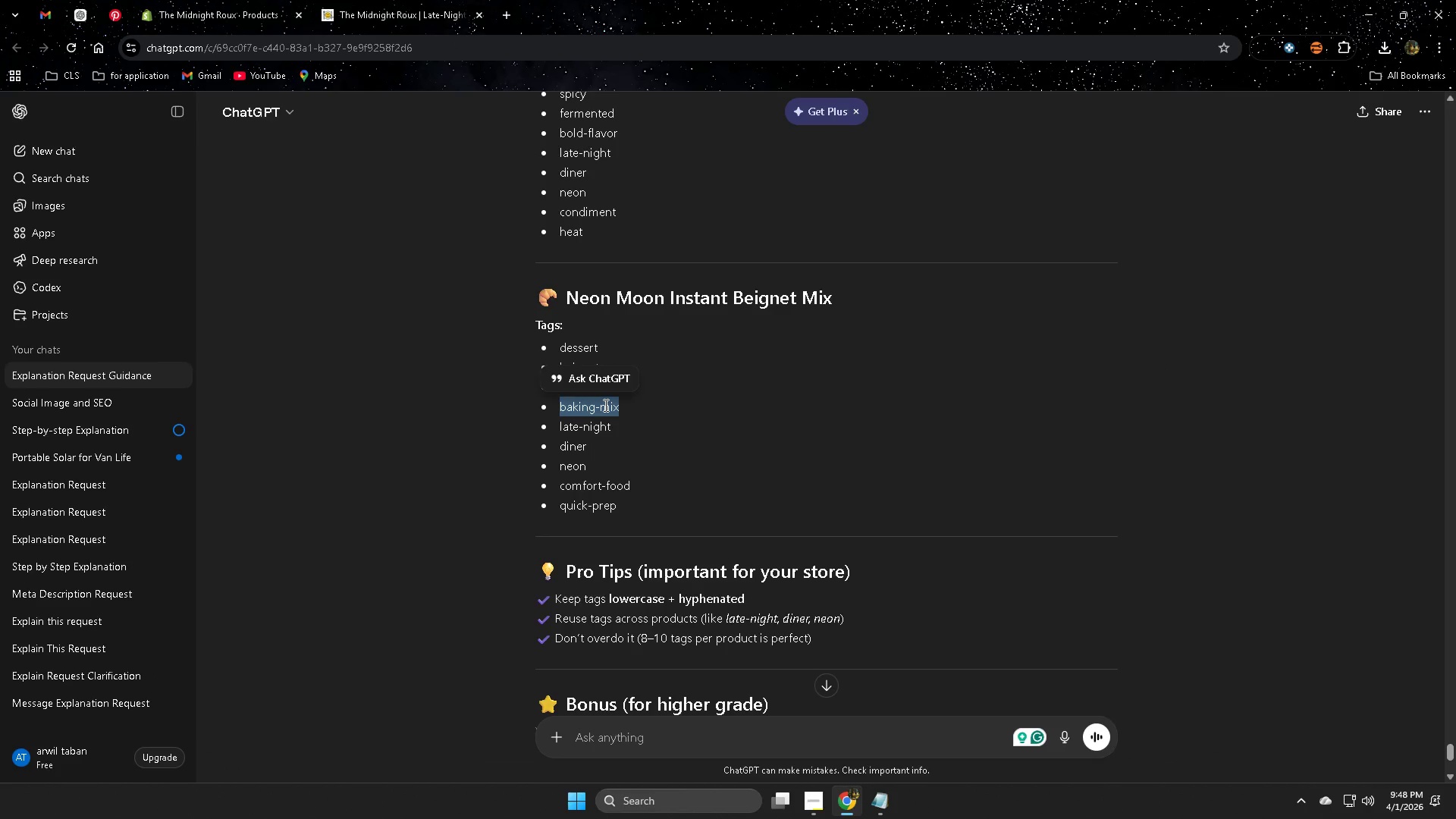 
key(Control+ControlLeft)
 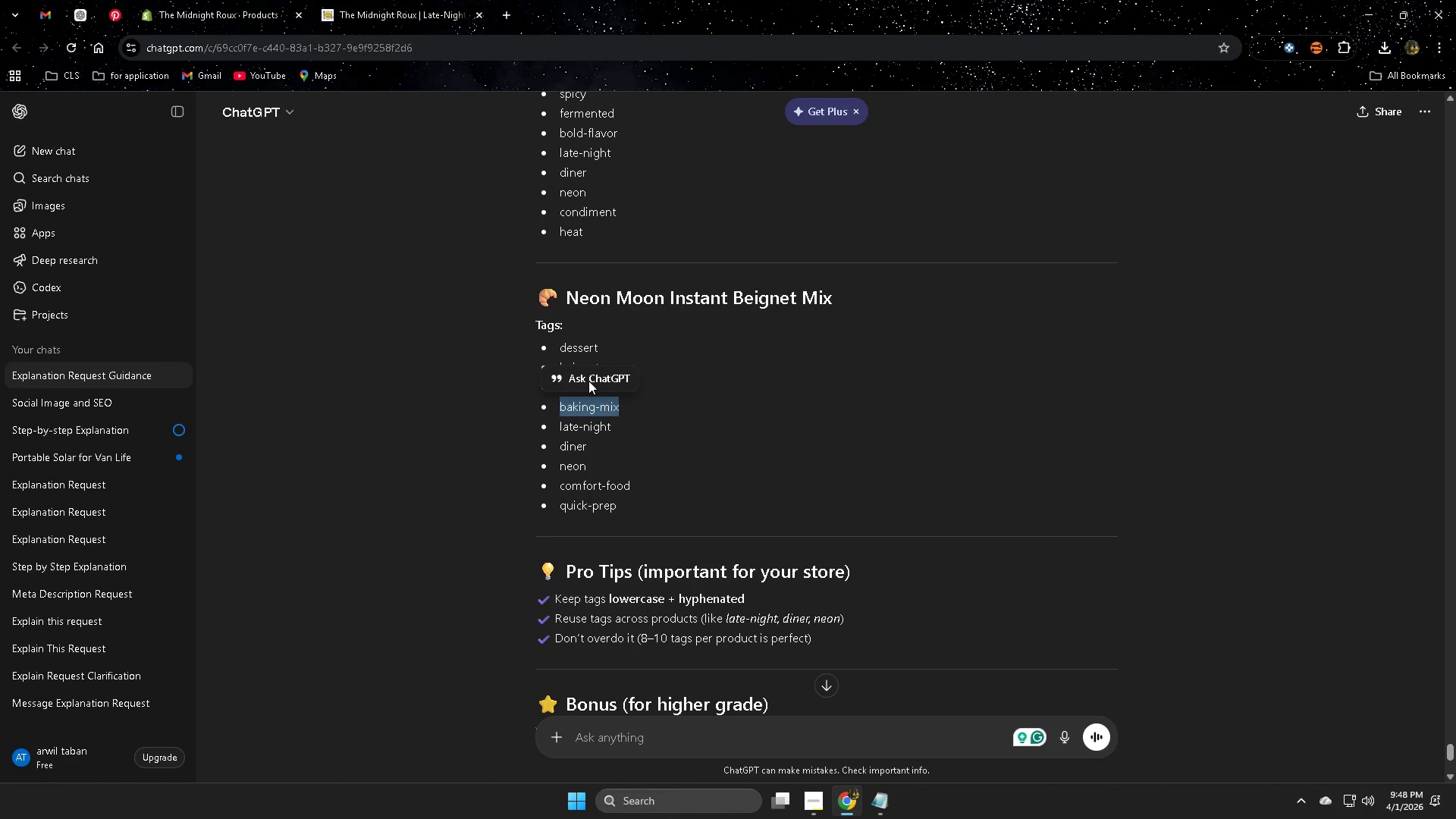 
key(Control+C)
 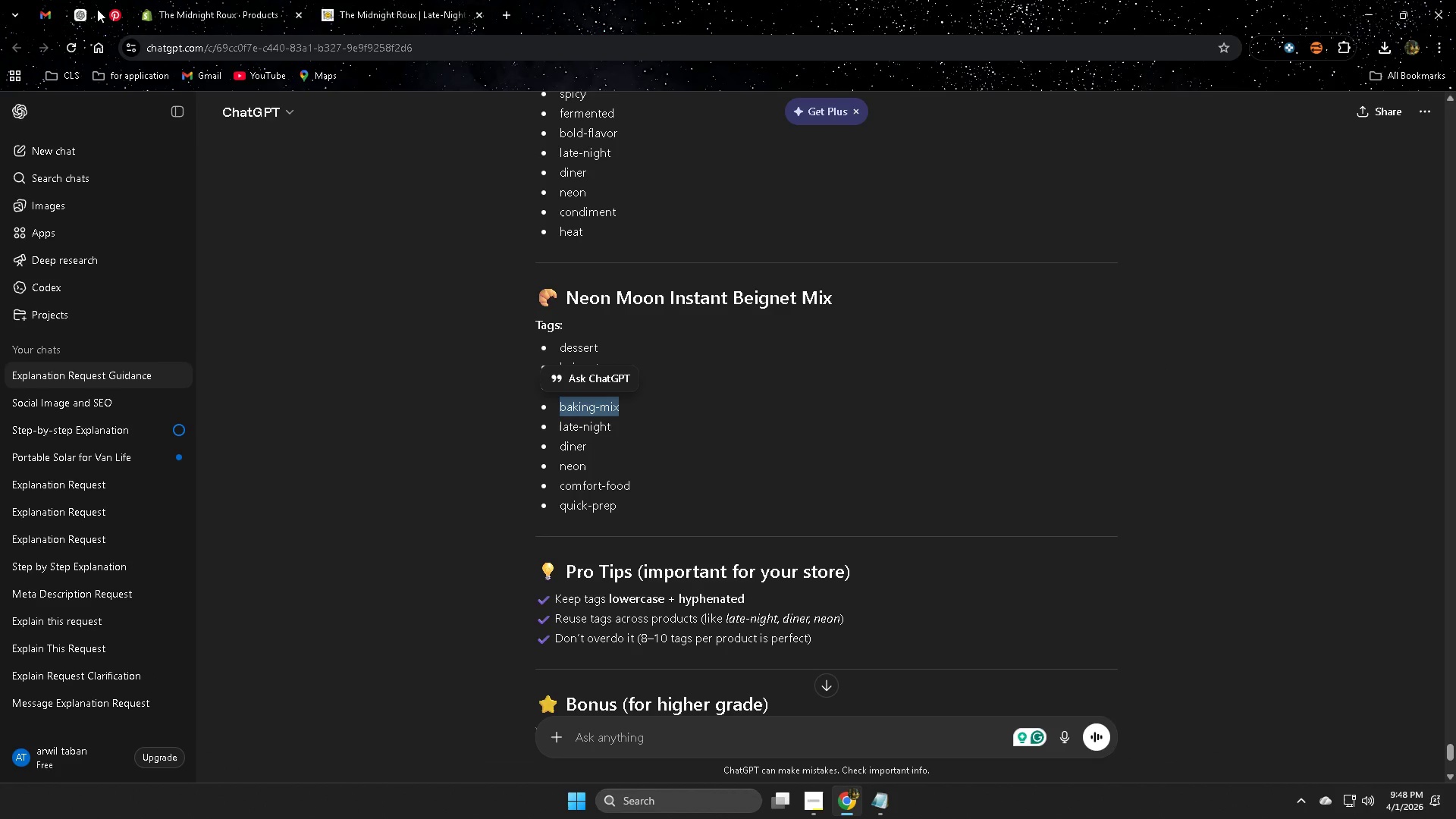 
left_click([86, 9])
 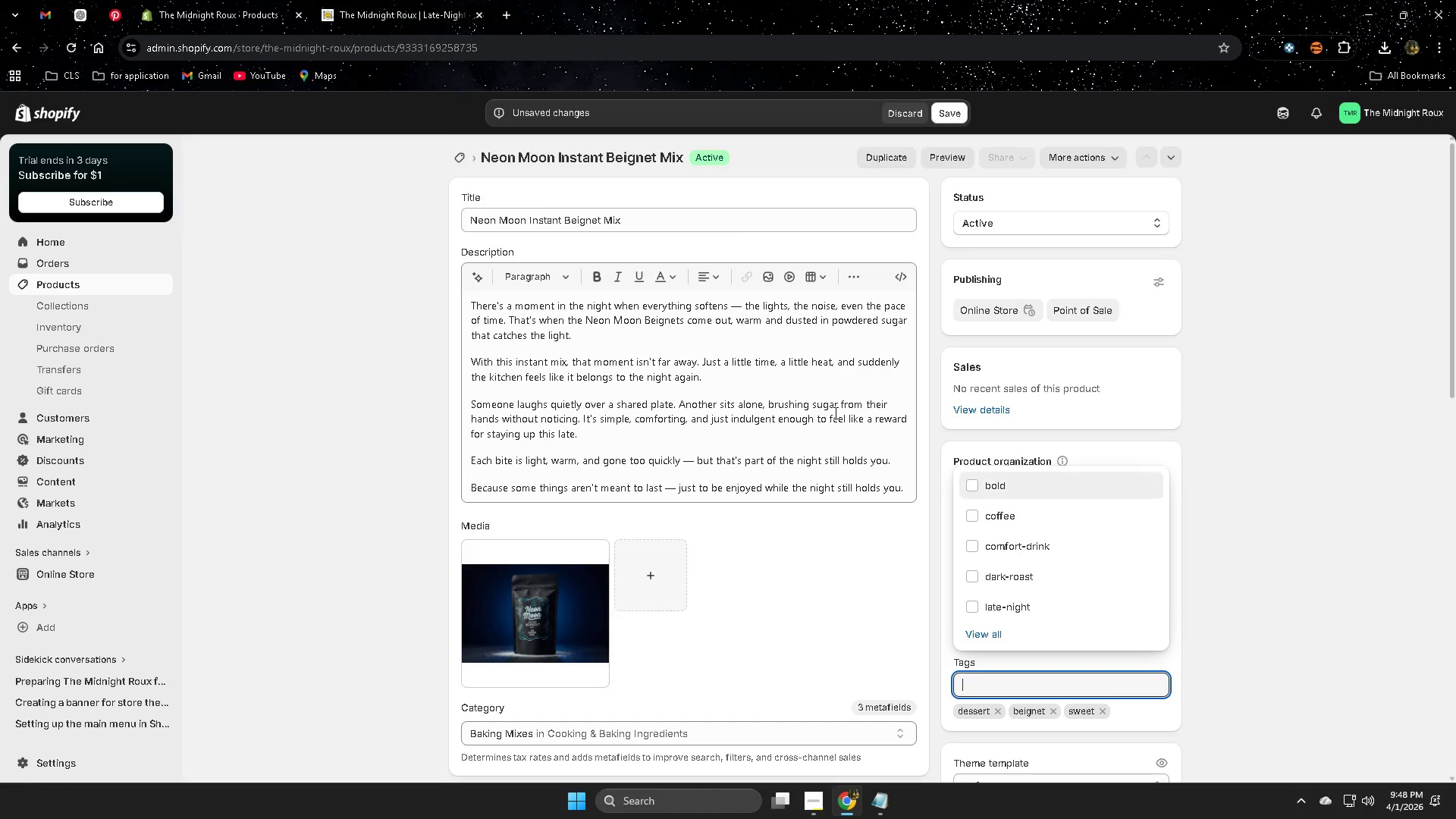 
key(Control+ControlLeft)
 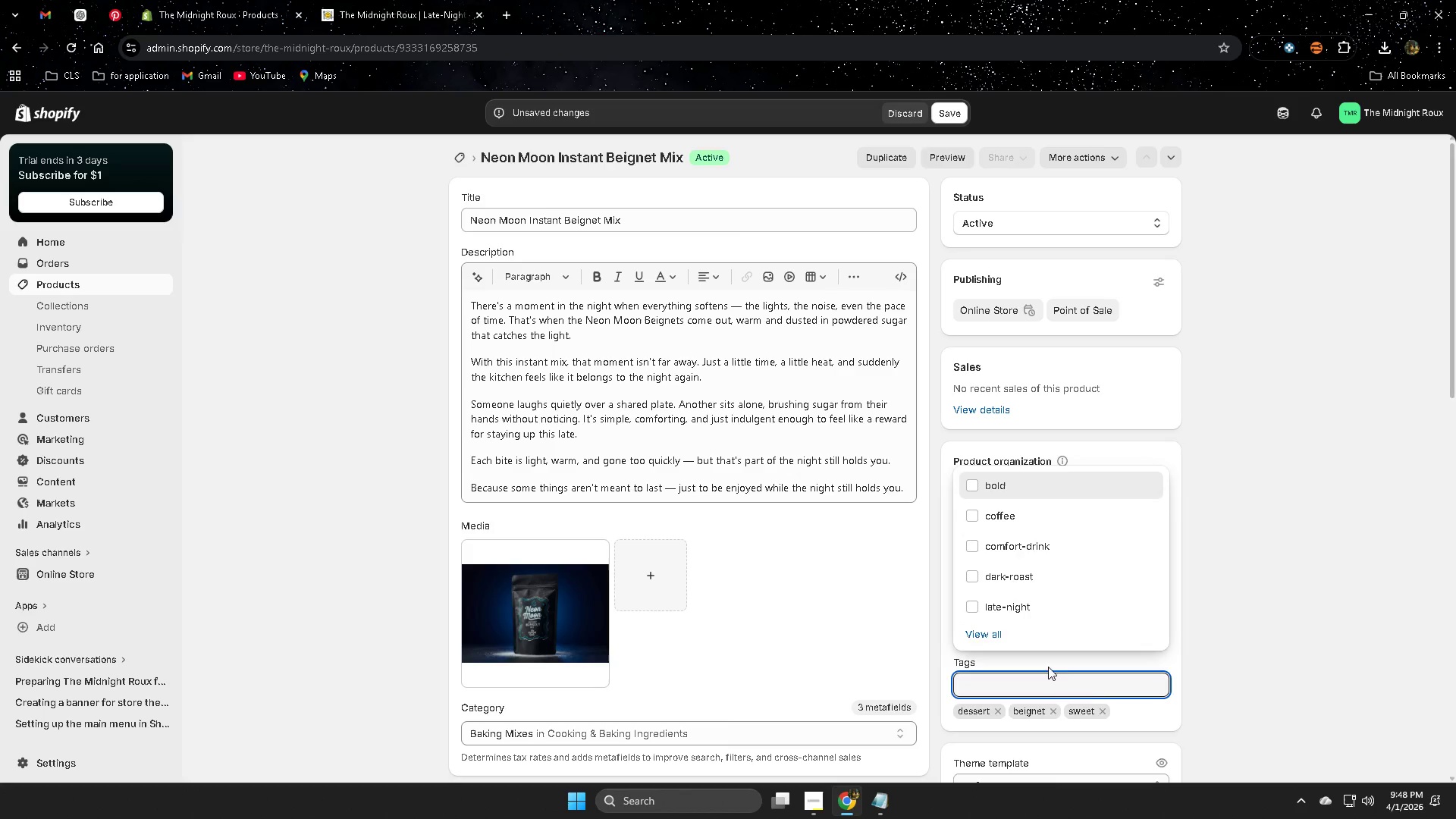 
key(Control+V)
 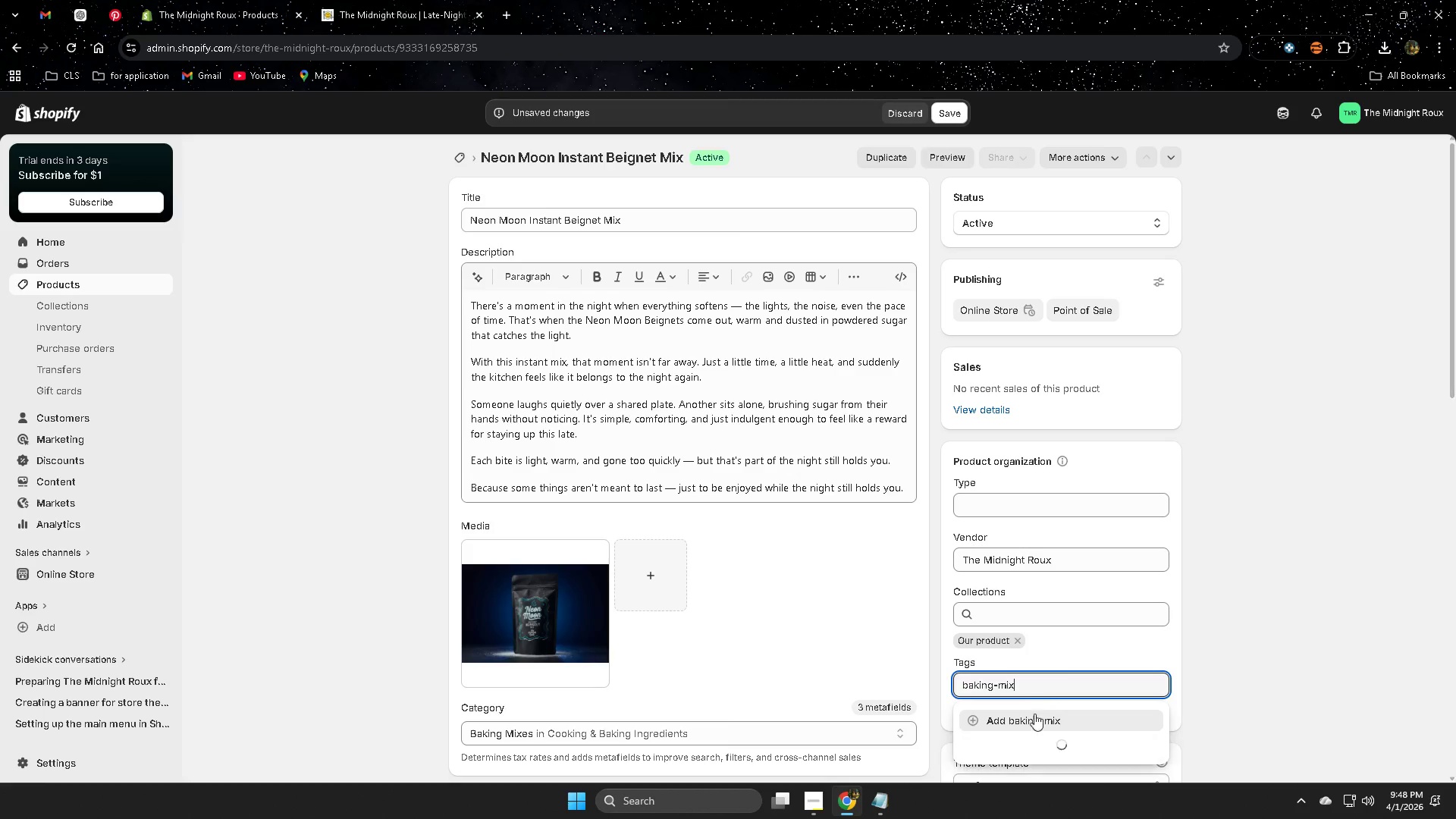 
left_click([1033, 721])
 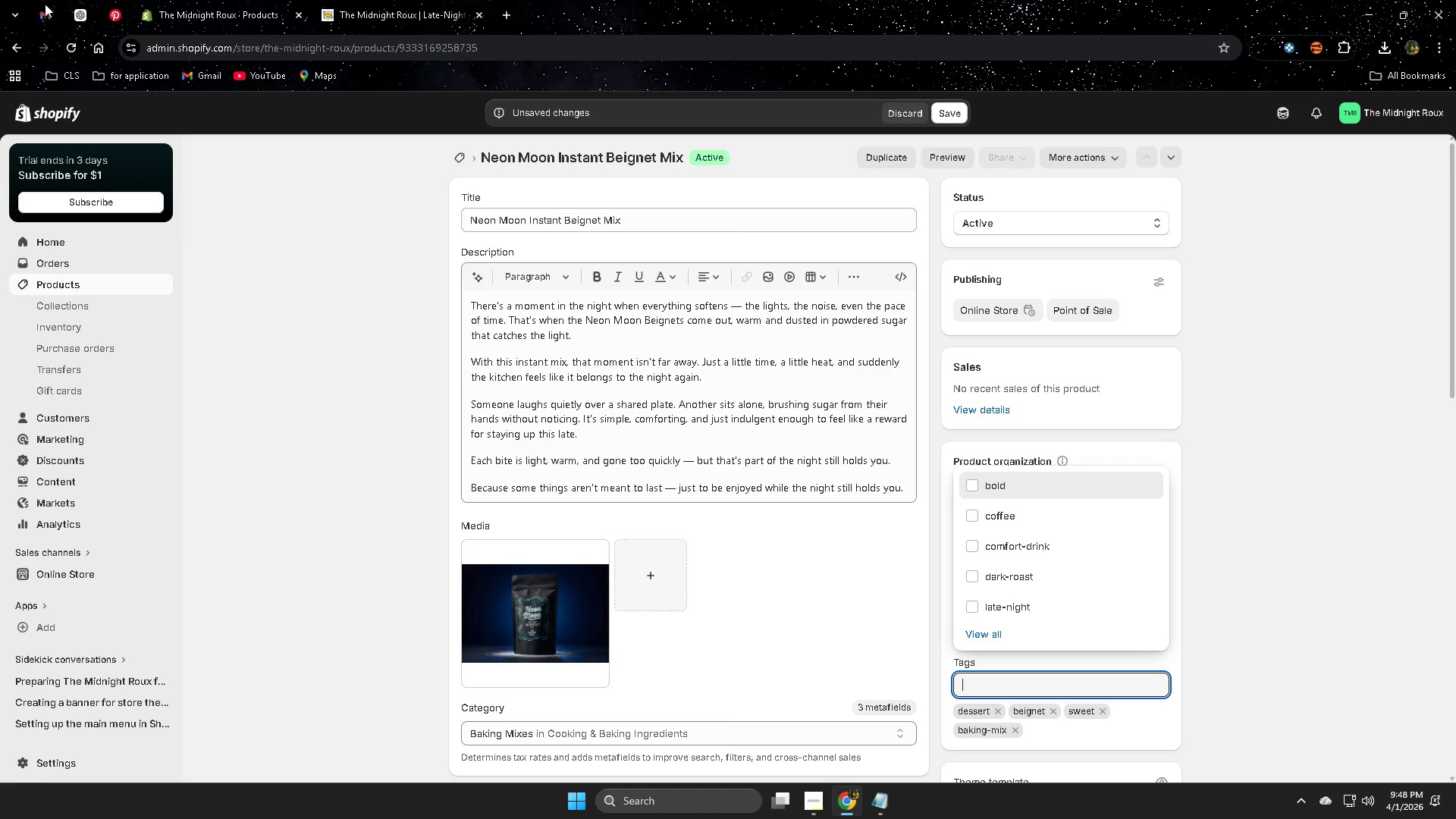 
left_click([81, 11])
 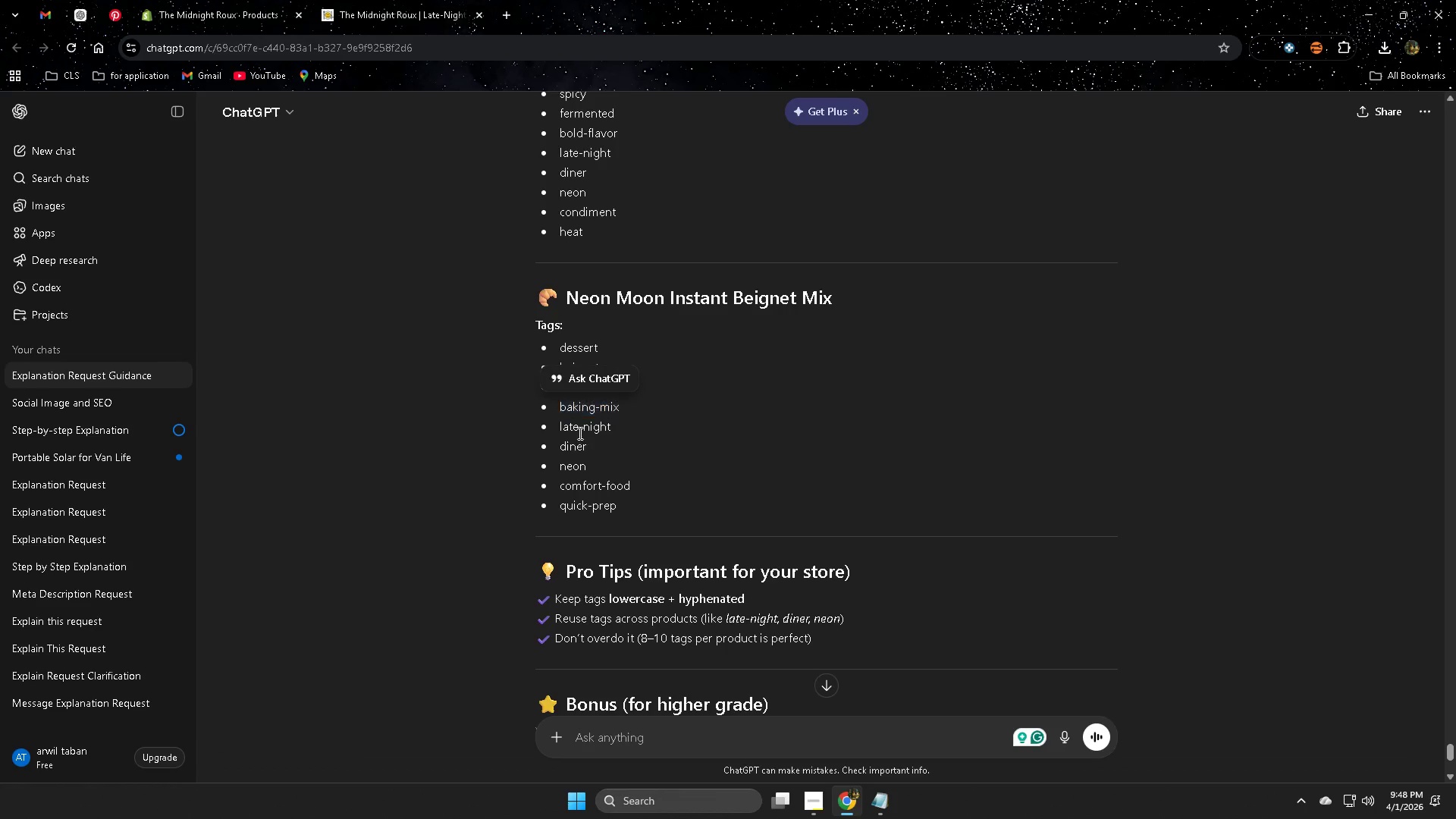 
double_click([569, 426])
 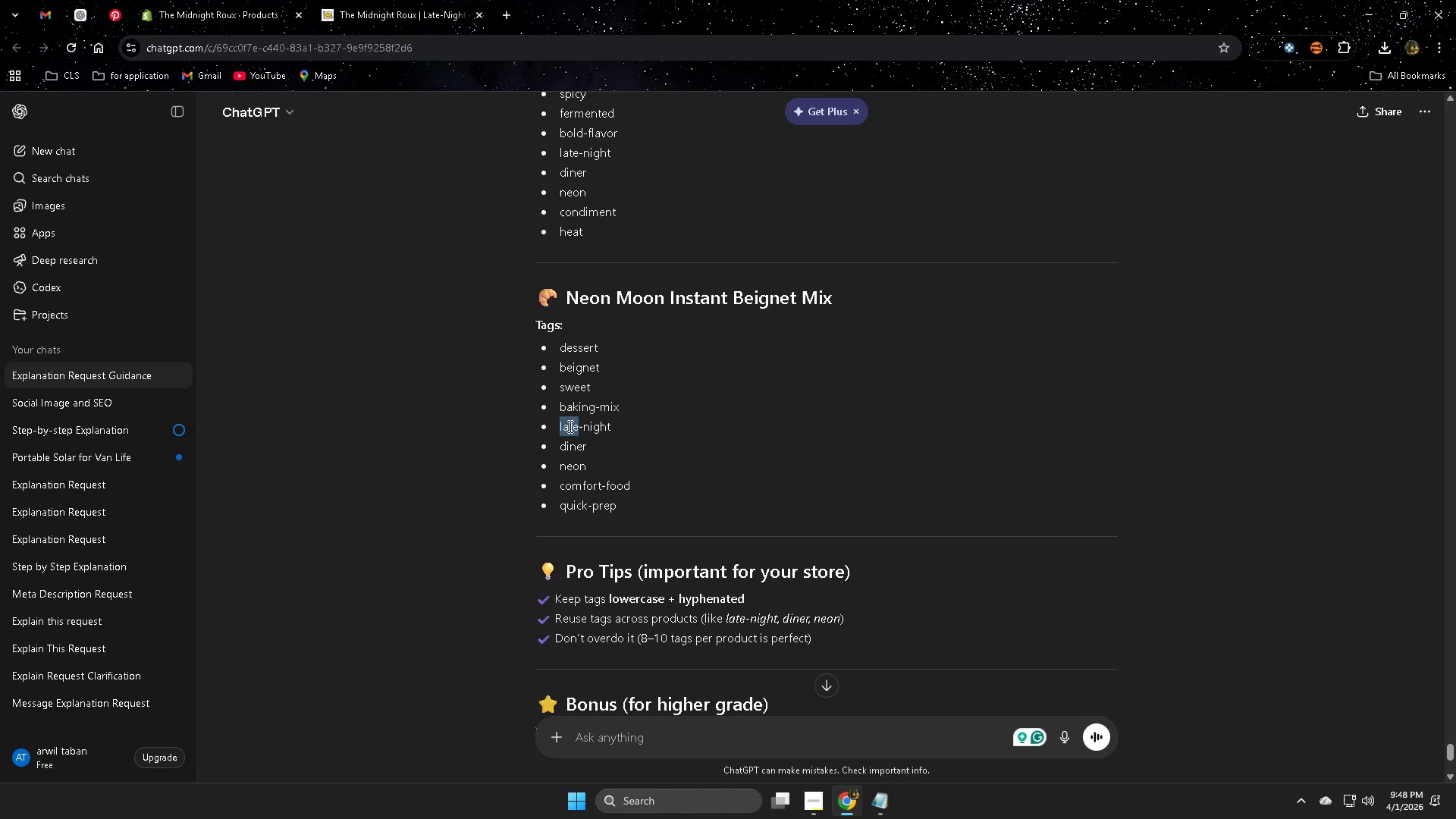 
triple_click([569, 426])
 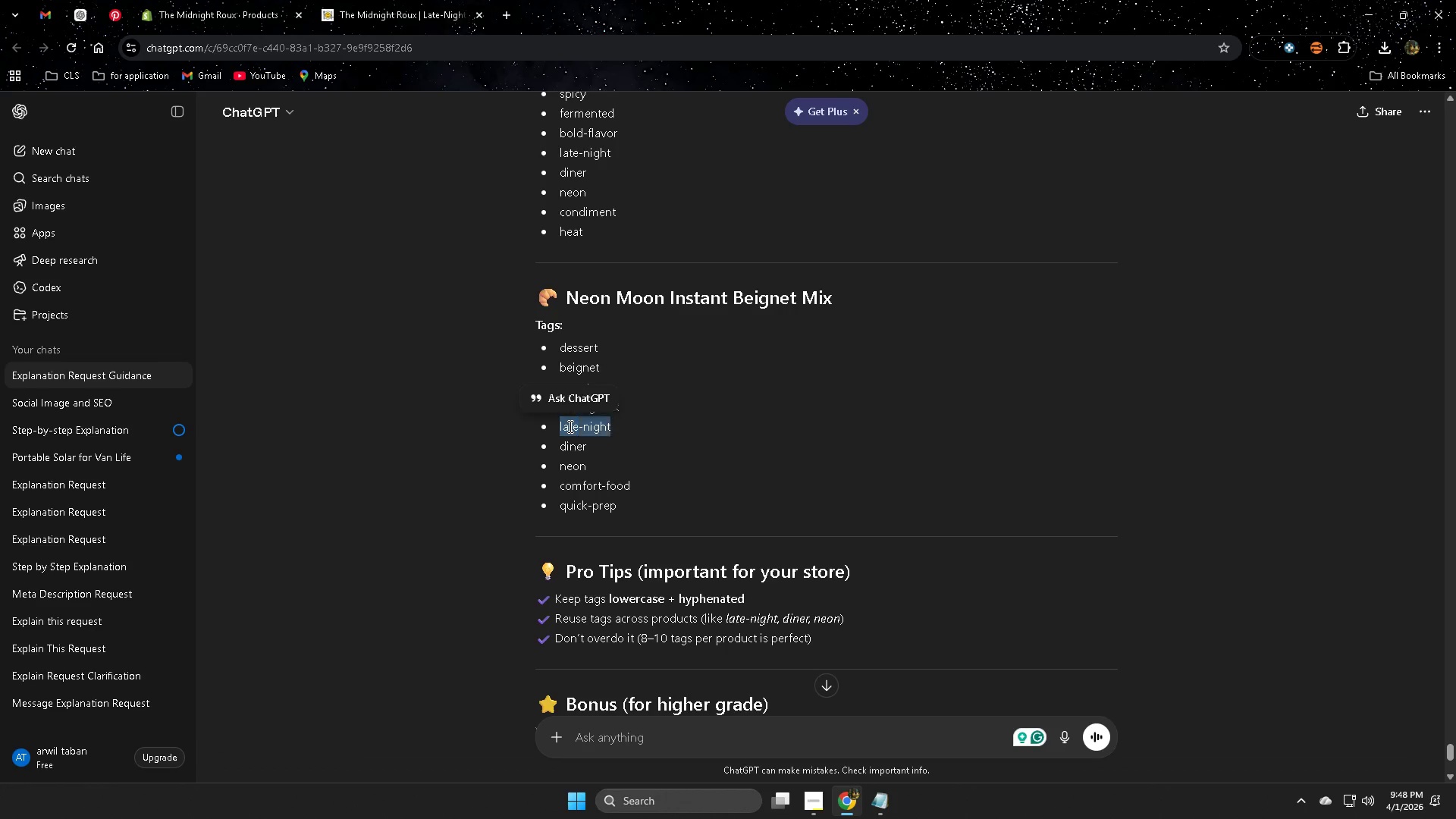 
triple_click([569, 426])
 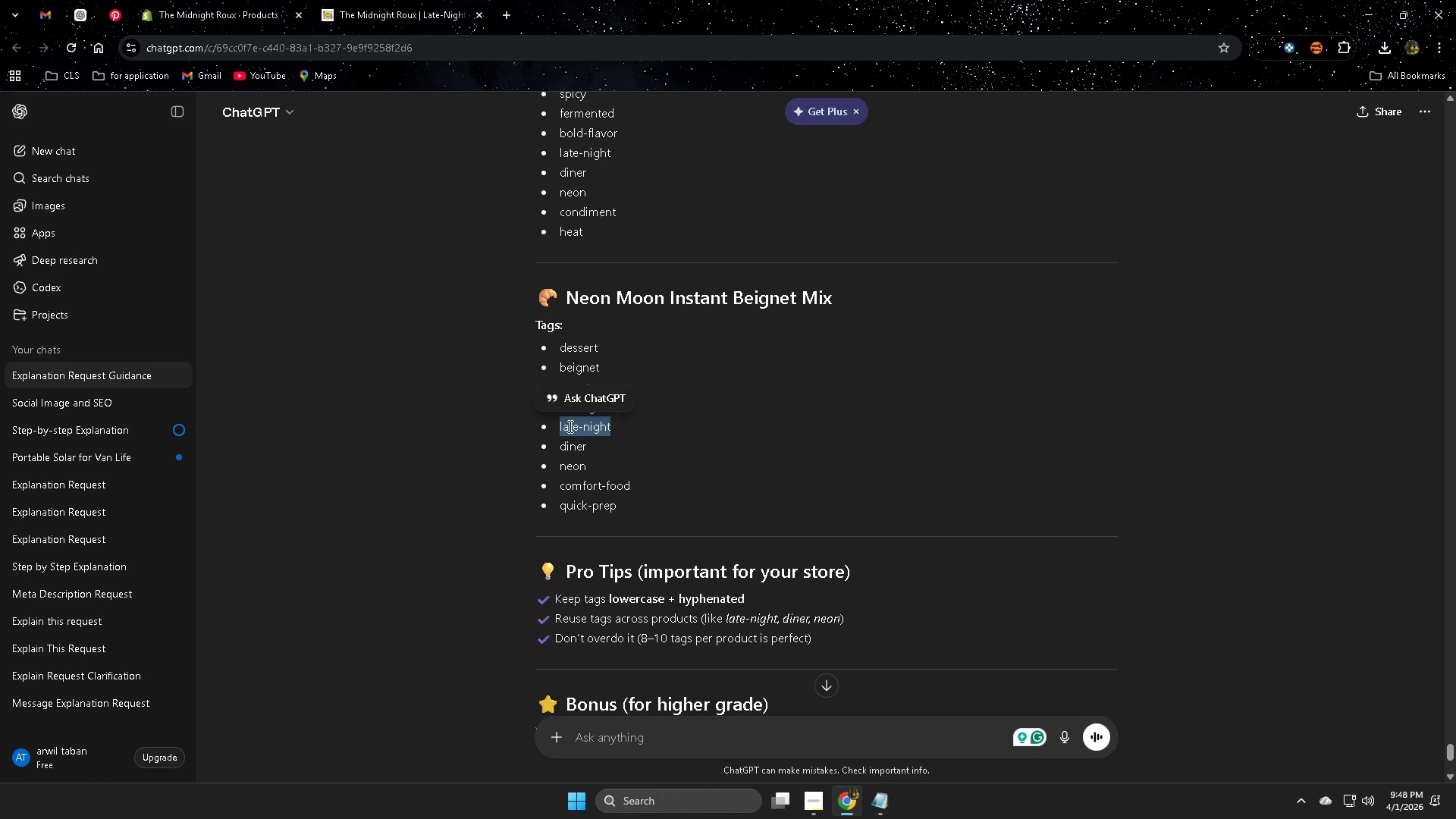 
key(Control+ControlLeft)
 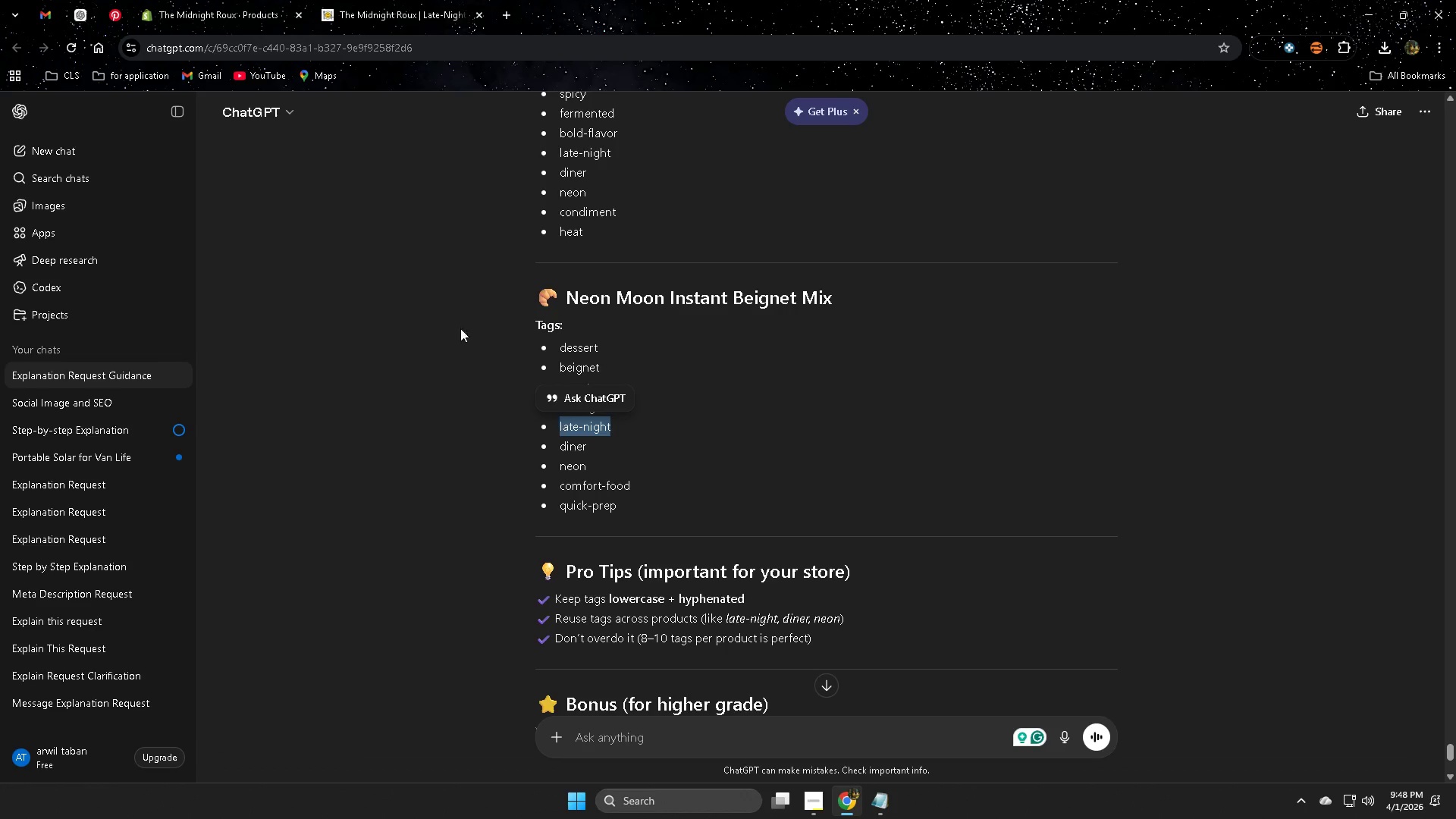 
key(Control+C)
 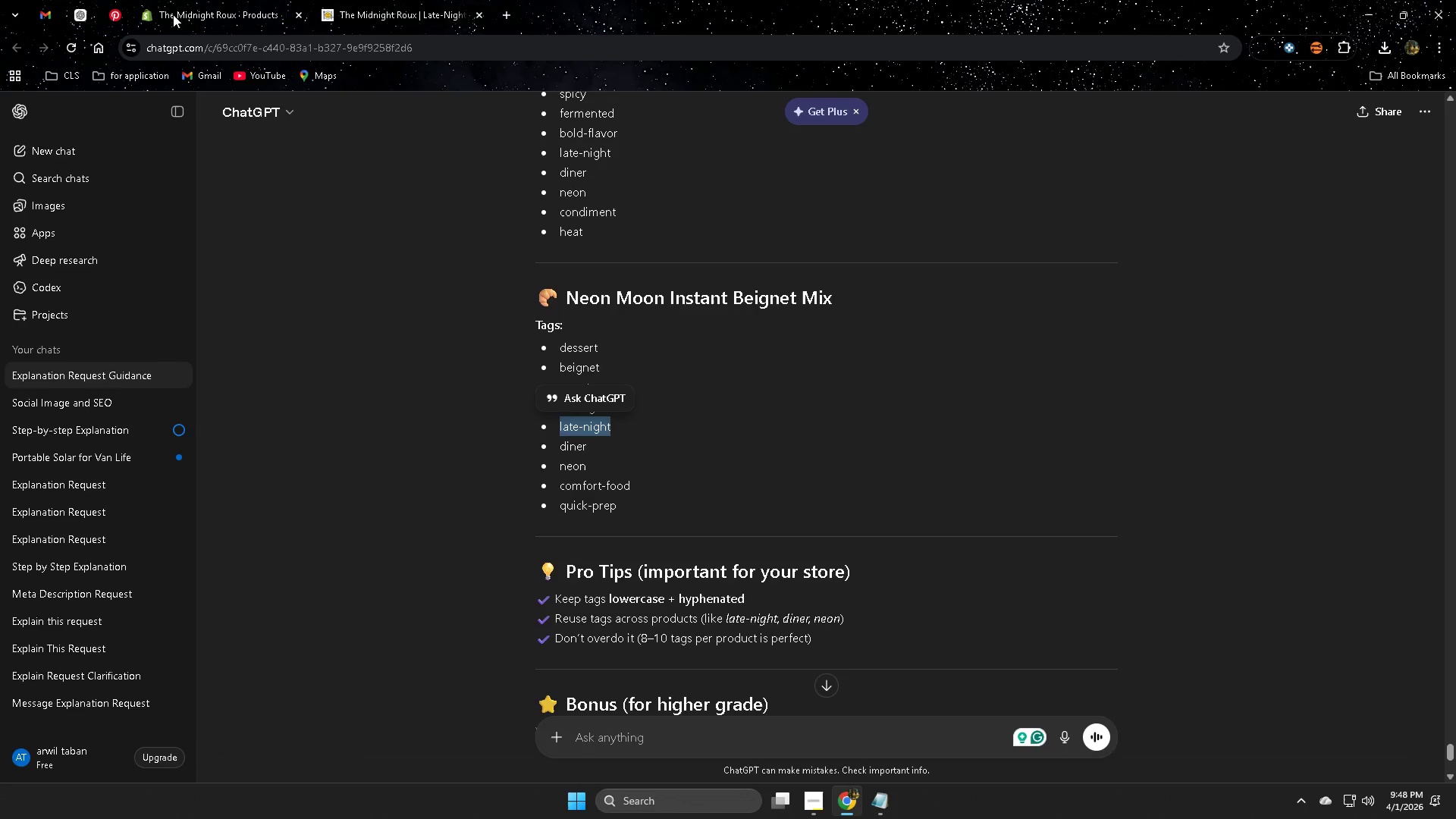 
left_click([178, 0])
 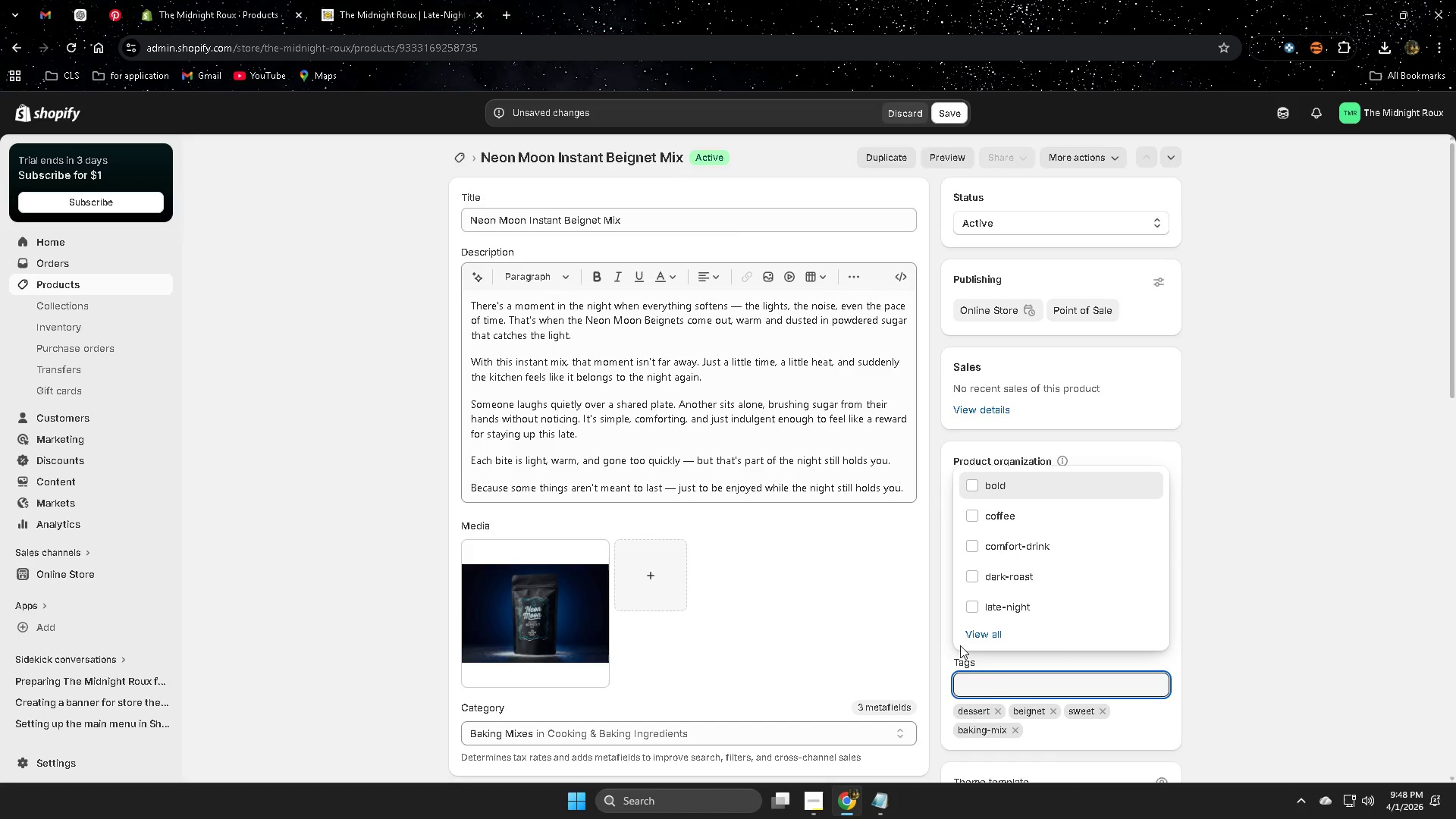 
left_click([995, 681])
 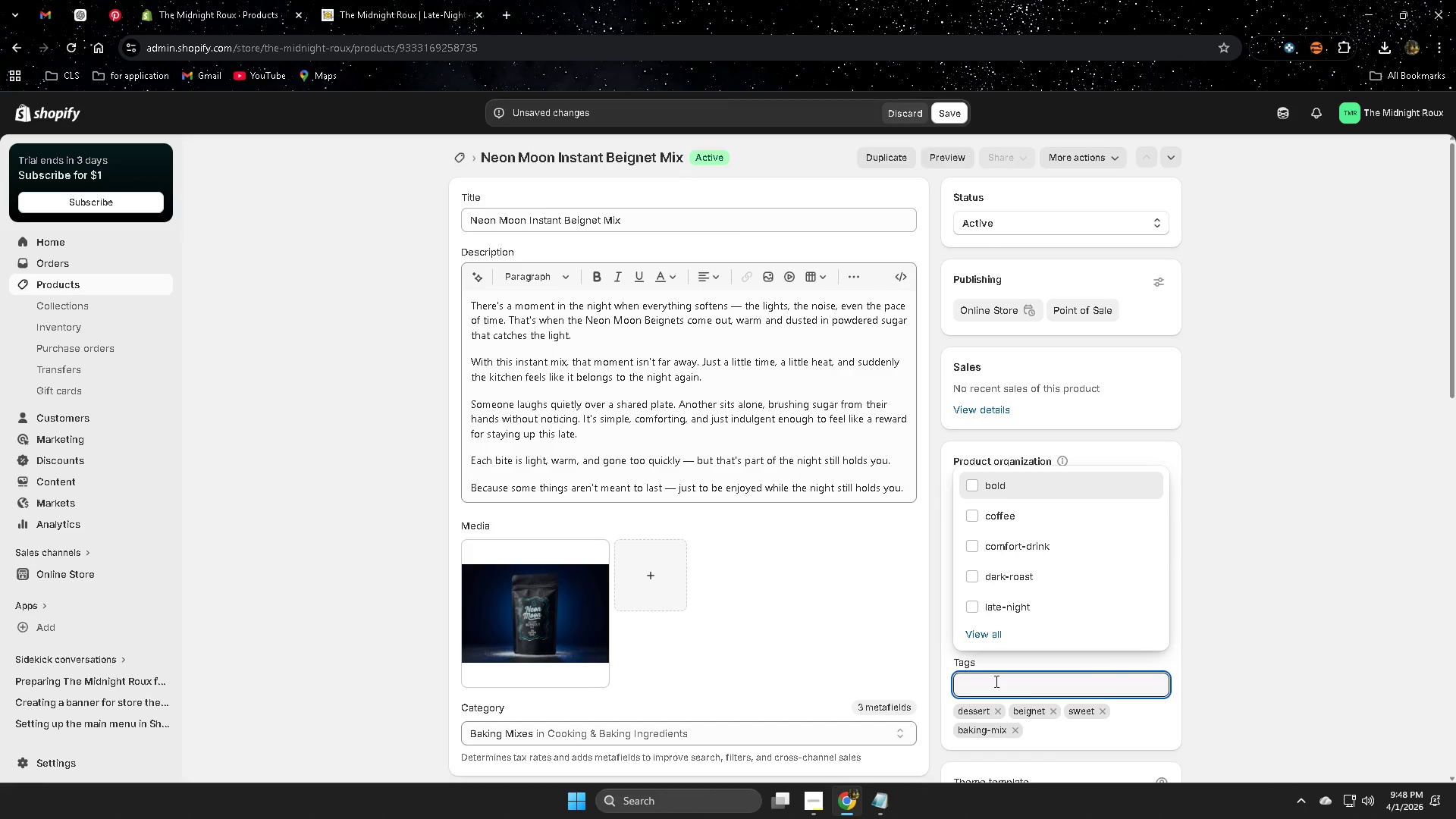 
key(Control+ControlLeft)
 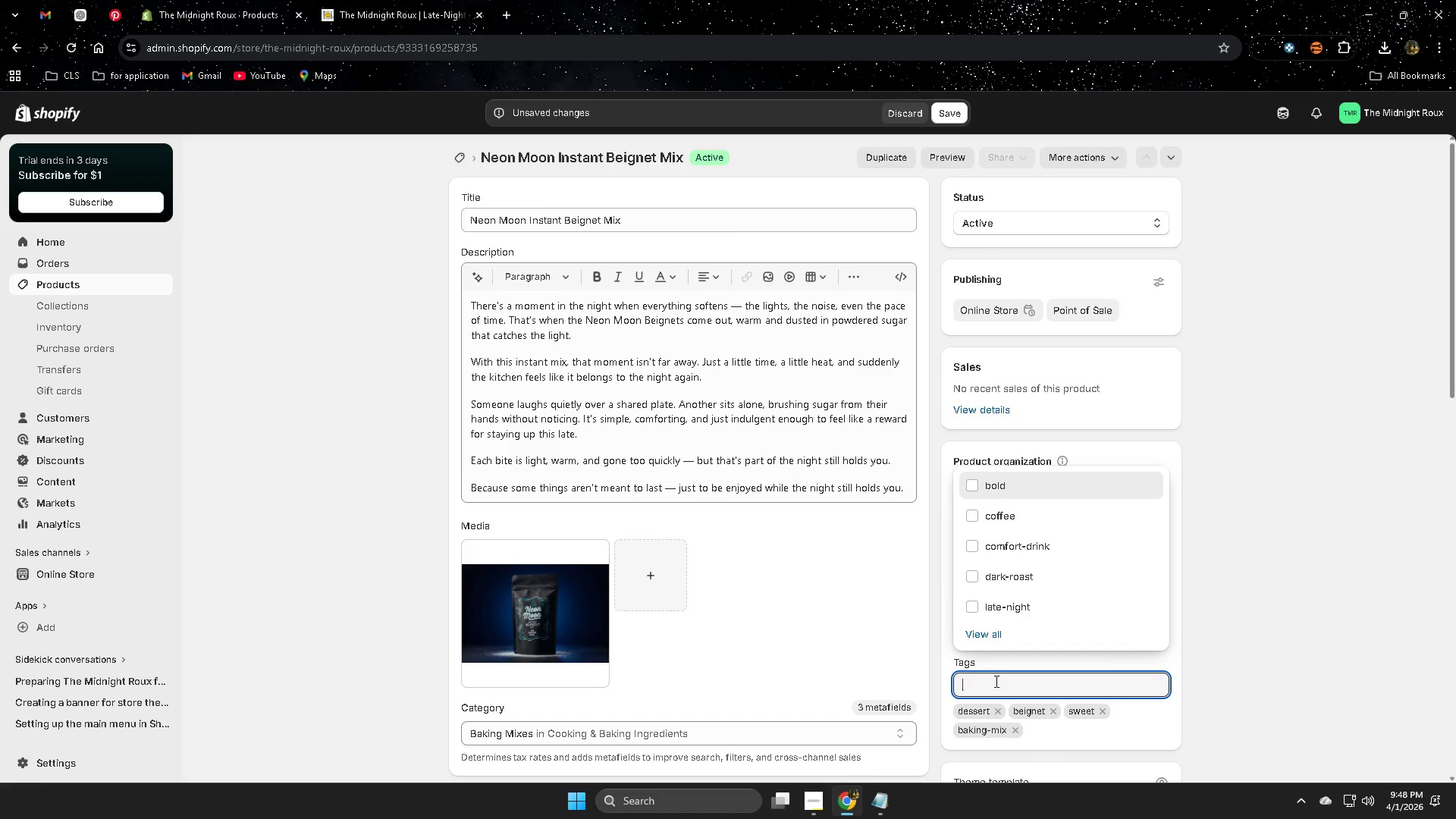 
key(Control+V)
 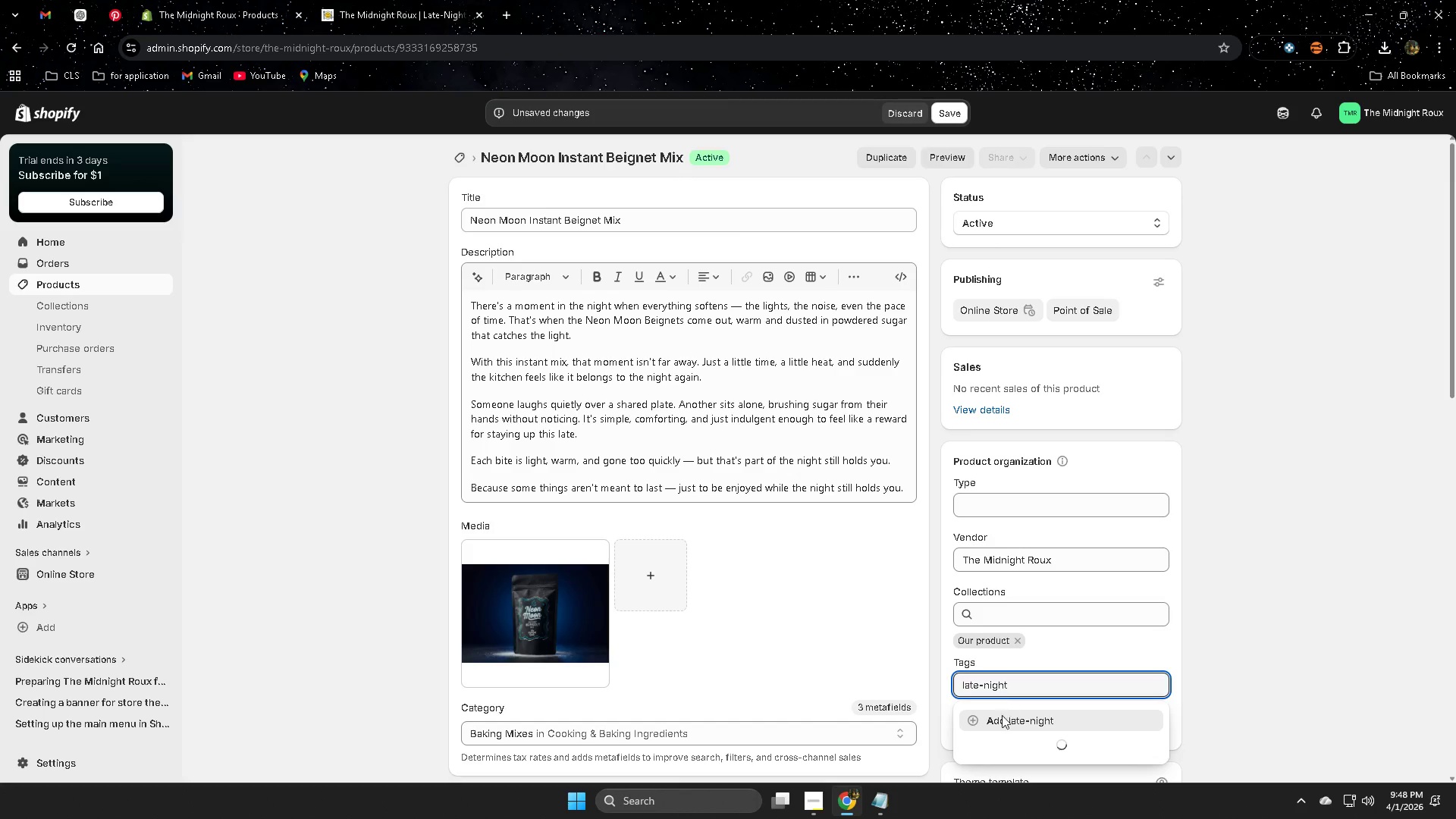 
left_click([1001, 718])
 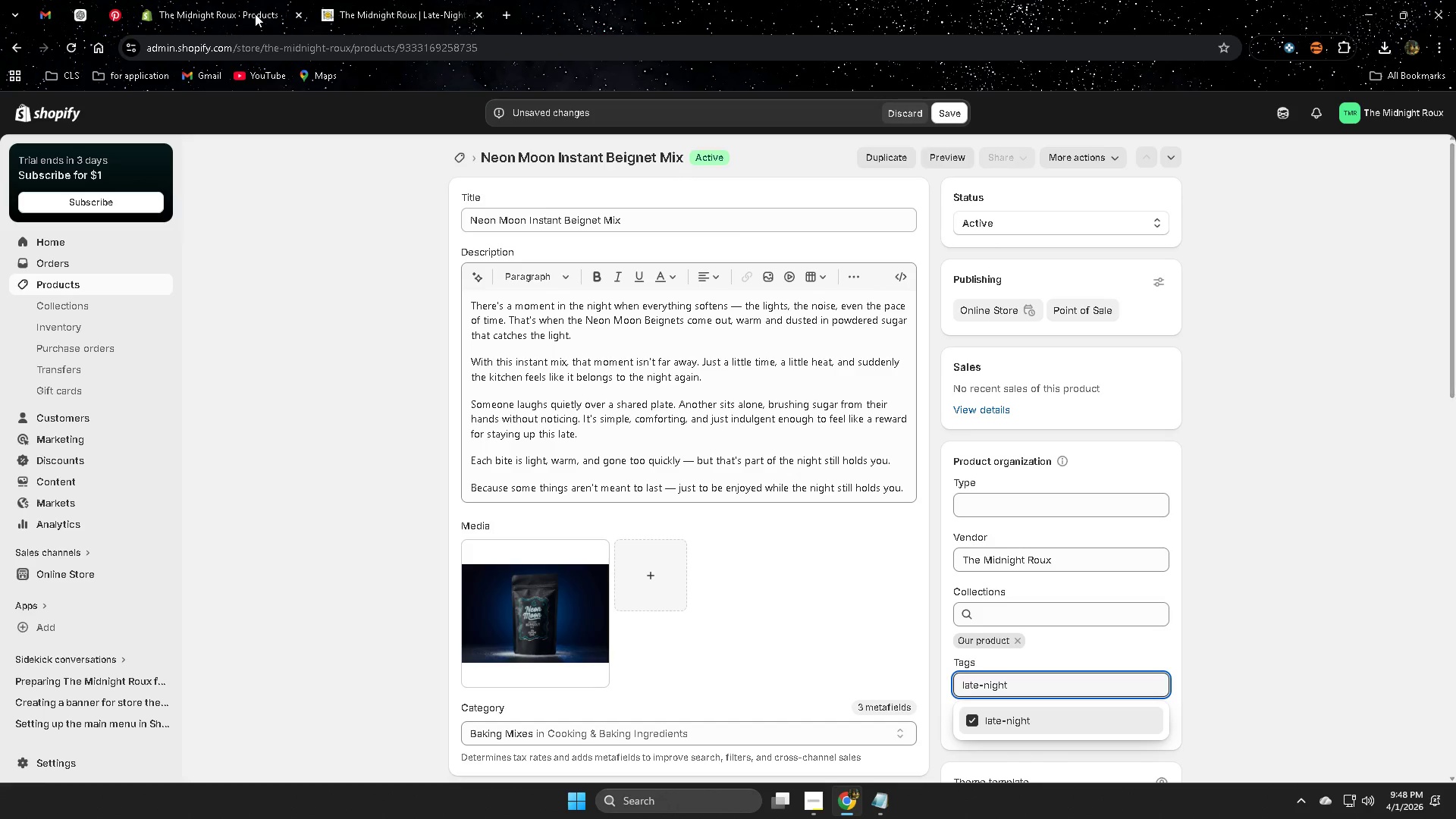 
left_click([168, 0])
 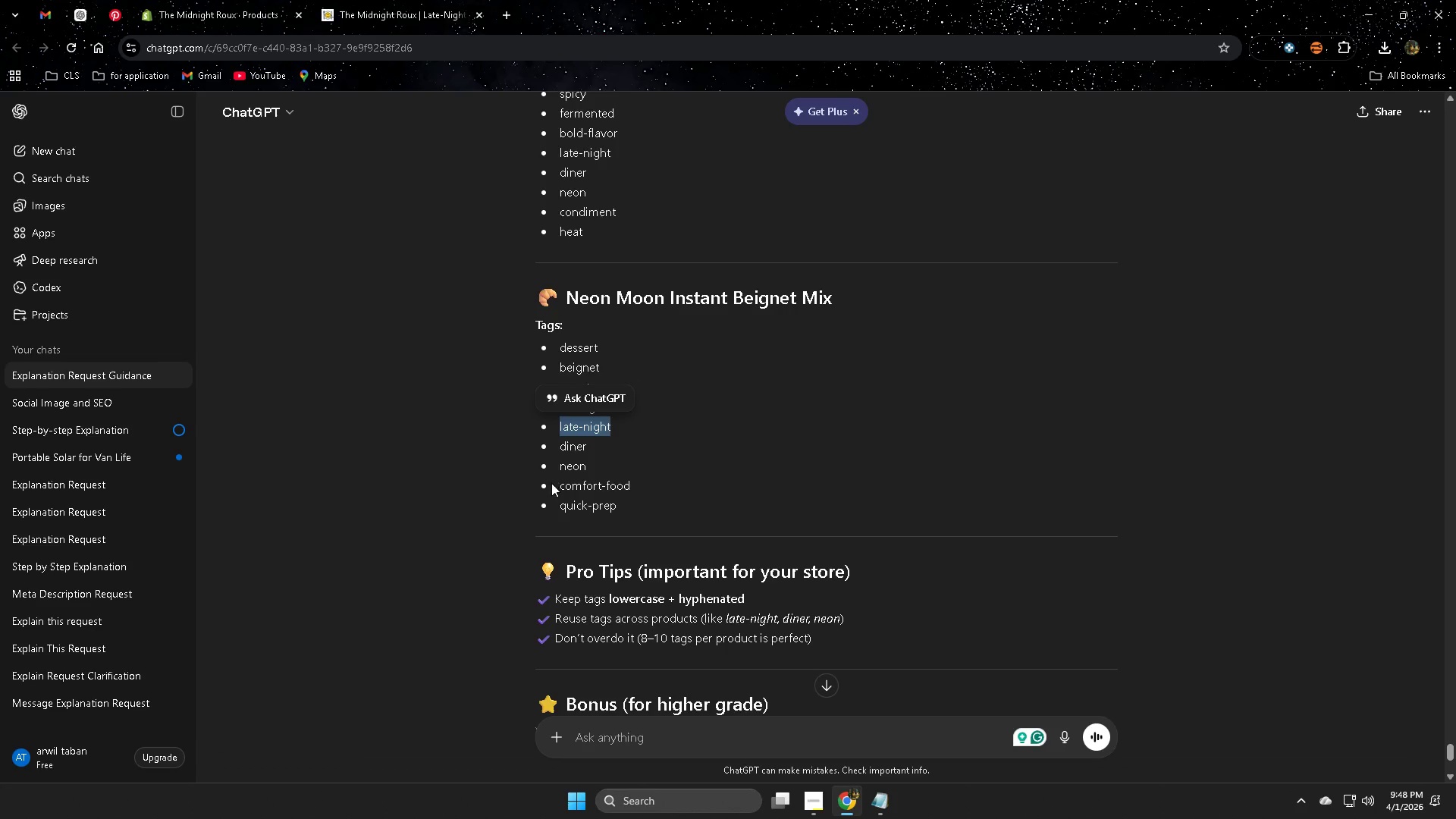 
double_click([573, 449])
 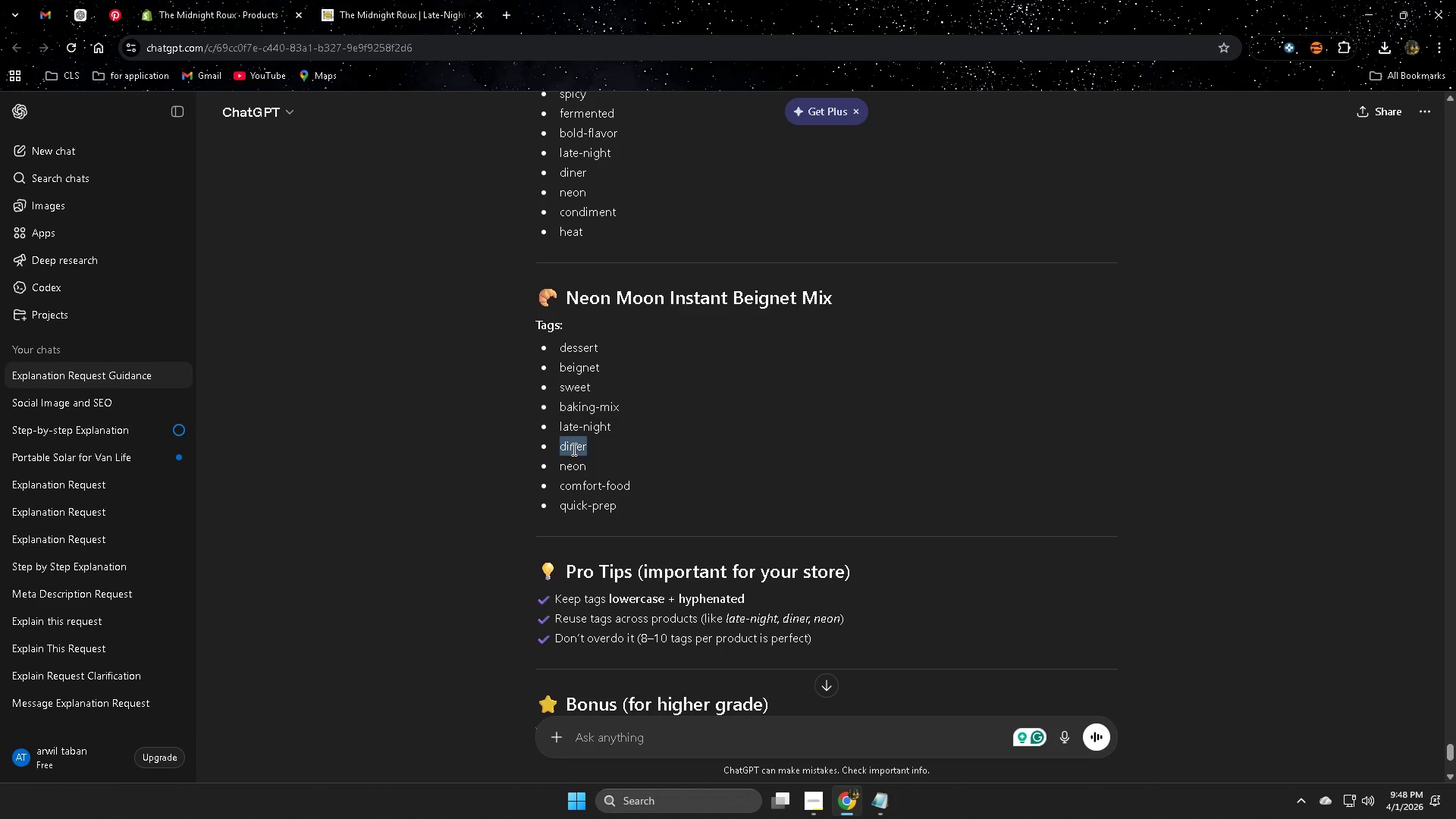 
key(Control+ControlLeft)
 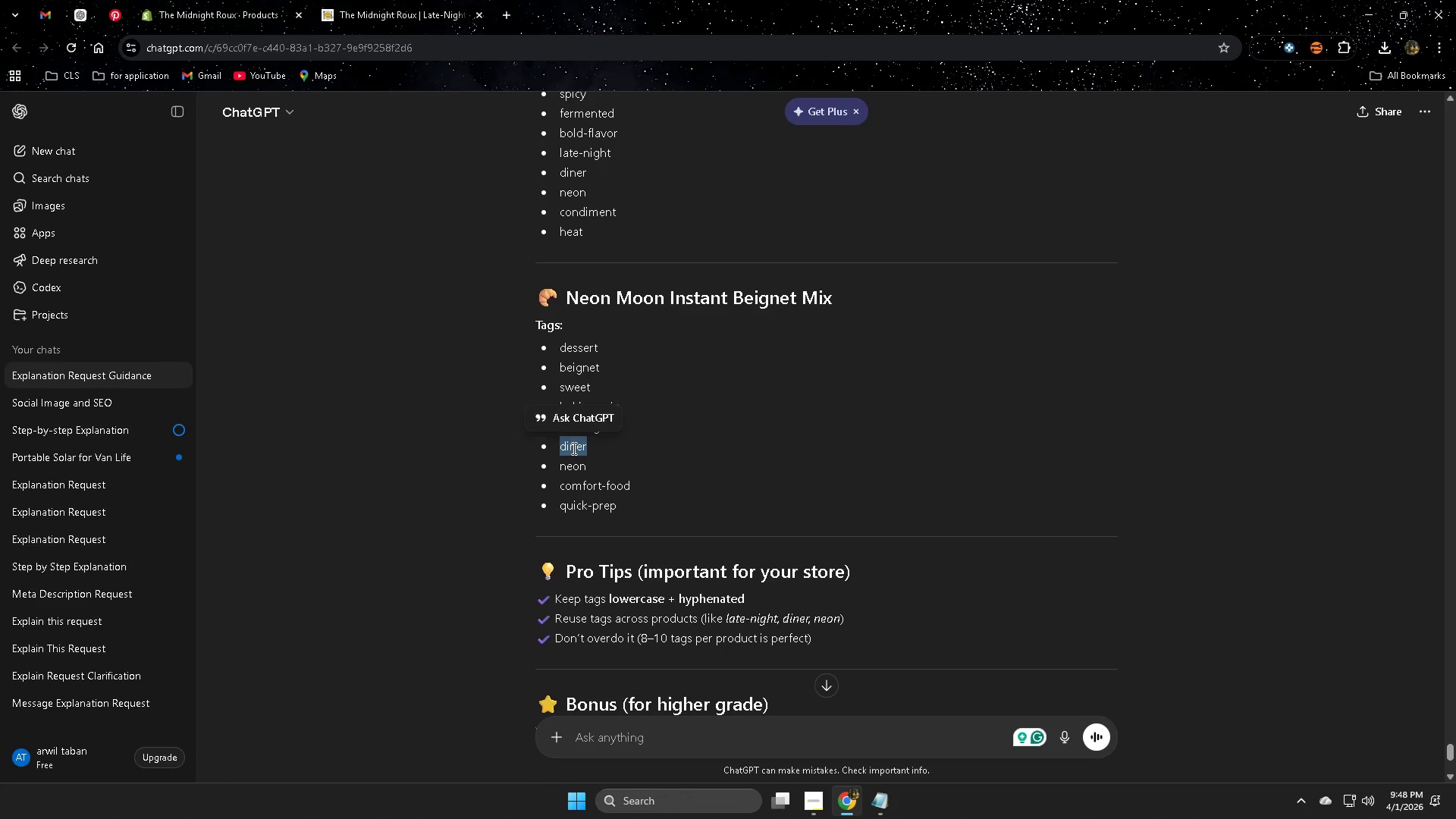 
key(Control+C)
 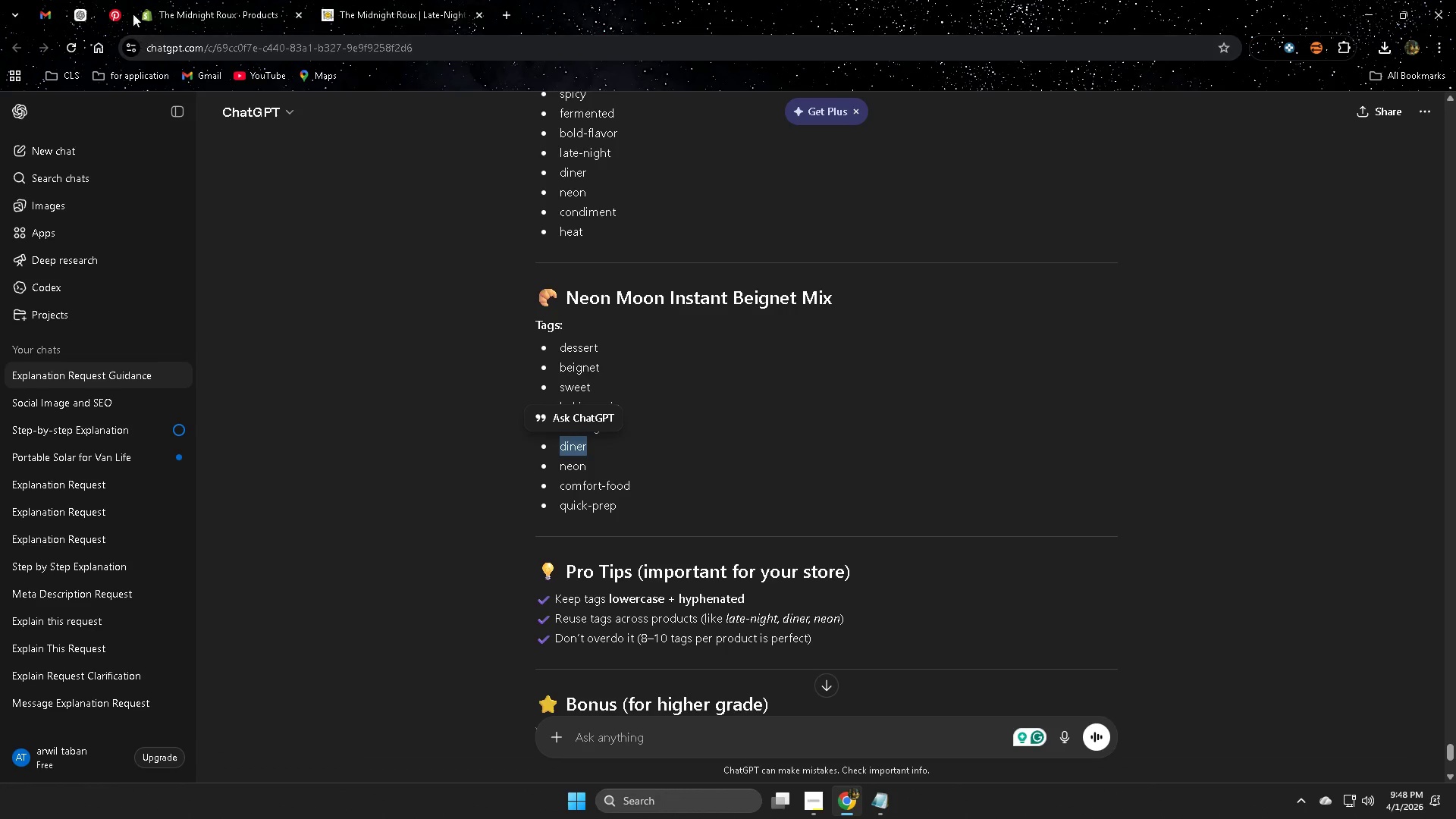 
left_click([220, 17])
 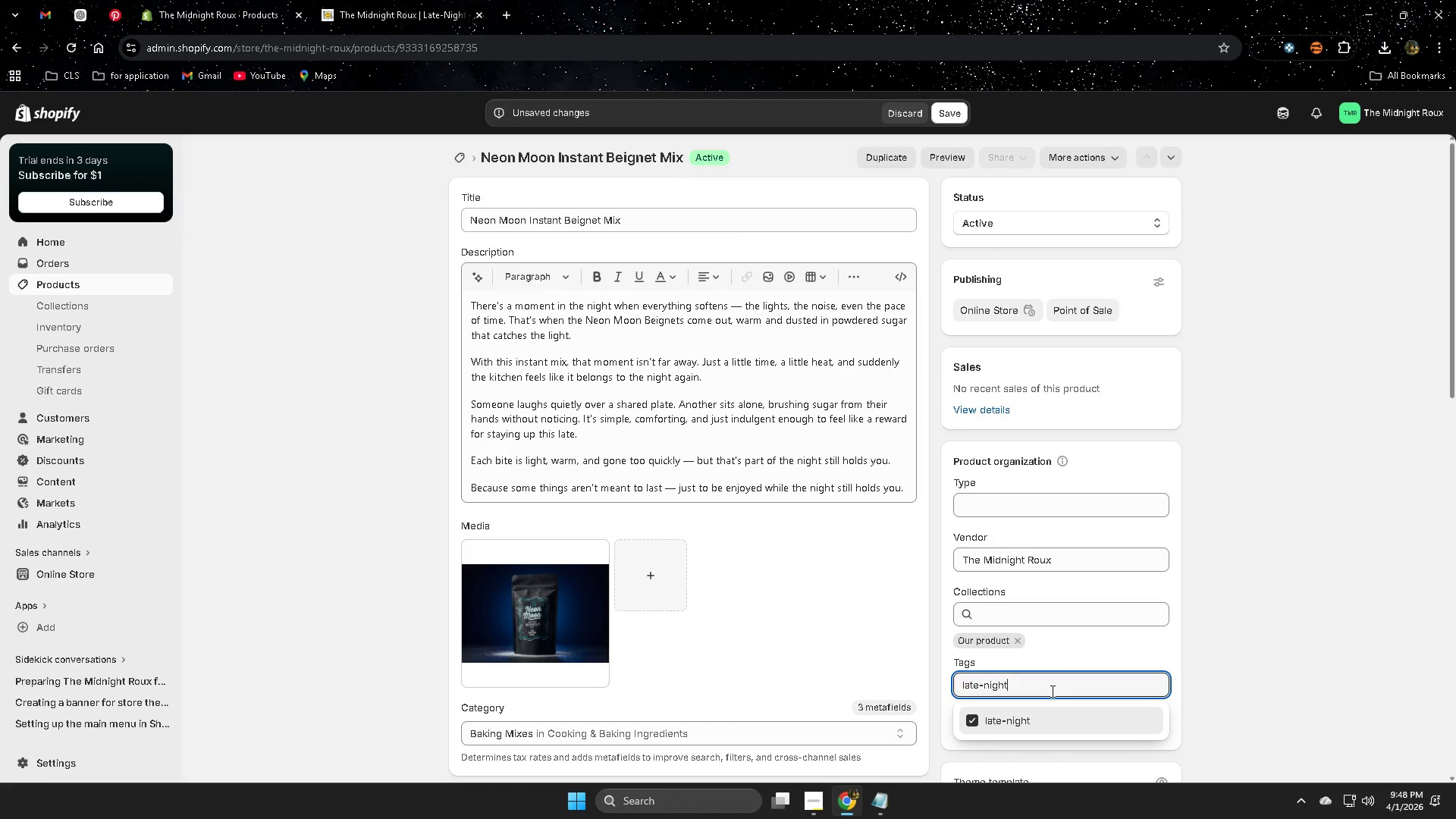 
left_click([1036, 723])
 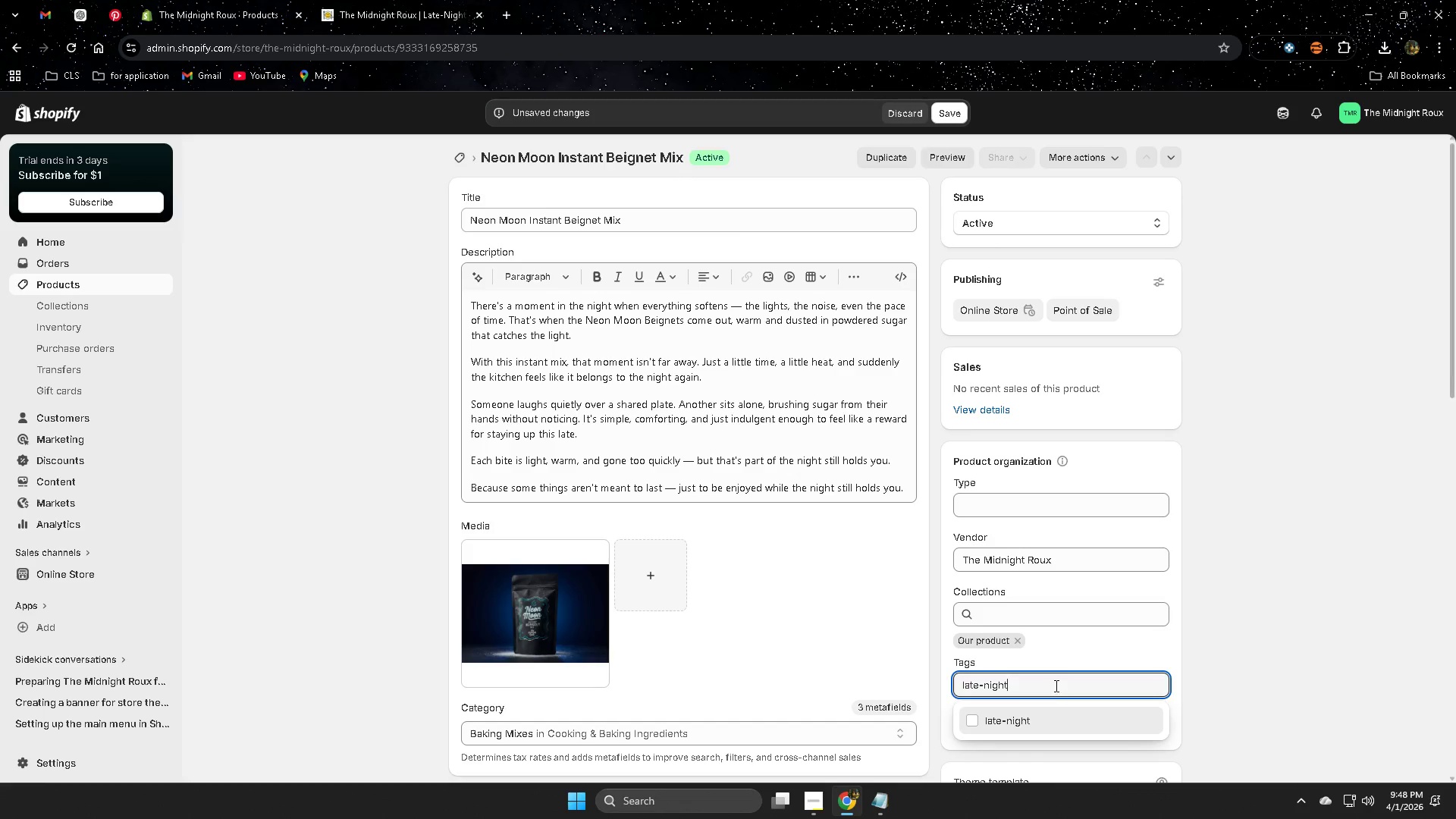 
double_click([1056, 686])
 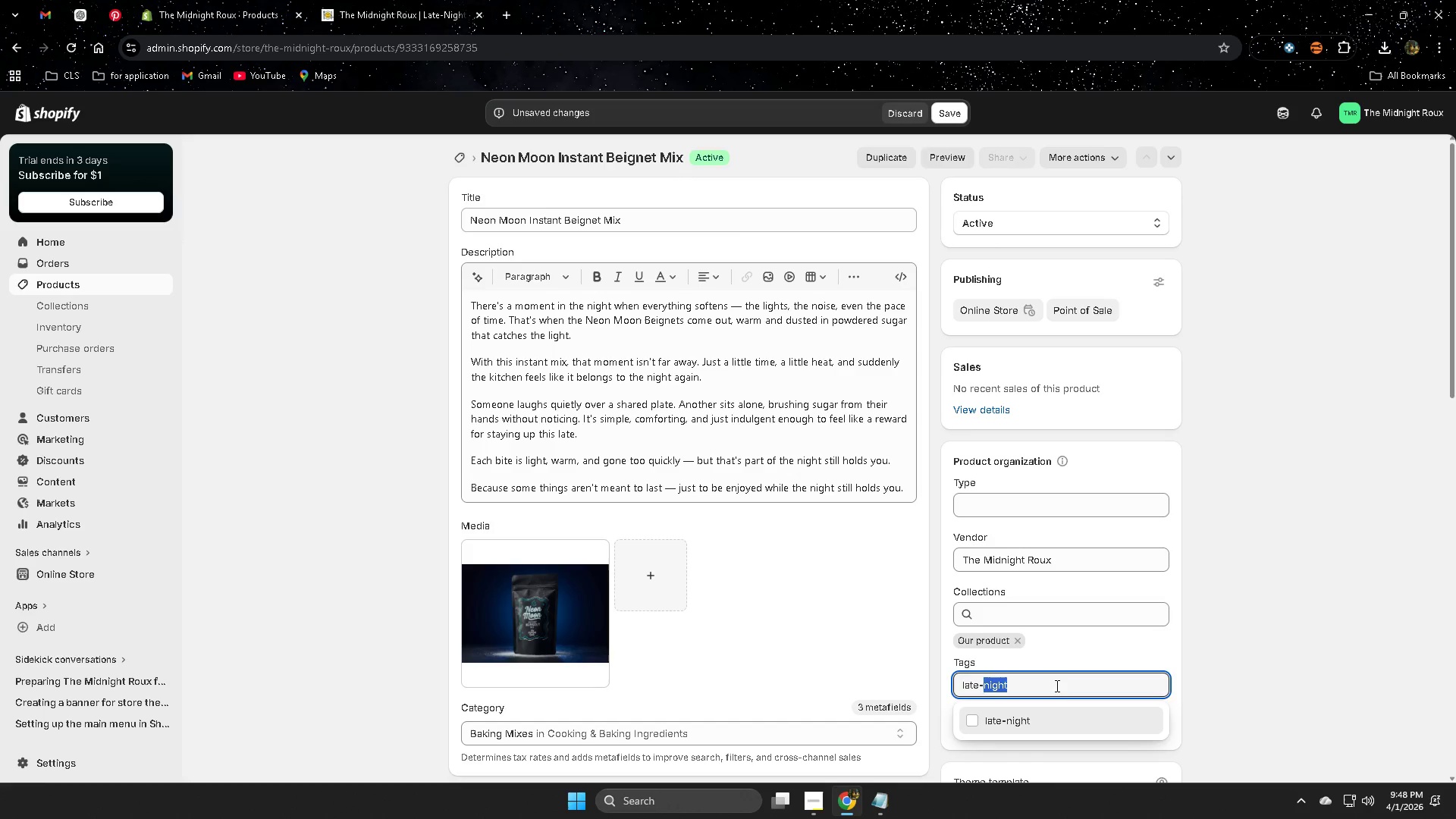 
triple_click([1056, 686])
 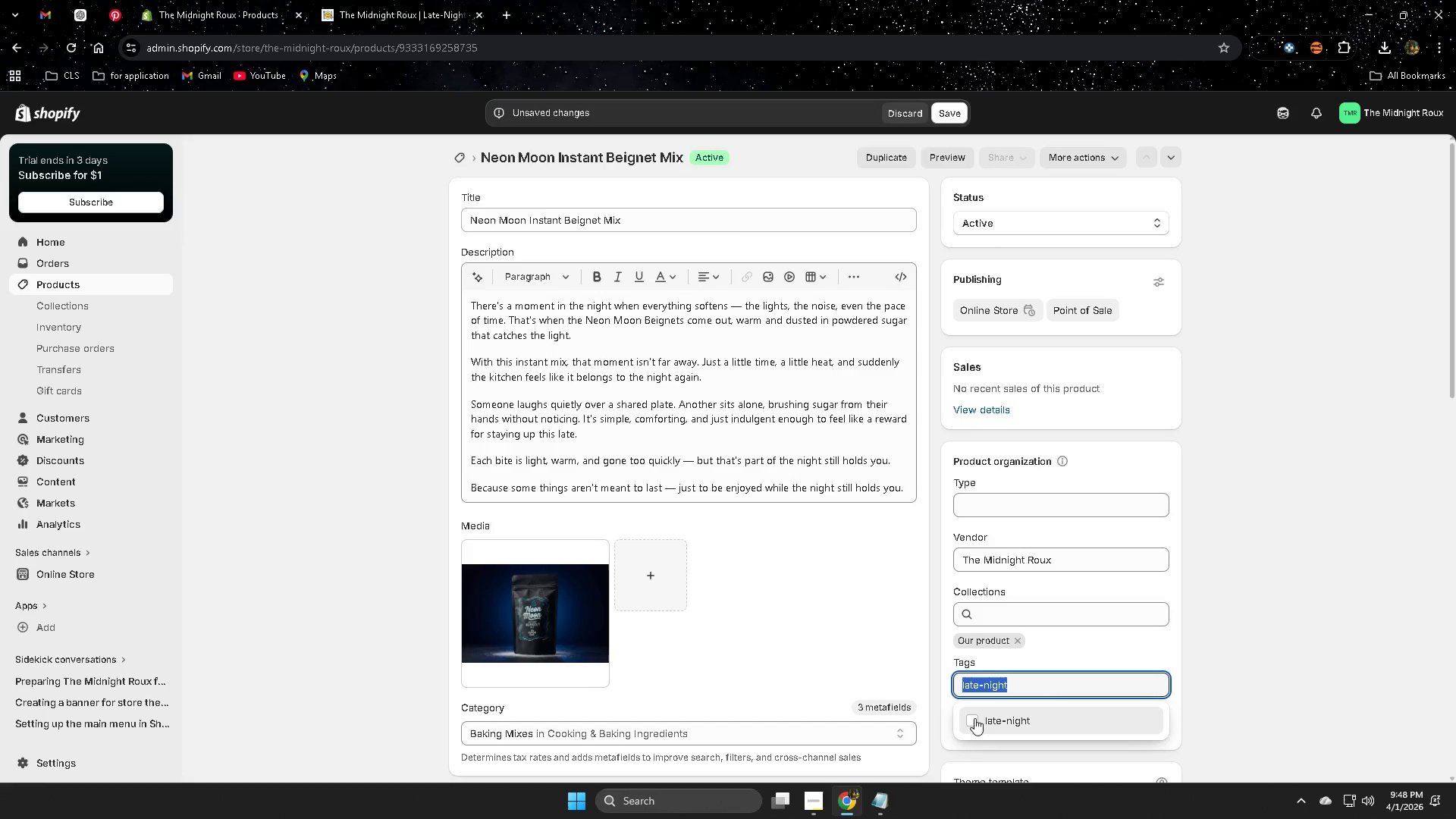 
left_click([967, 717])
 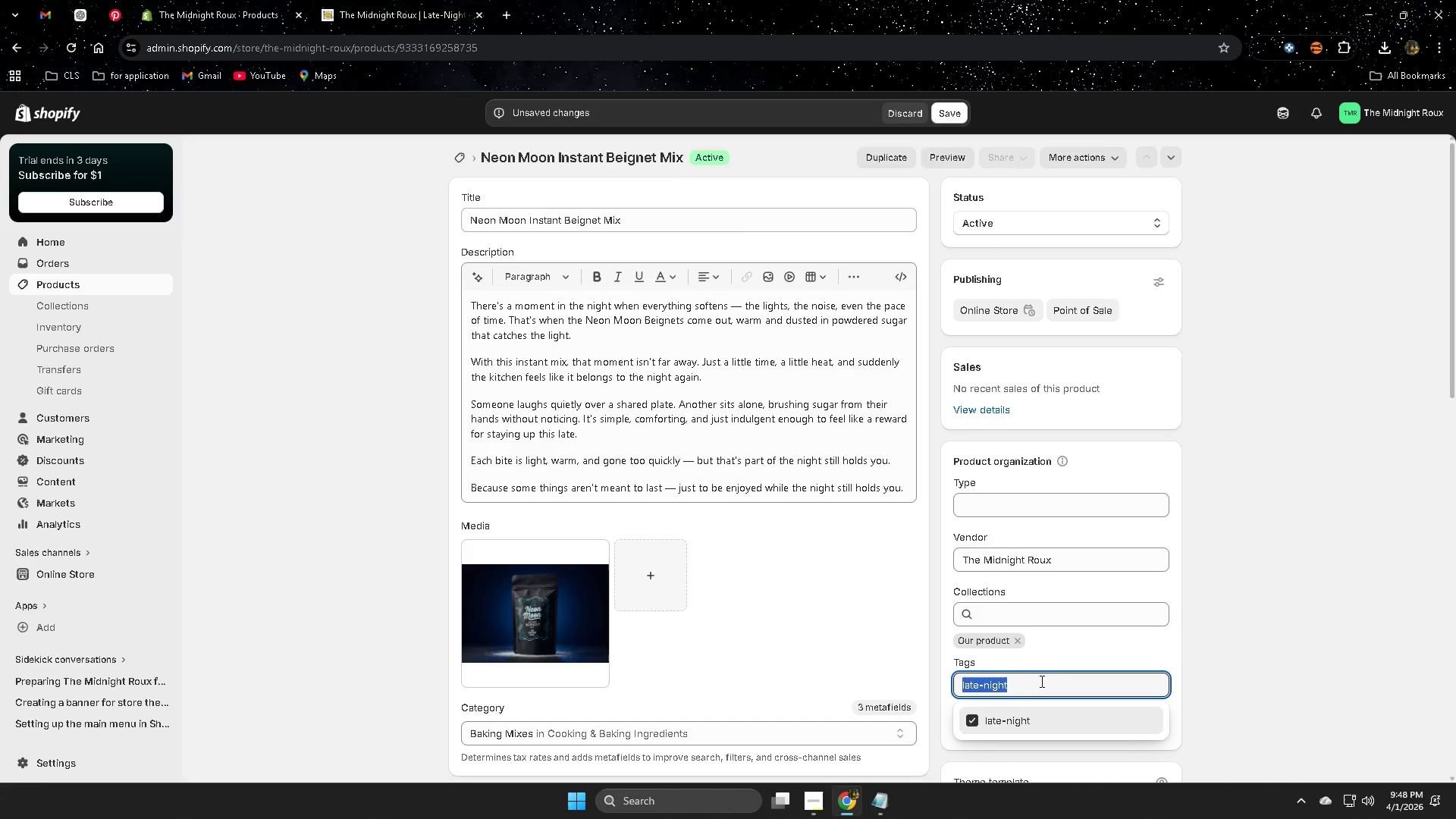 
left_click([1043, 676])
 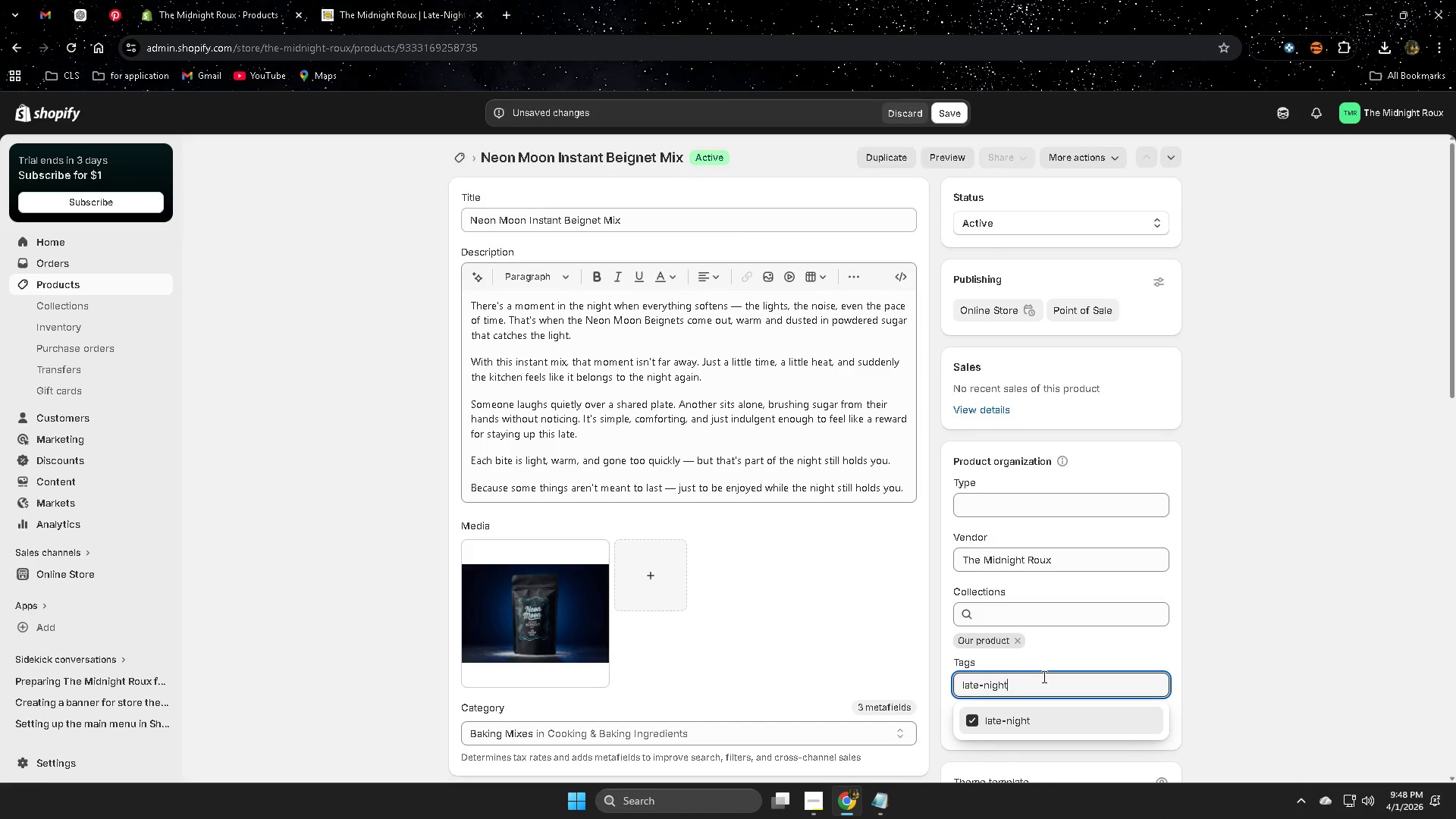 
double_click([1043, 676])
 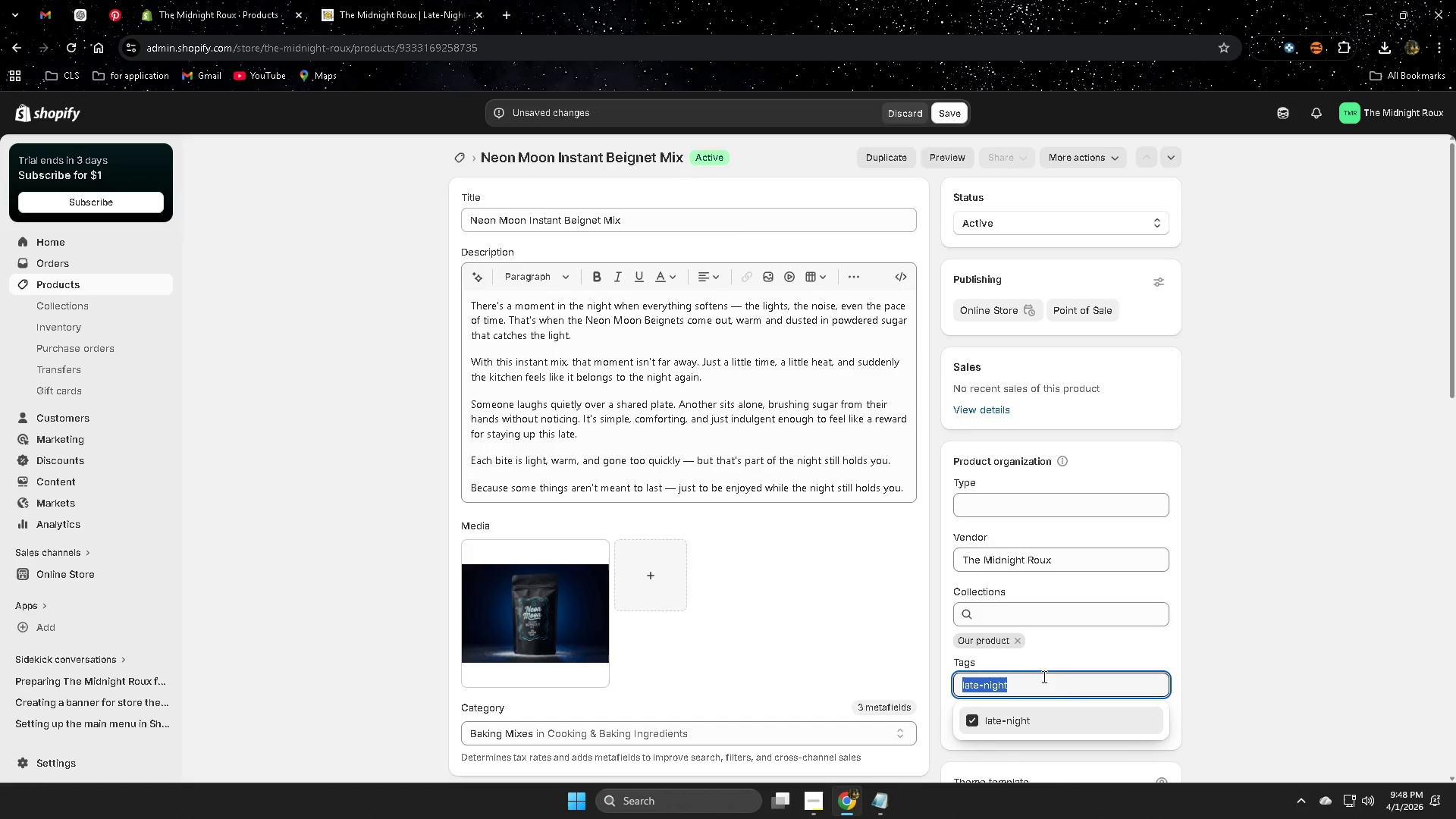 
triple_click([1043, 676])
 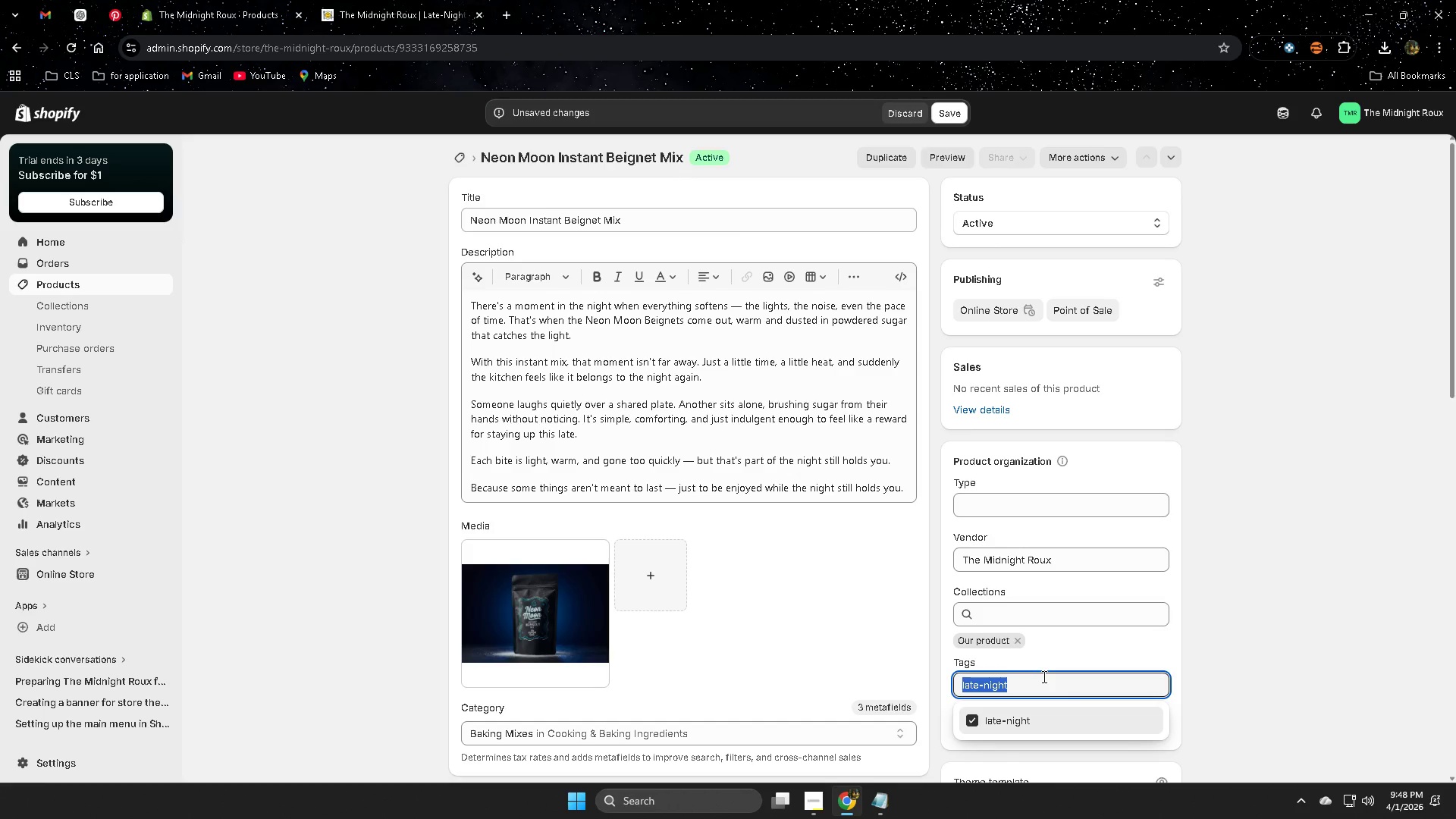 
key(Control+ControlLeft)
 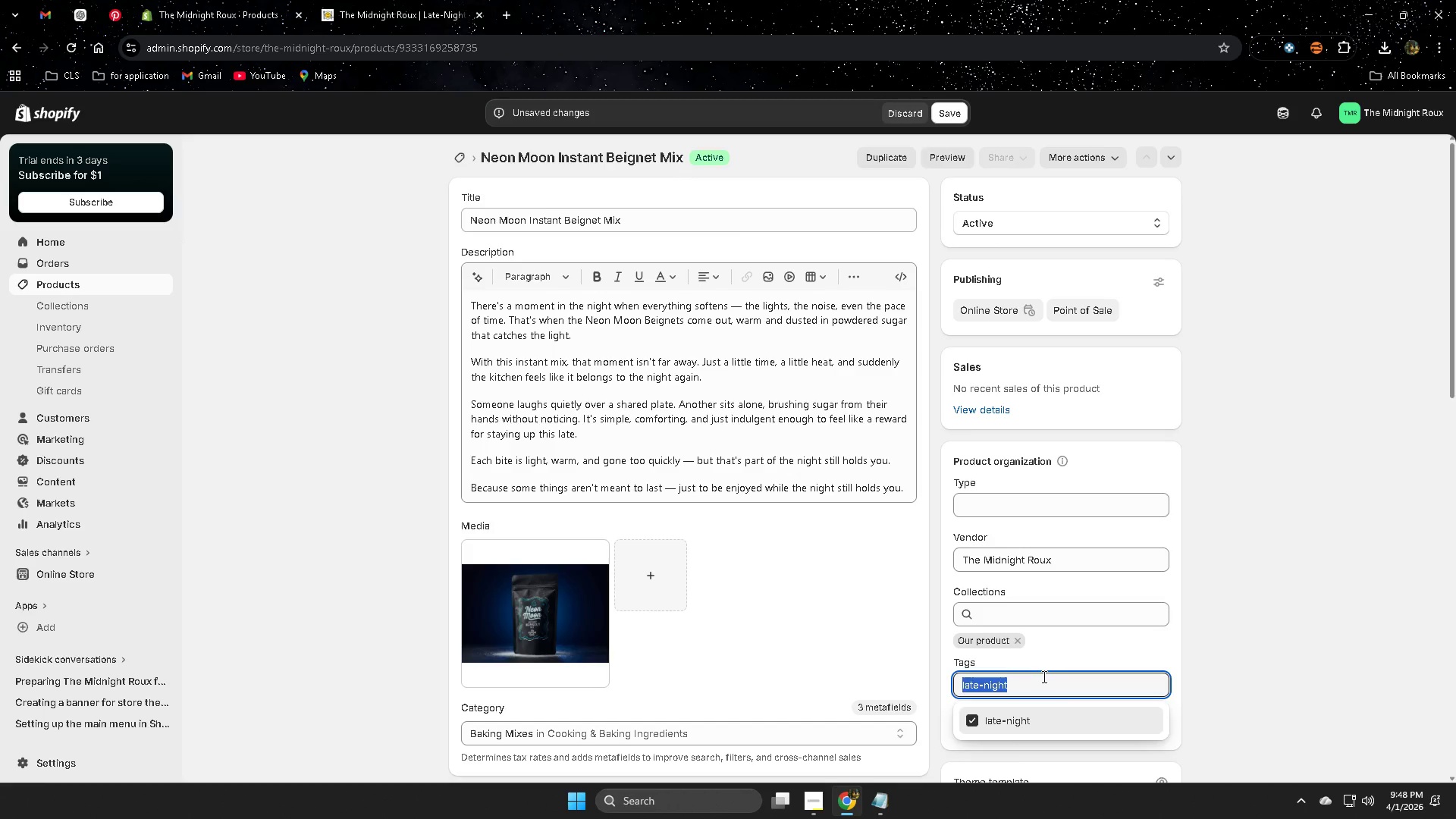 
key(Control+V)
 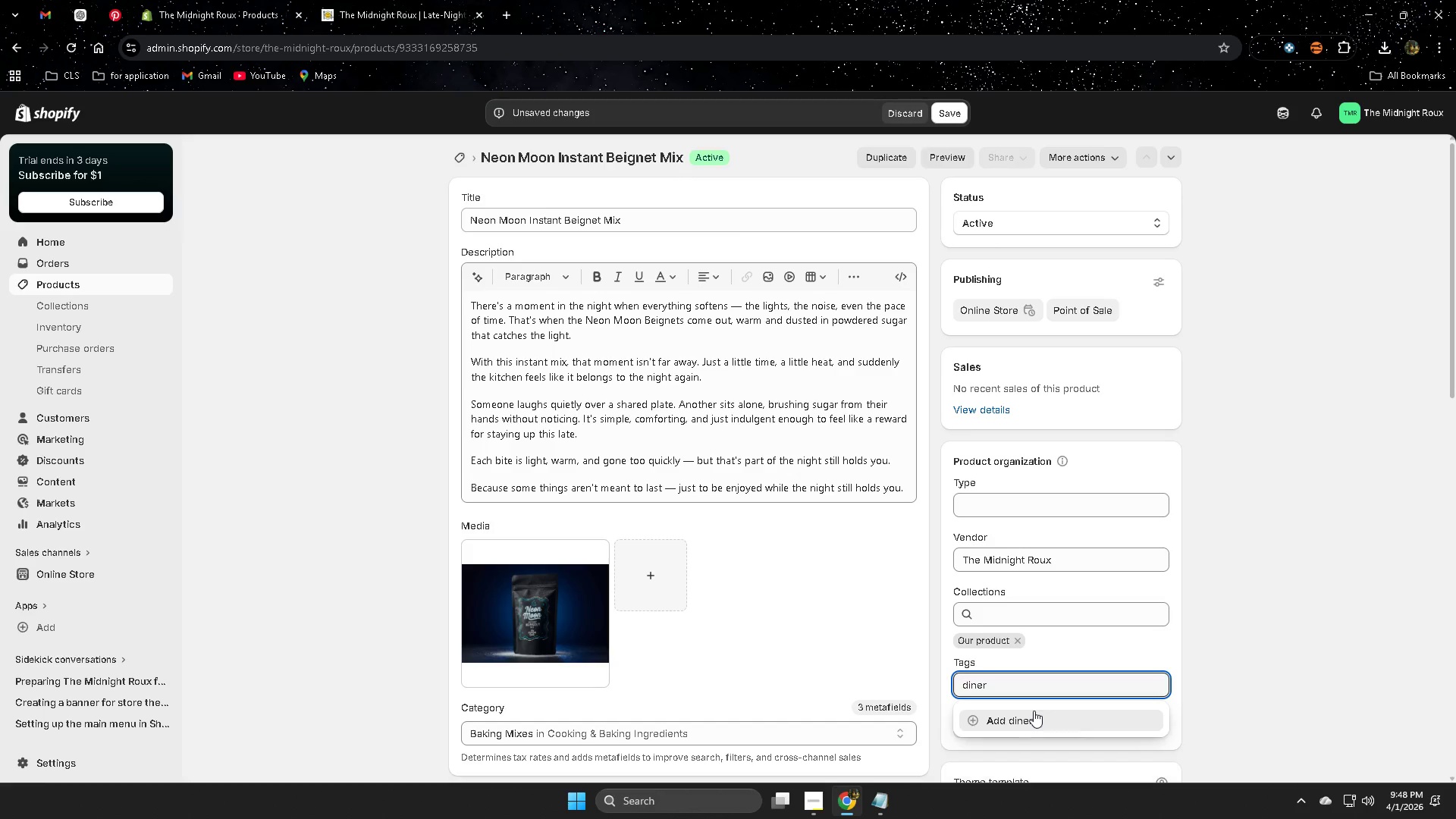 
left_click([1006, 720])
 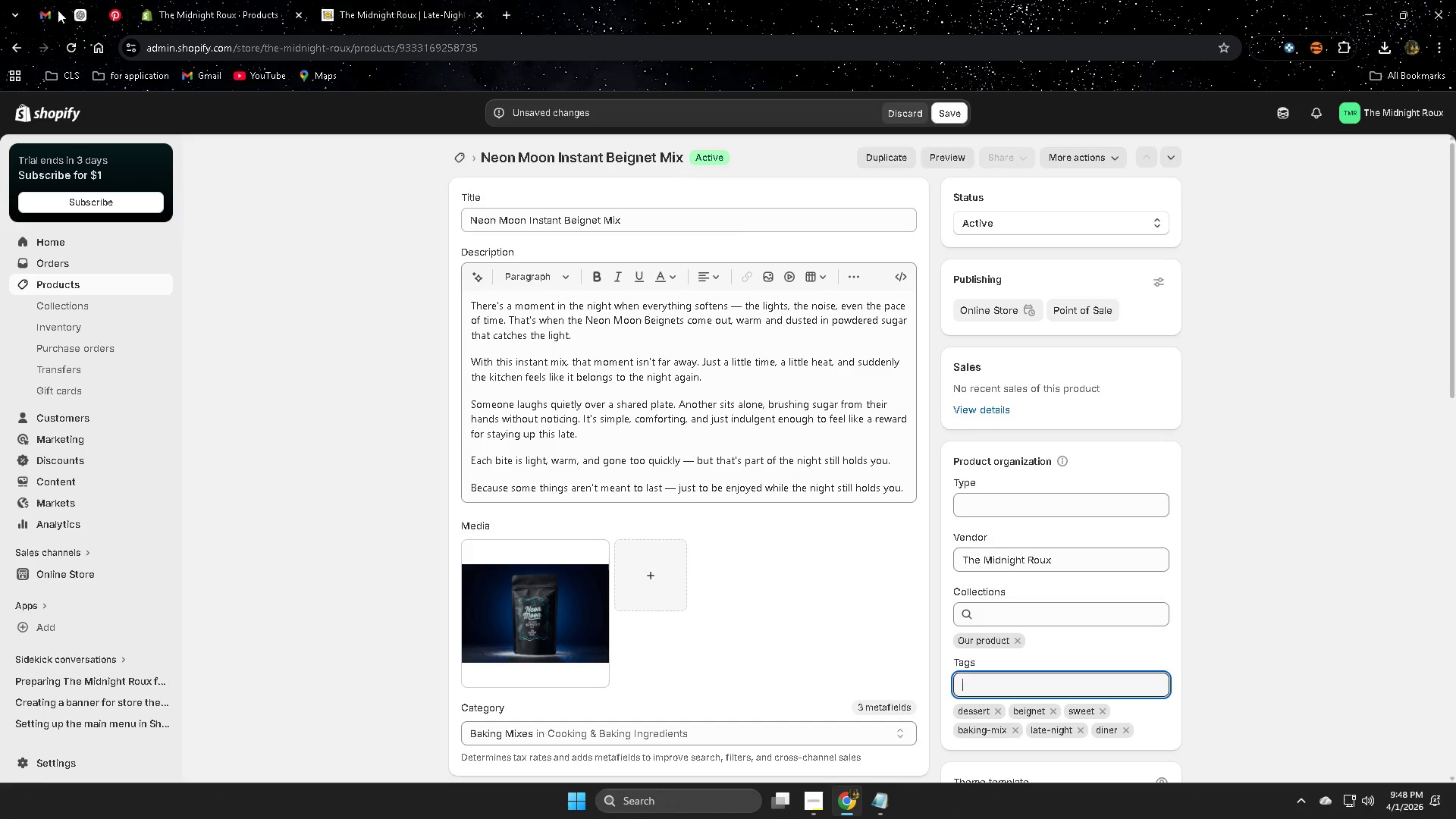 
left_click([223, 16])
 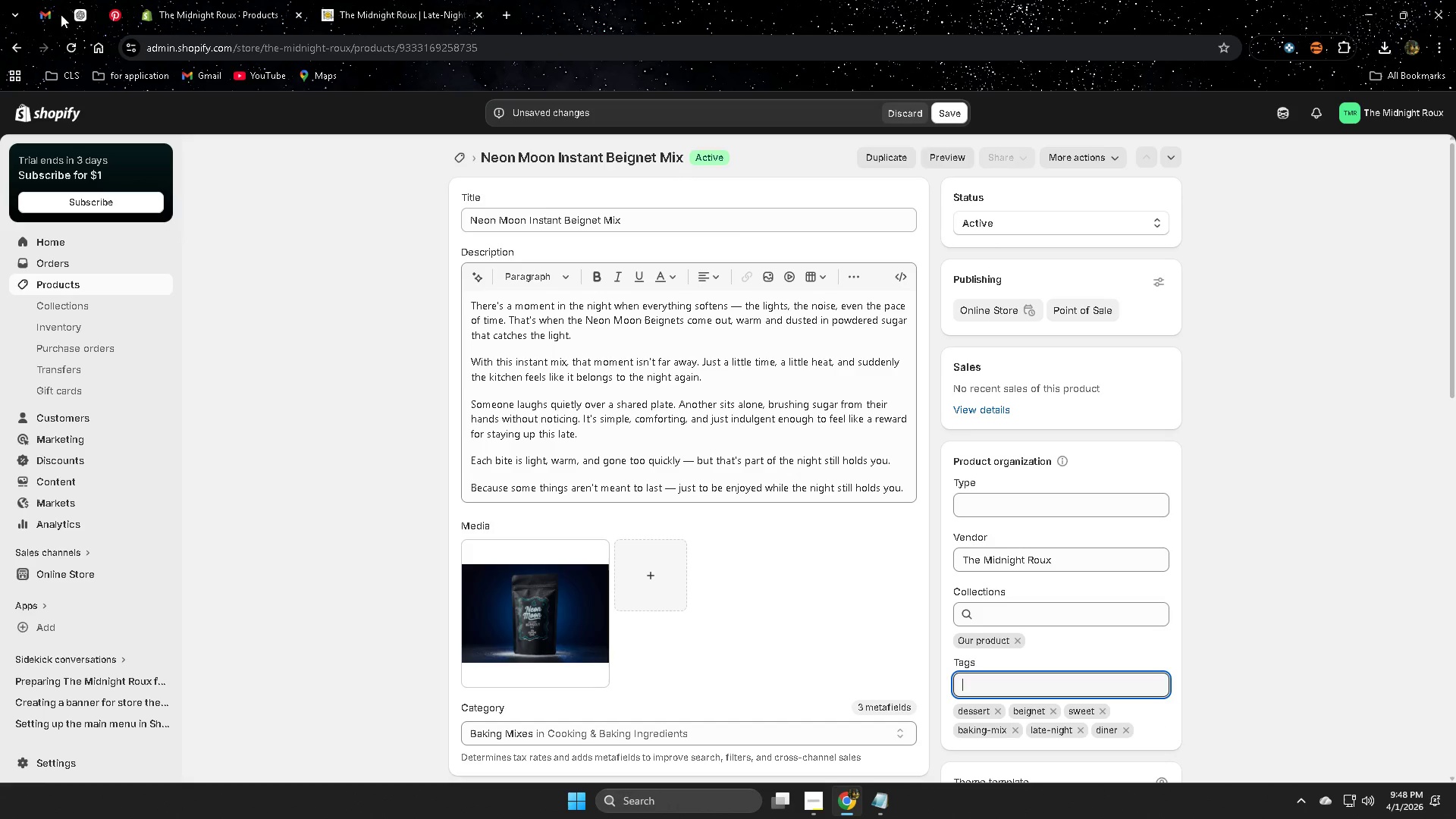 
left_click([80, 11])
 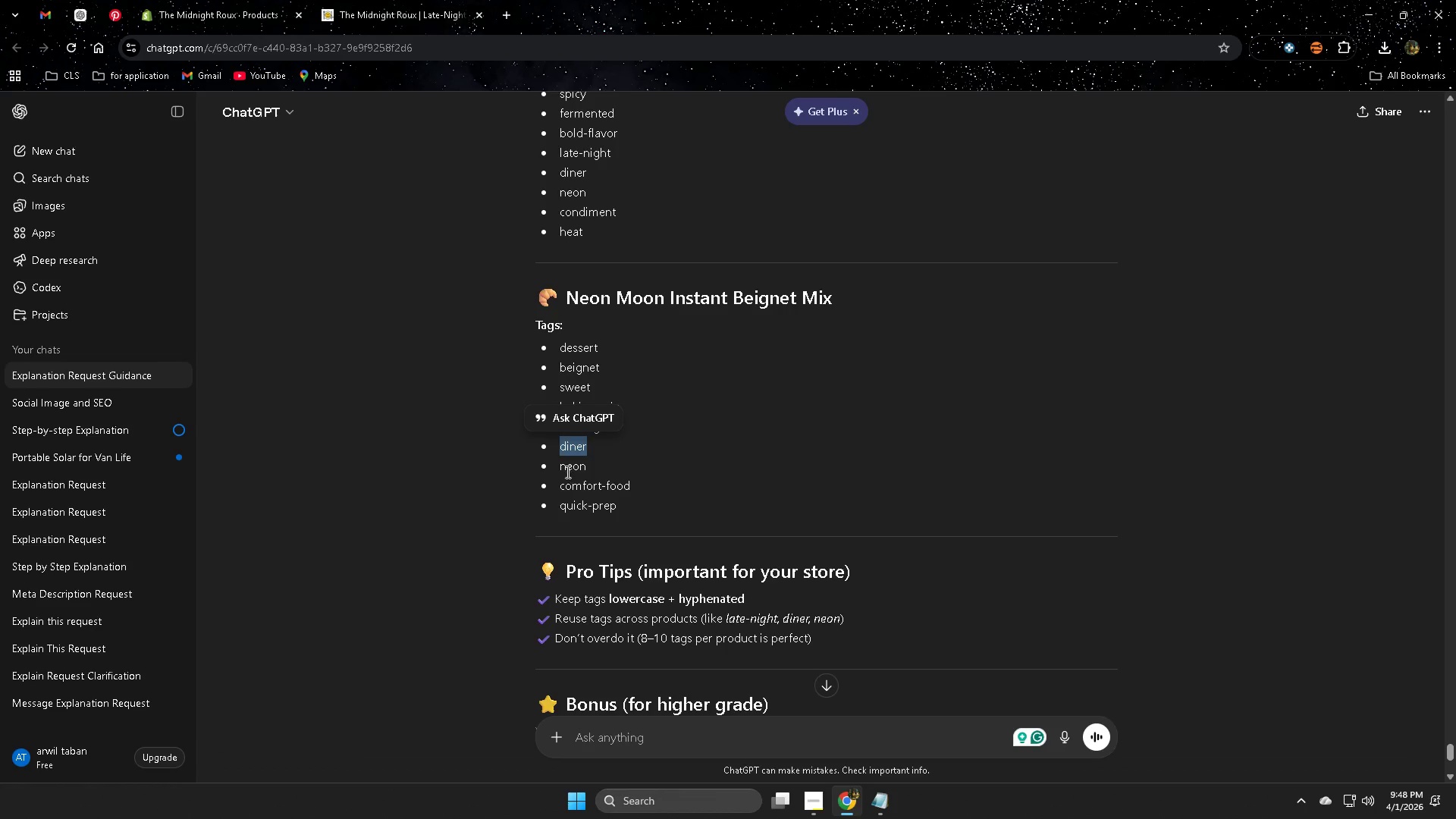 
double_click([566, 470])
 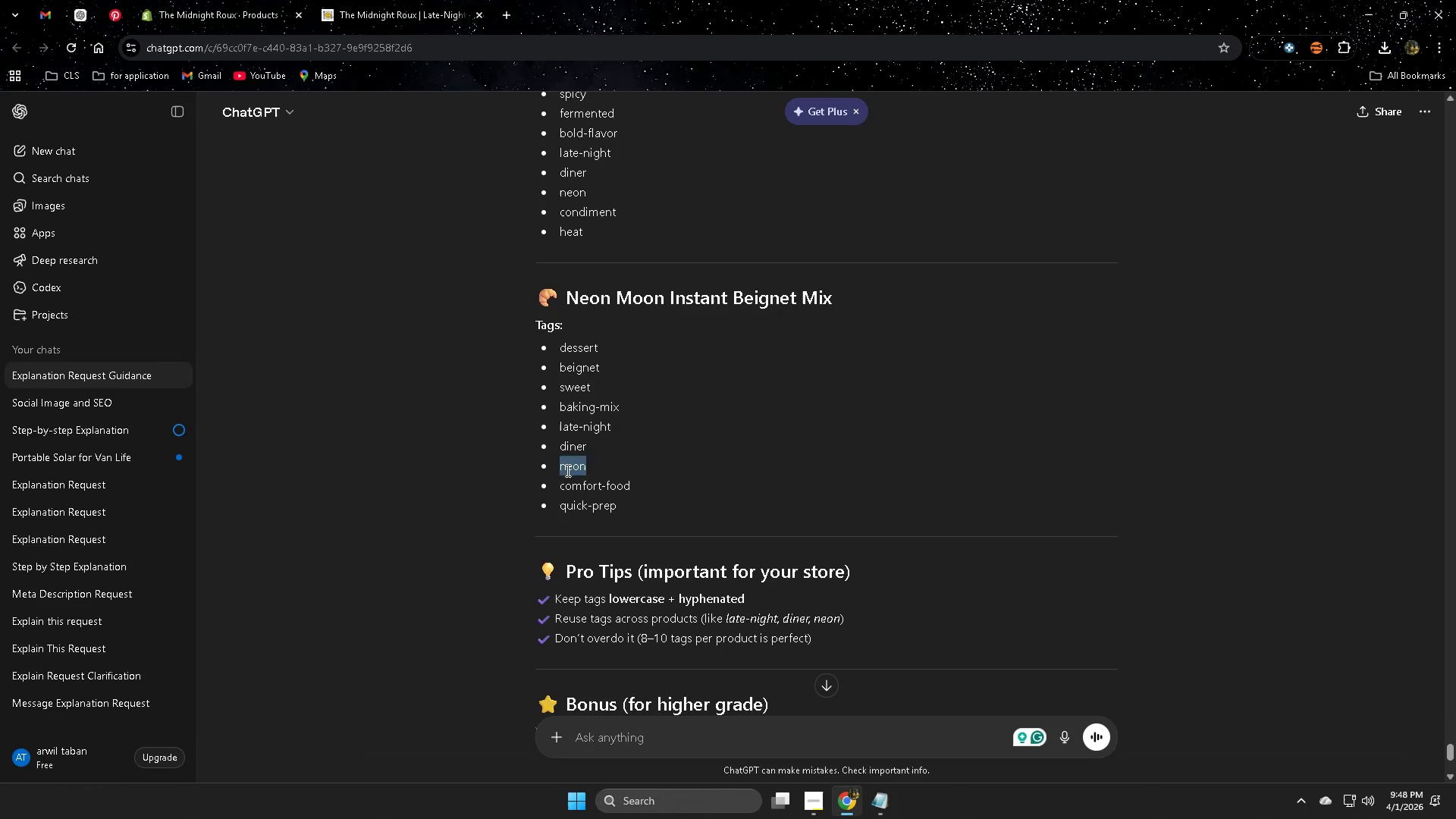 
key(Control+ControlLeft)
 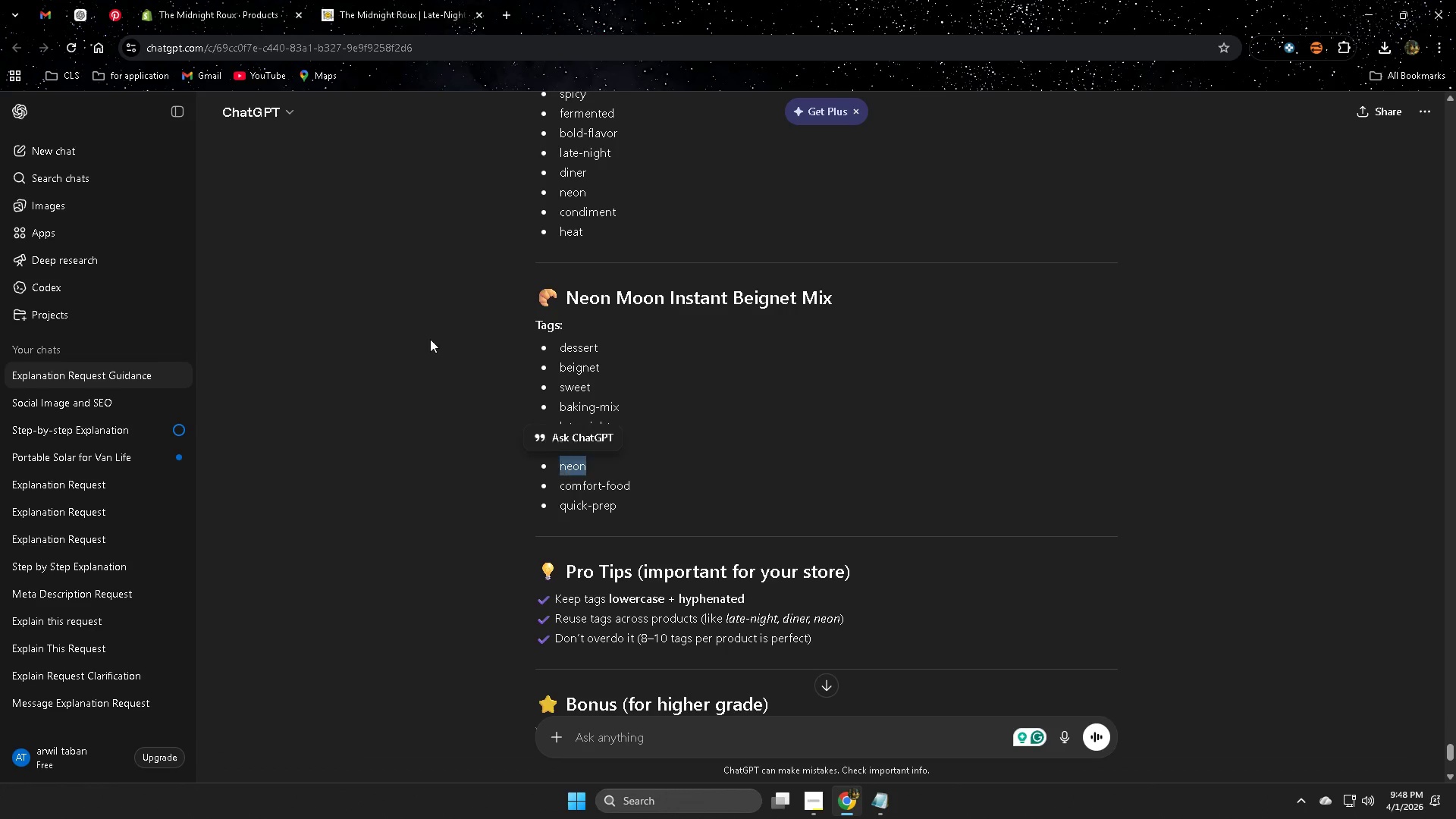 
key(Control+C)
 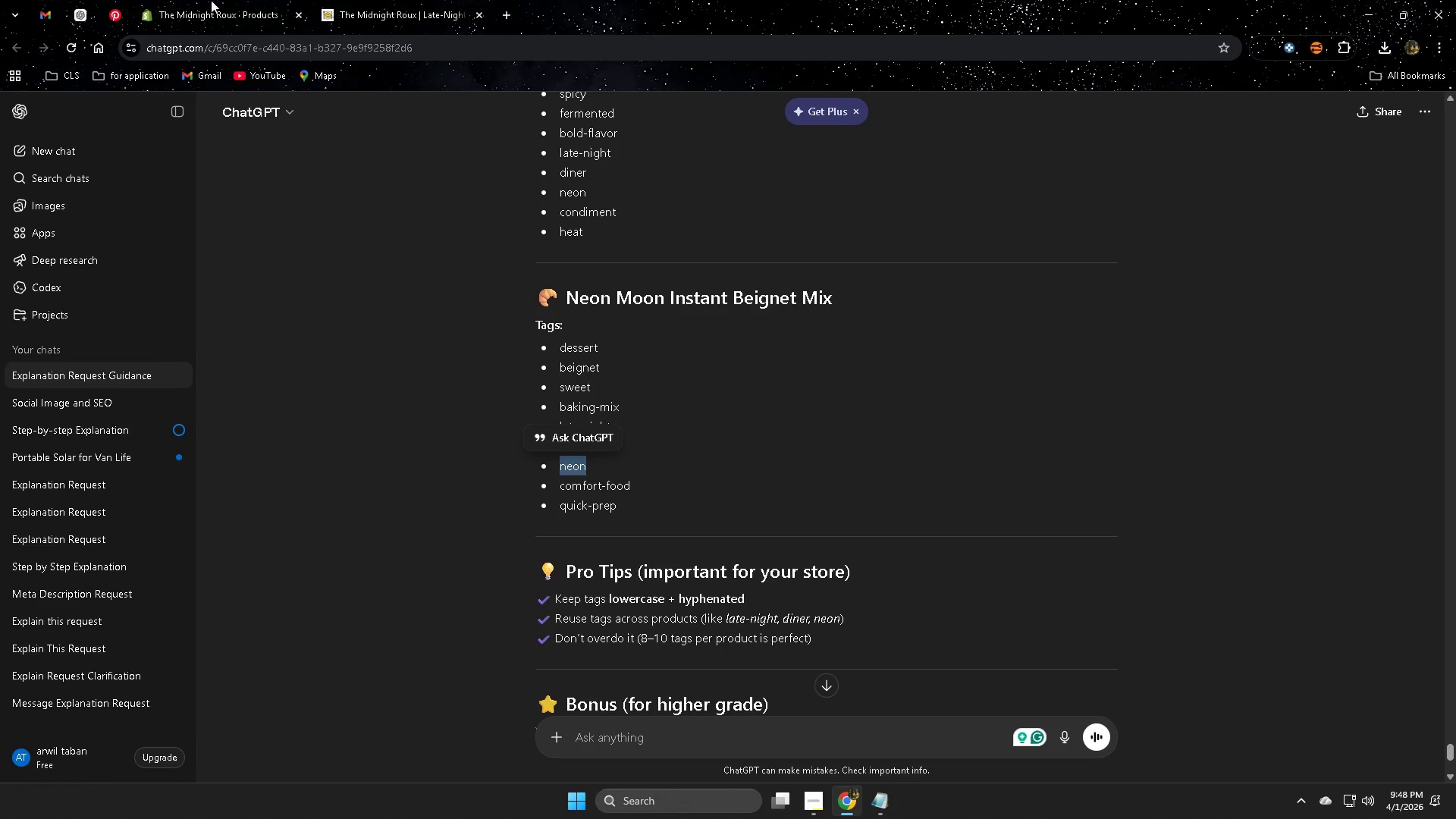 
left_click([202, 0])
 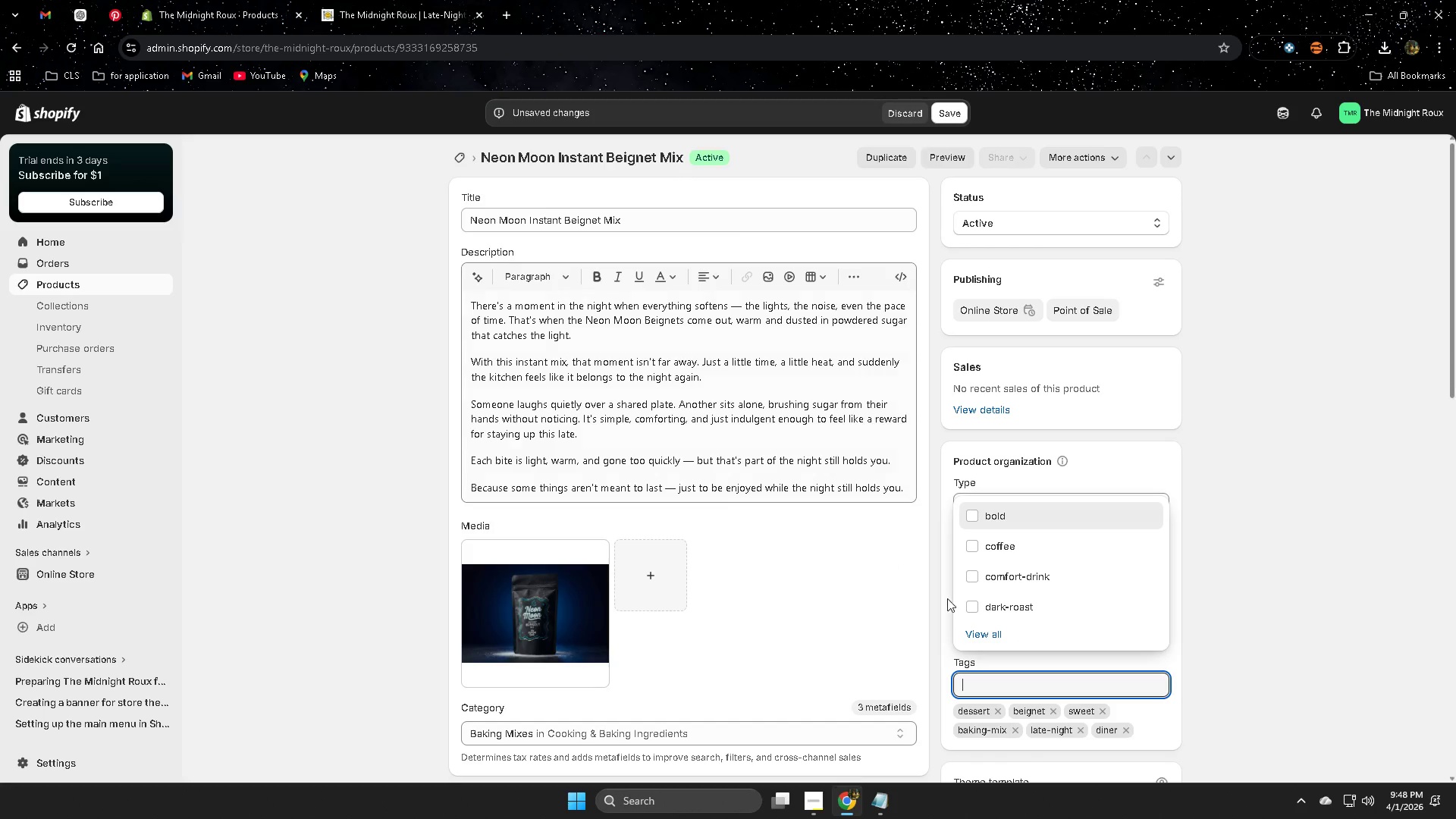 
key(Control+ControlLeft)
 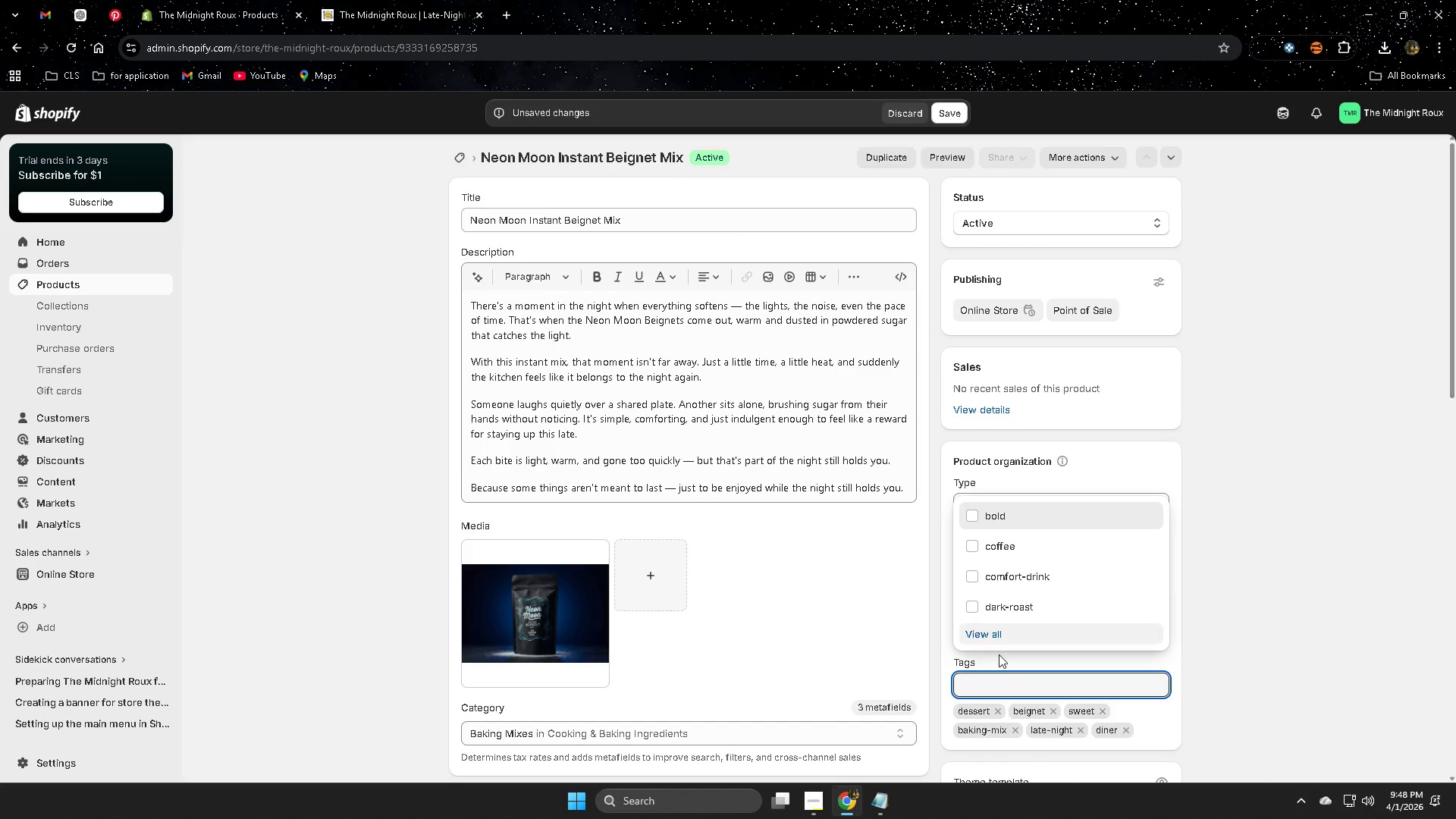 
key(Control+V)
 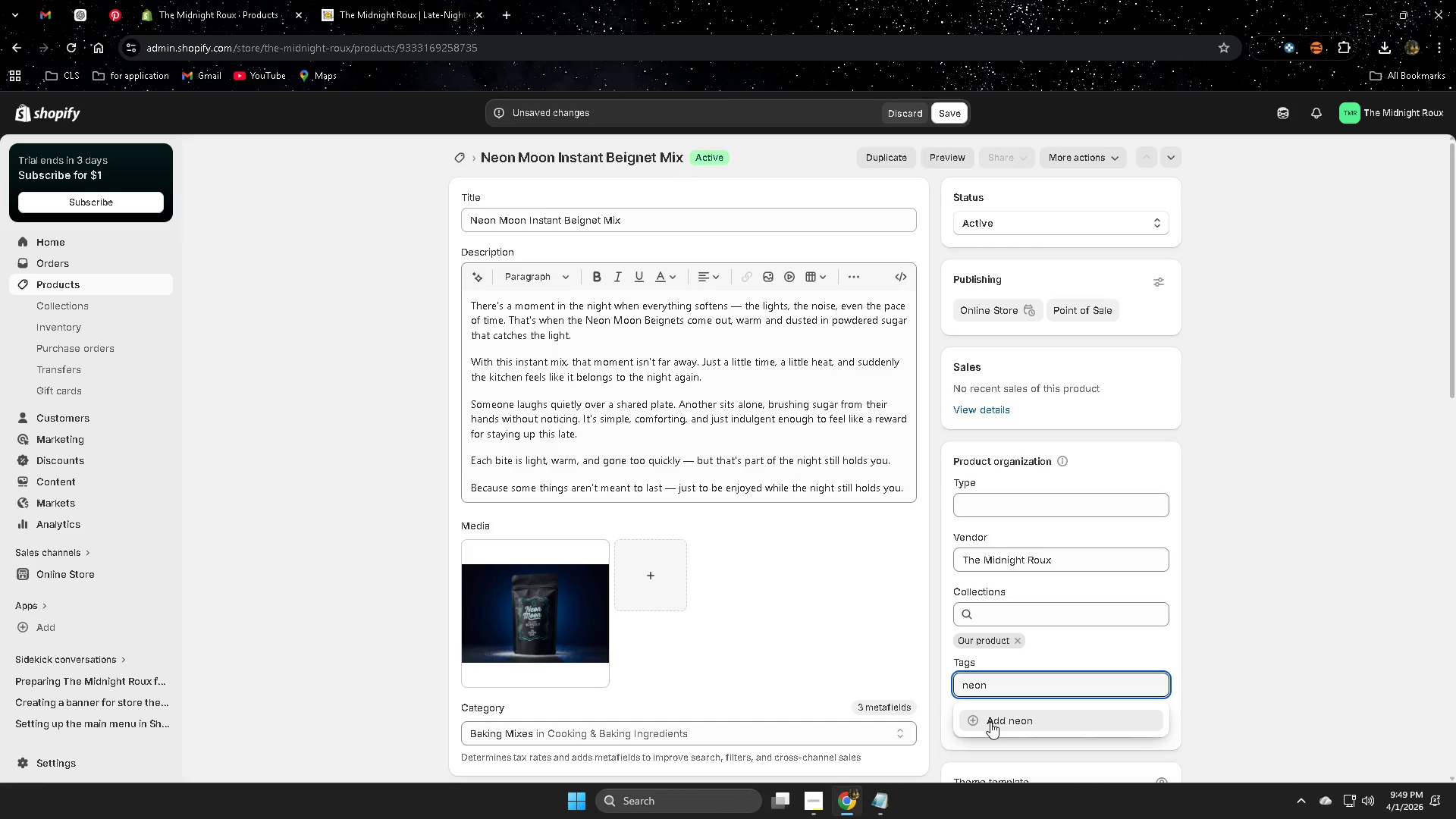 
left_click([990, 722])
 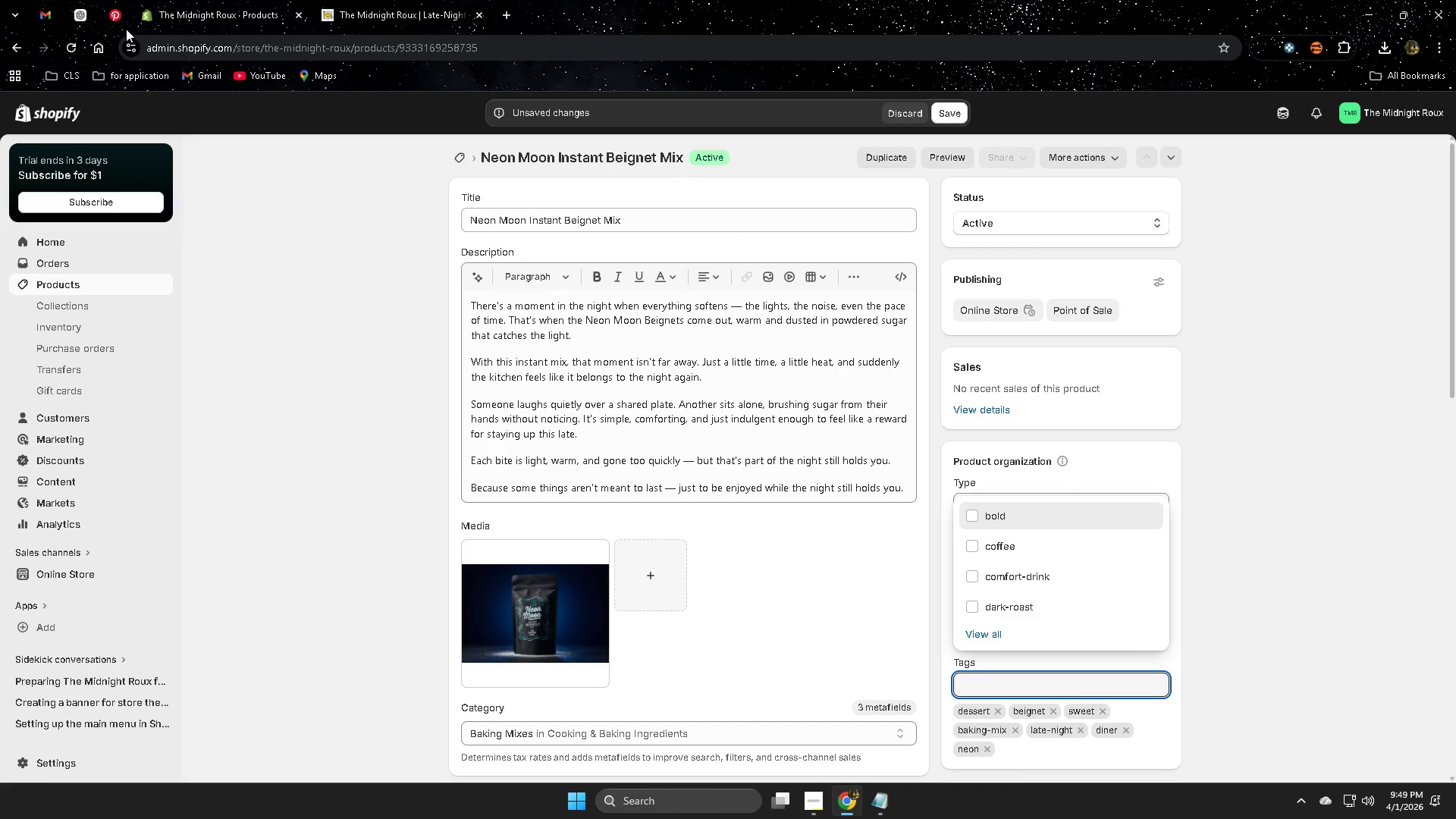 
left_click([171, 2])
 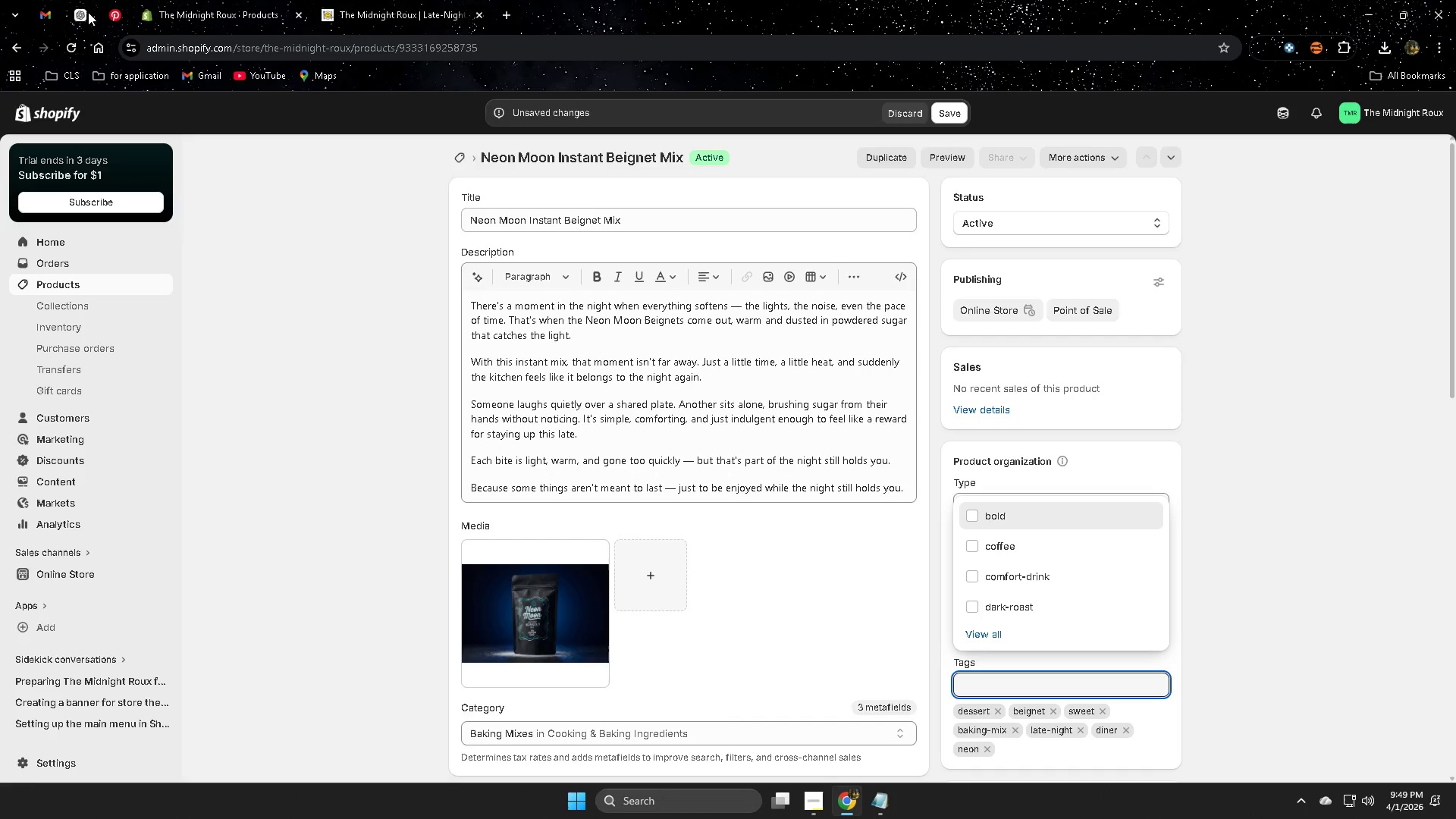 
left_click([75, 10])
 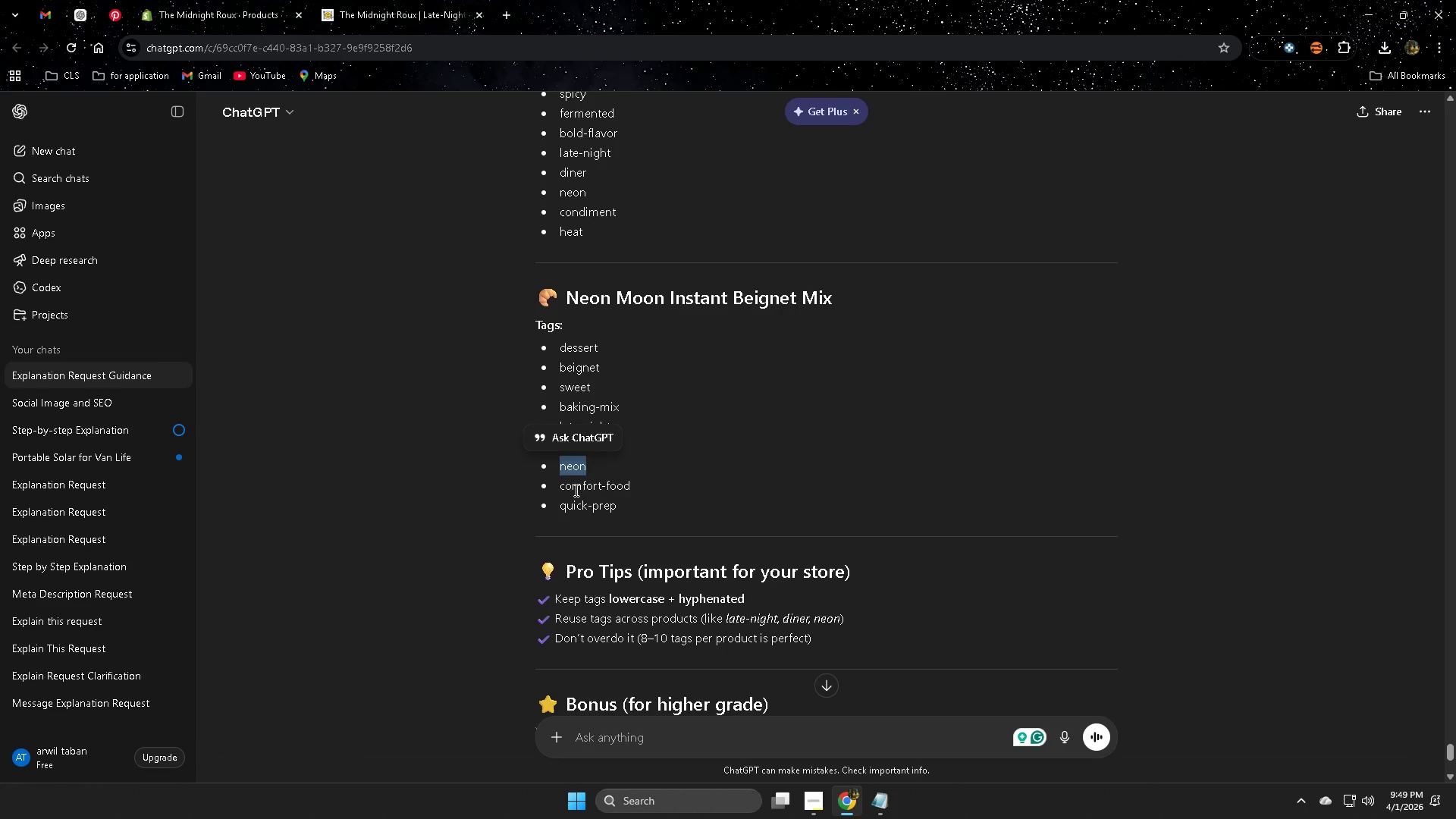 
double_click([575, 490])
 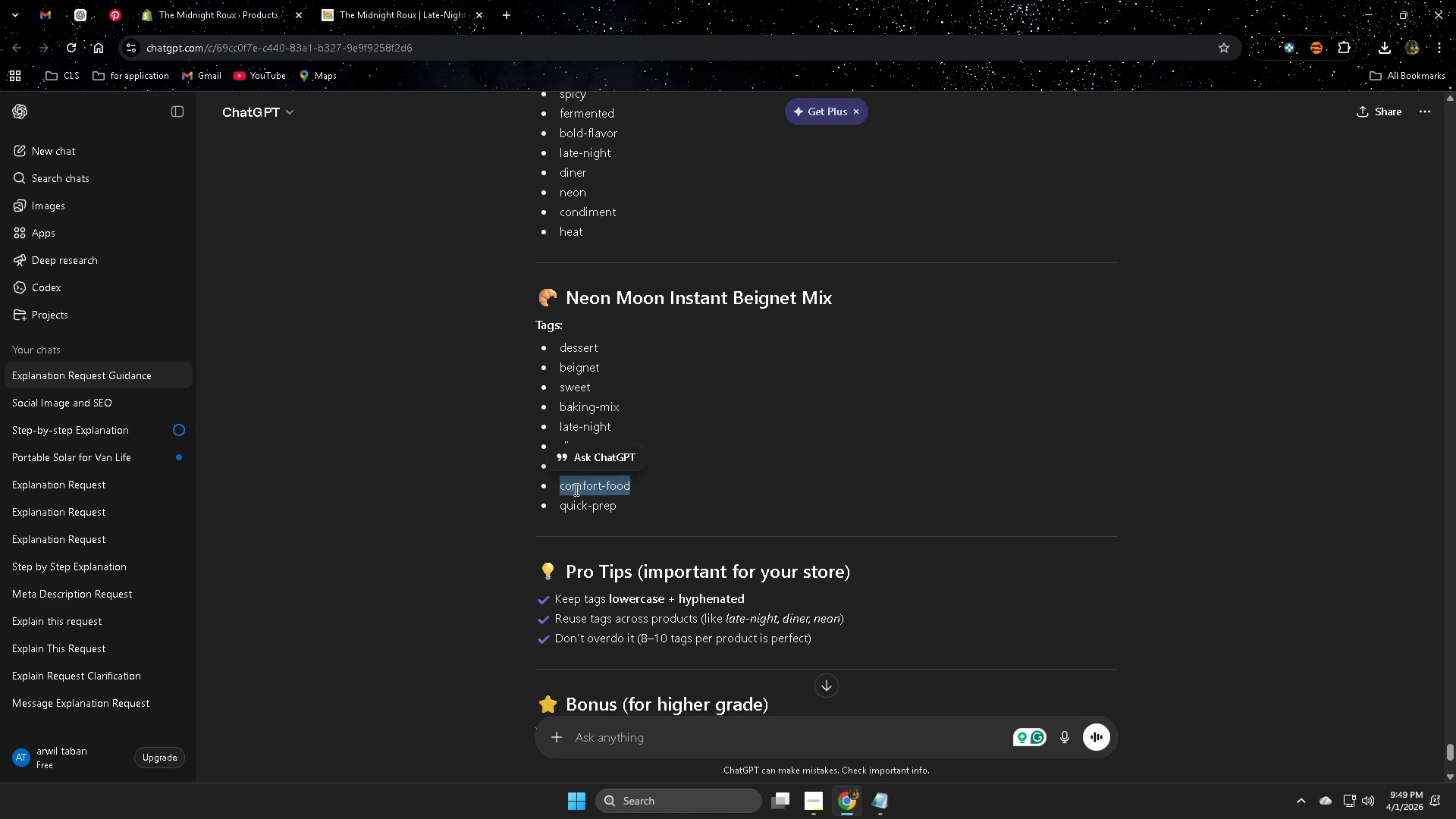 
key(Control+ControlLeft)
 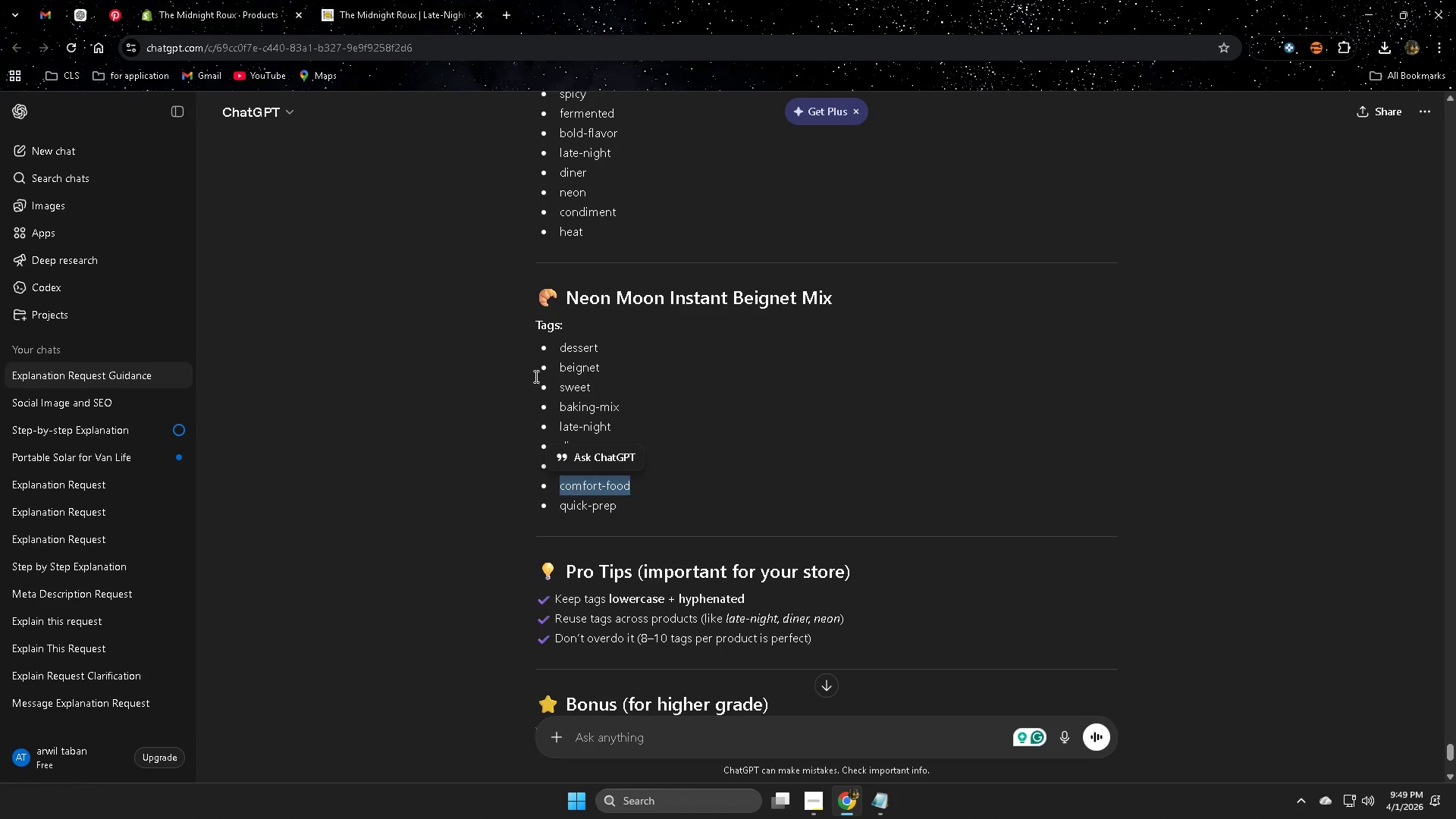 
key(Control+C)
 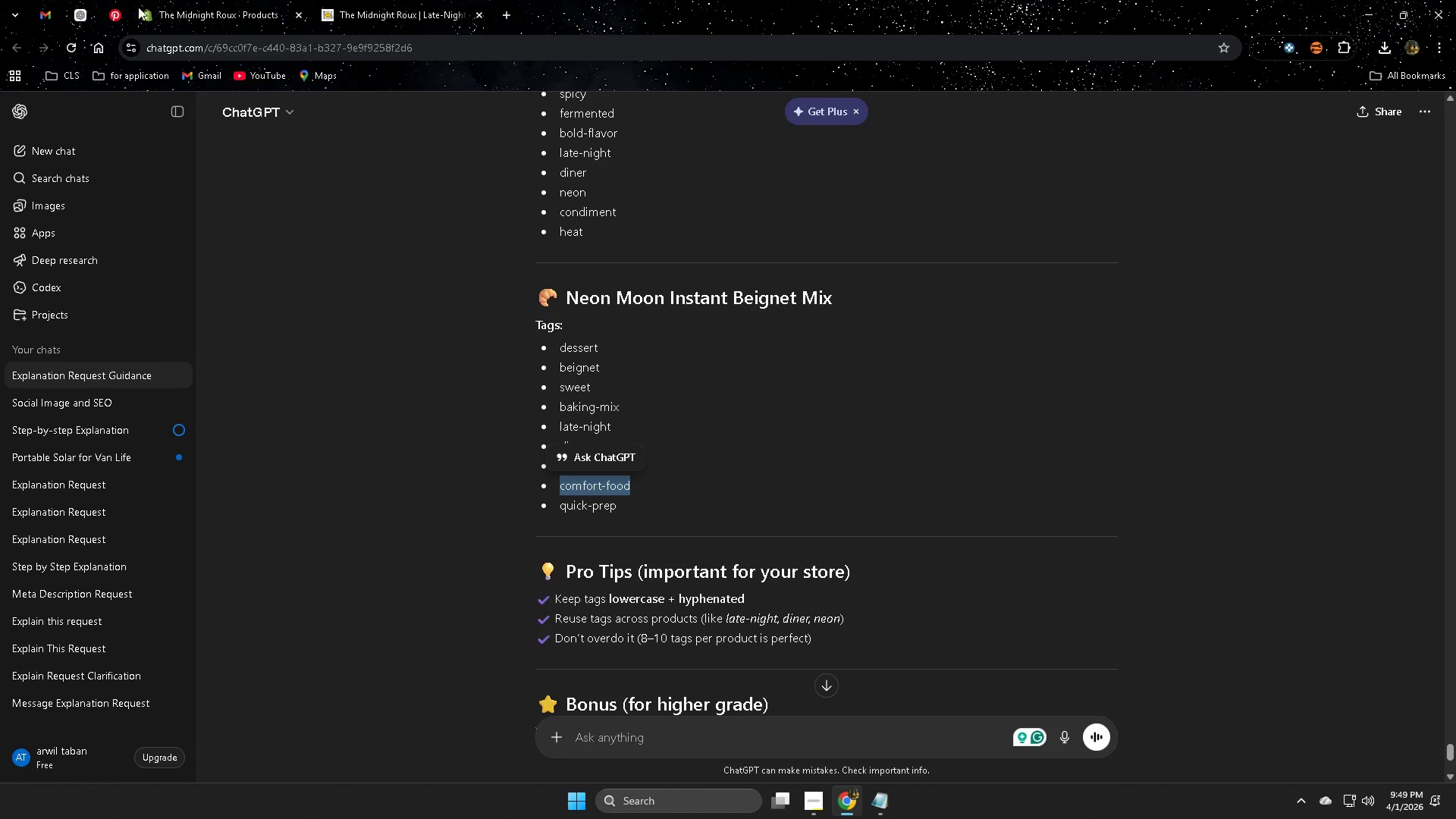 
left_click([174, 8])
 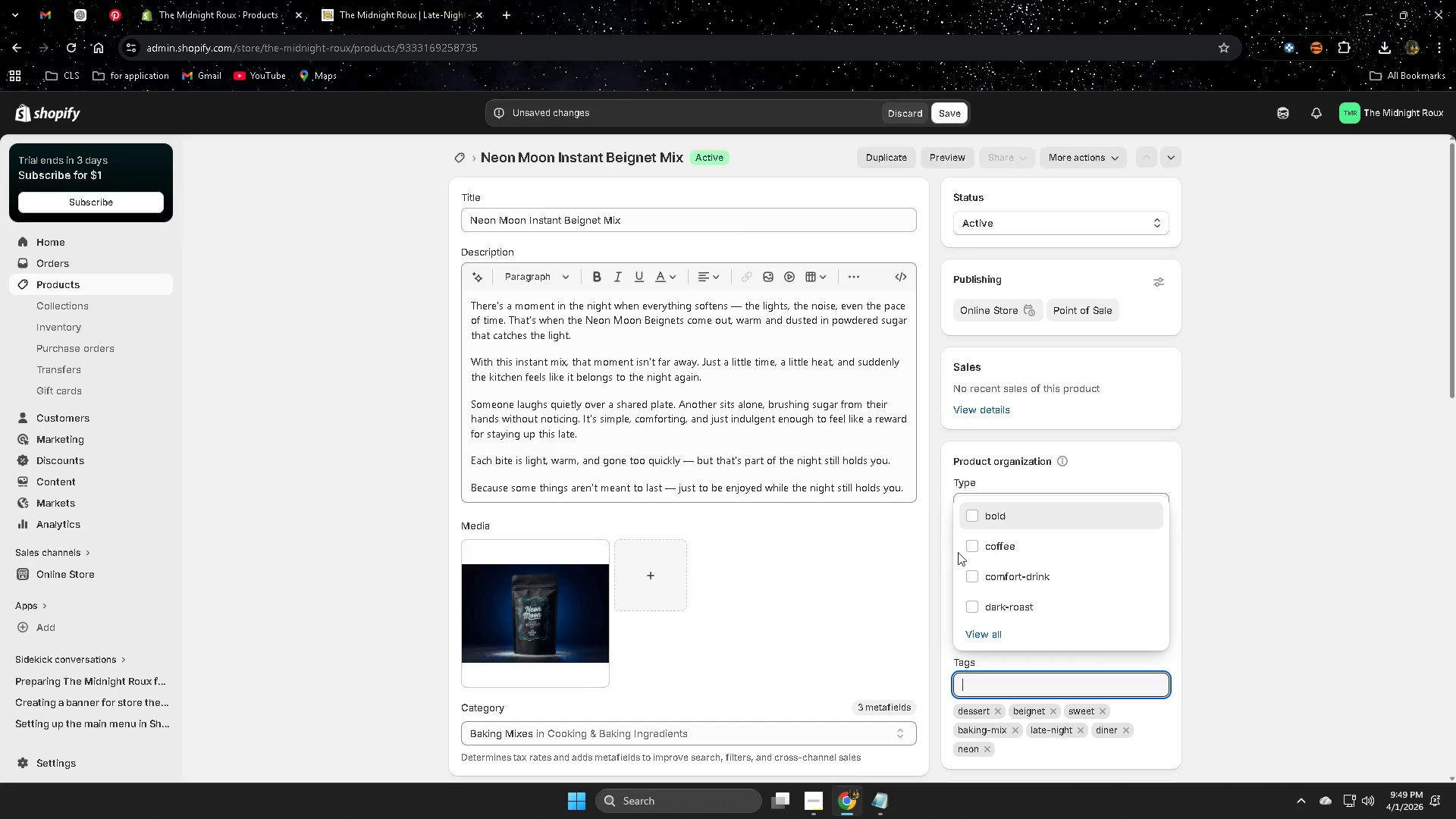 
key(Control+ControlLeft)
 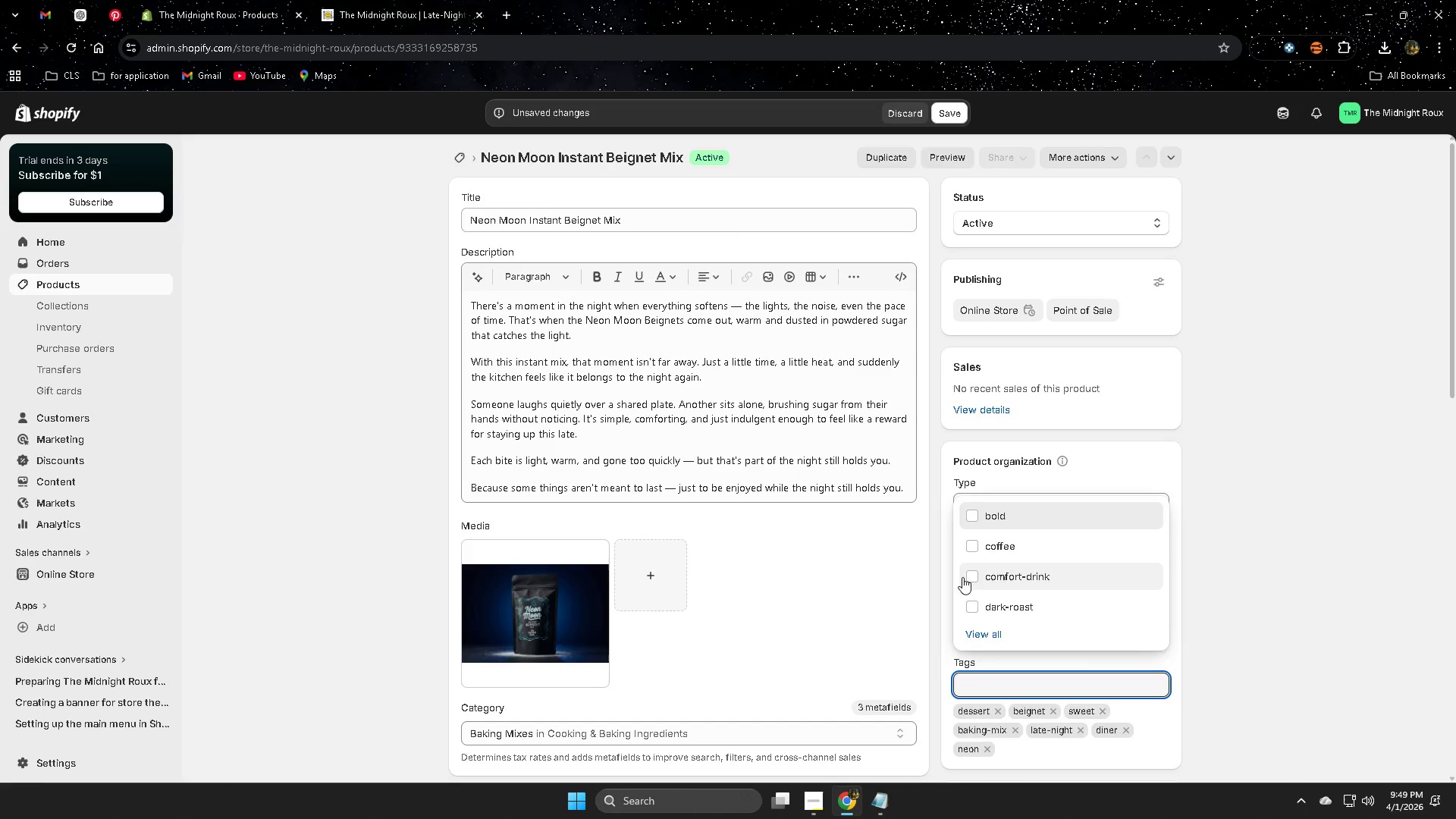 
key(Control+V)
 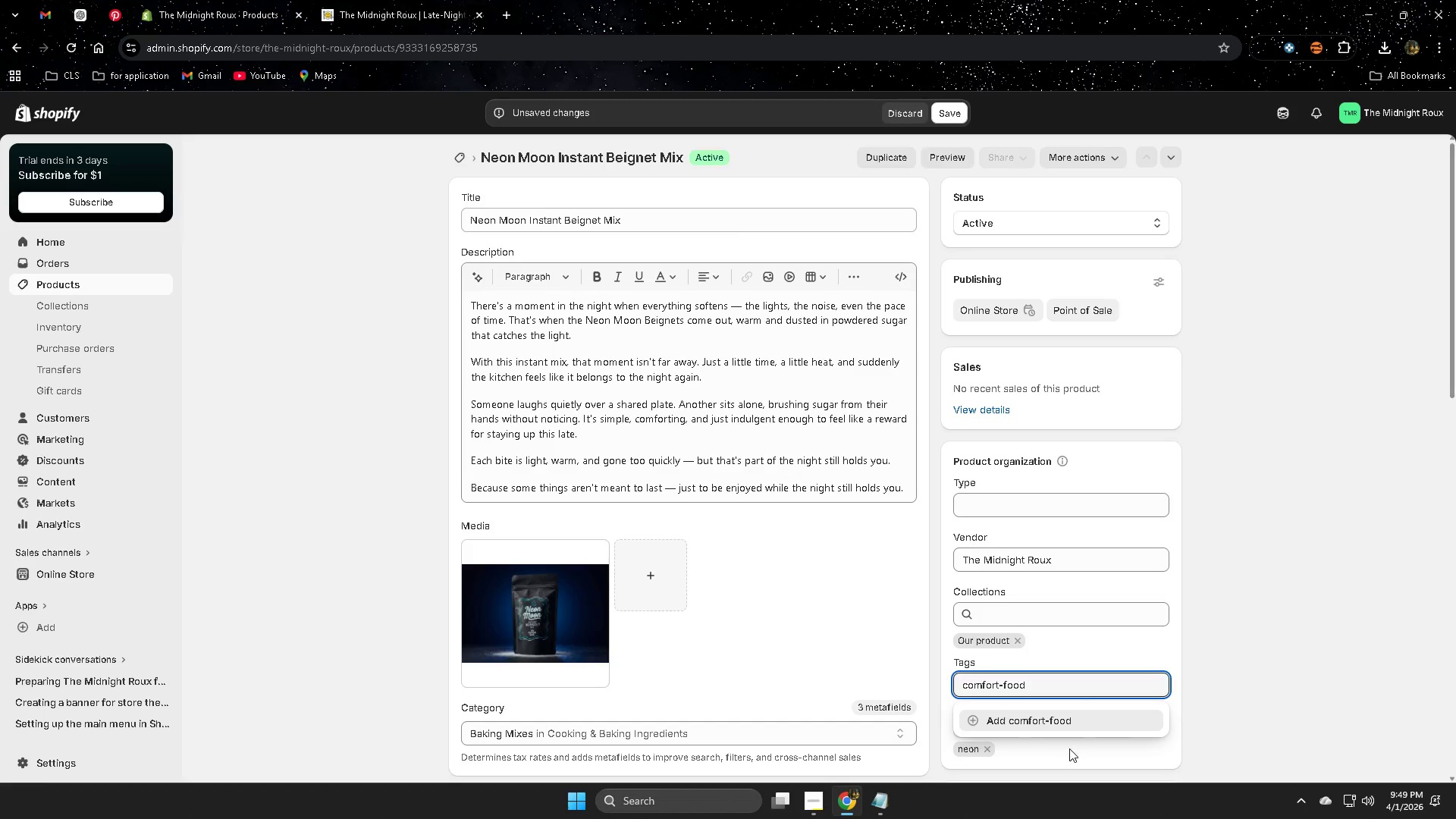 
left_click([1026, 723])
 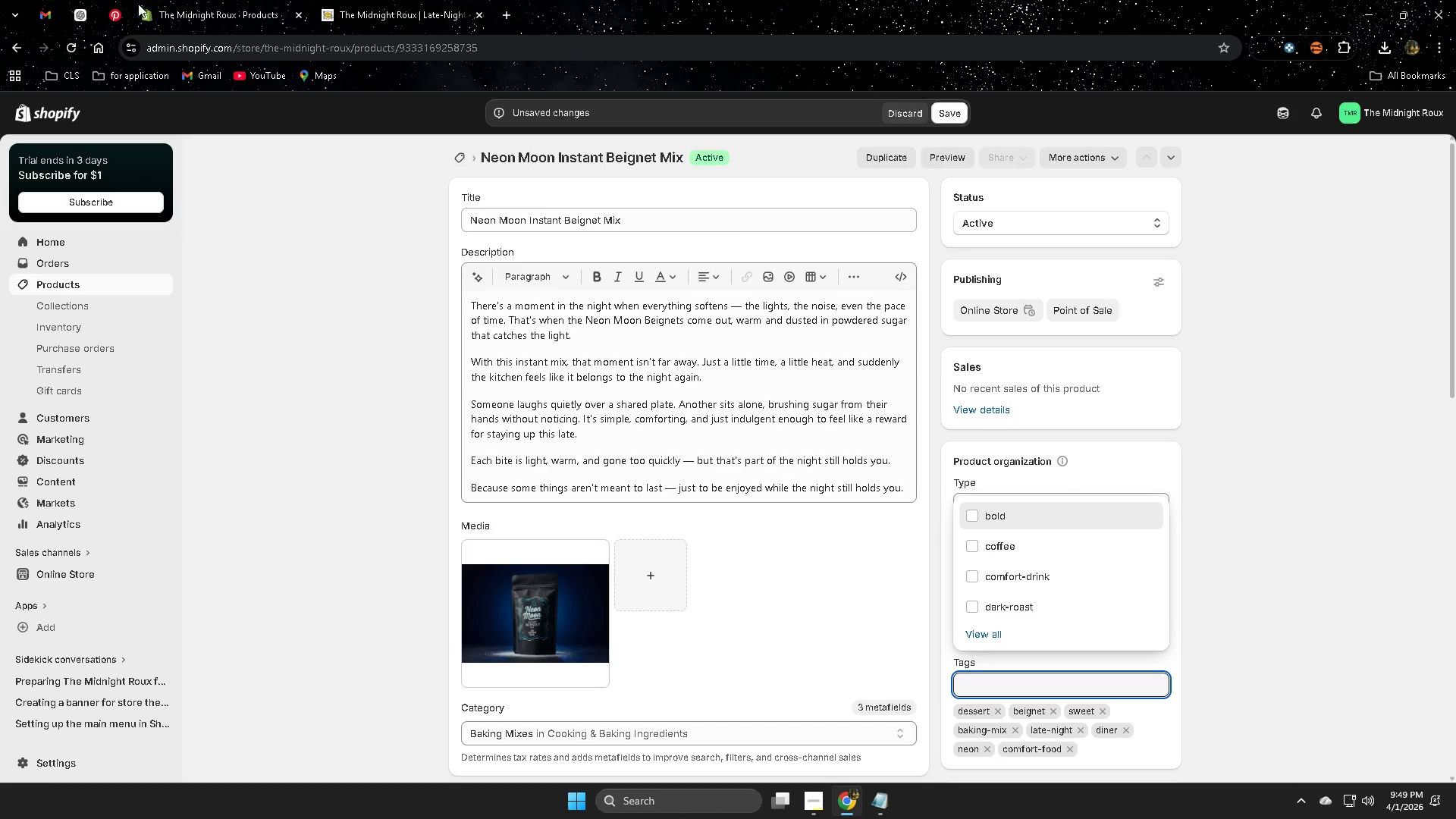 
left_click([79, 14])
 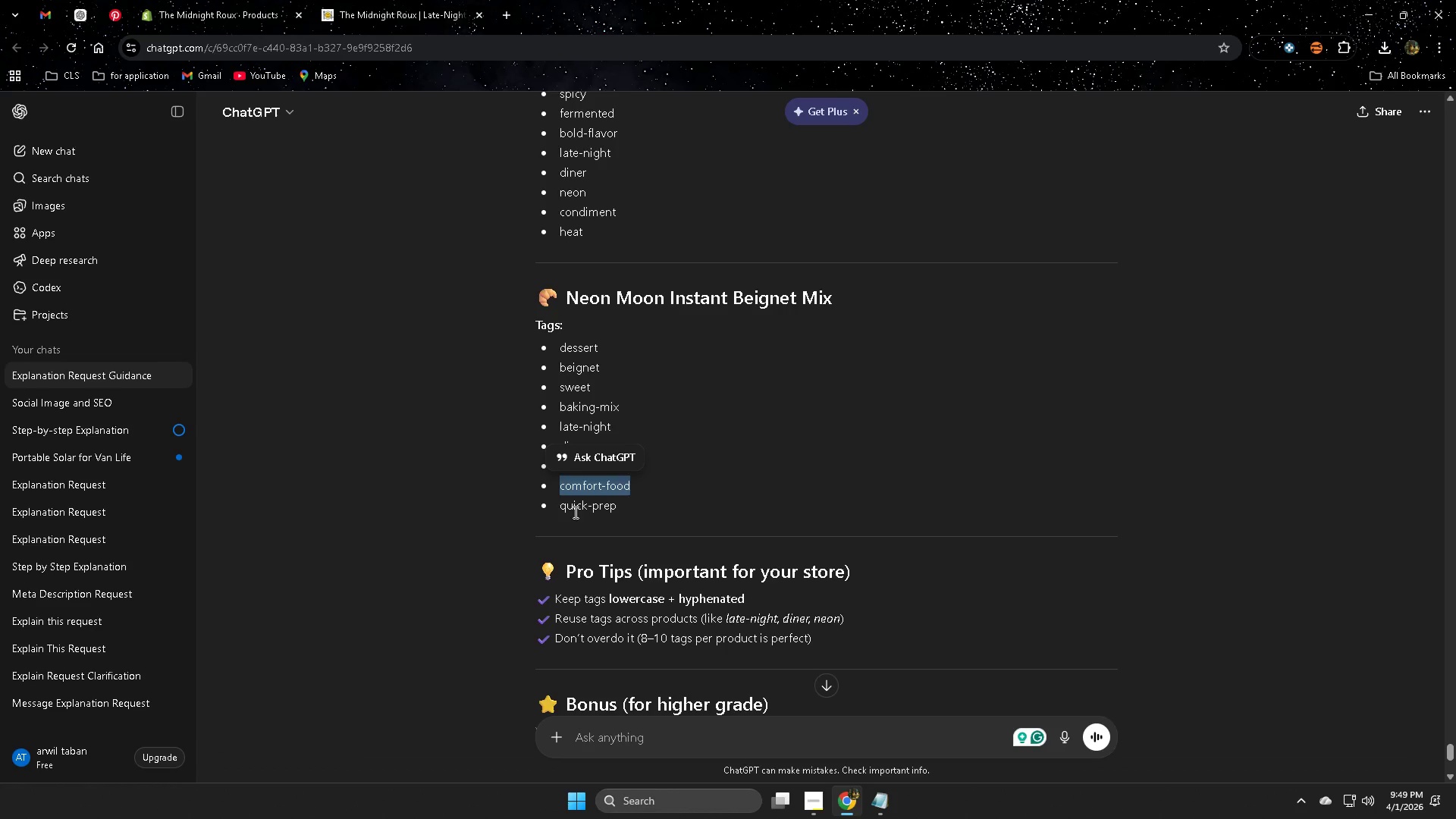 
double_click([574, 512])
 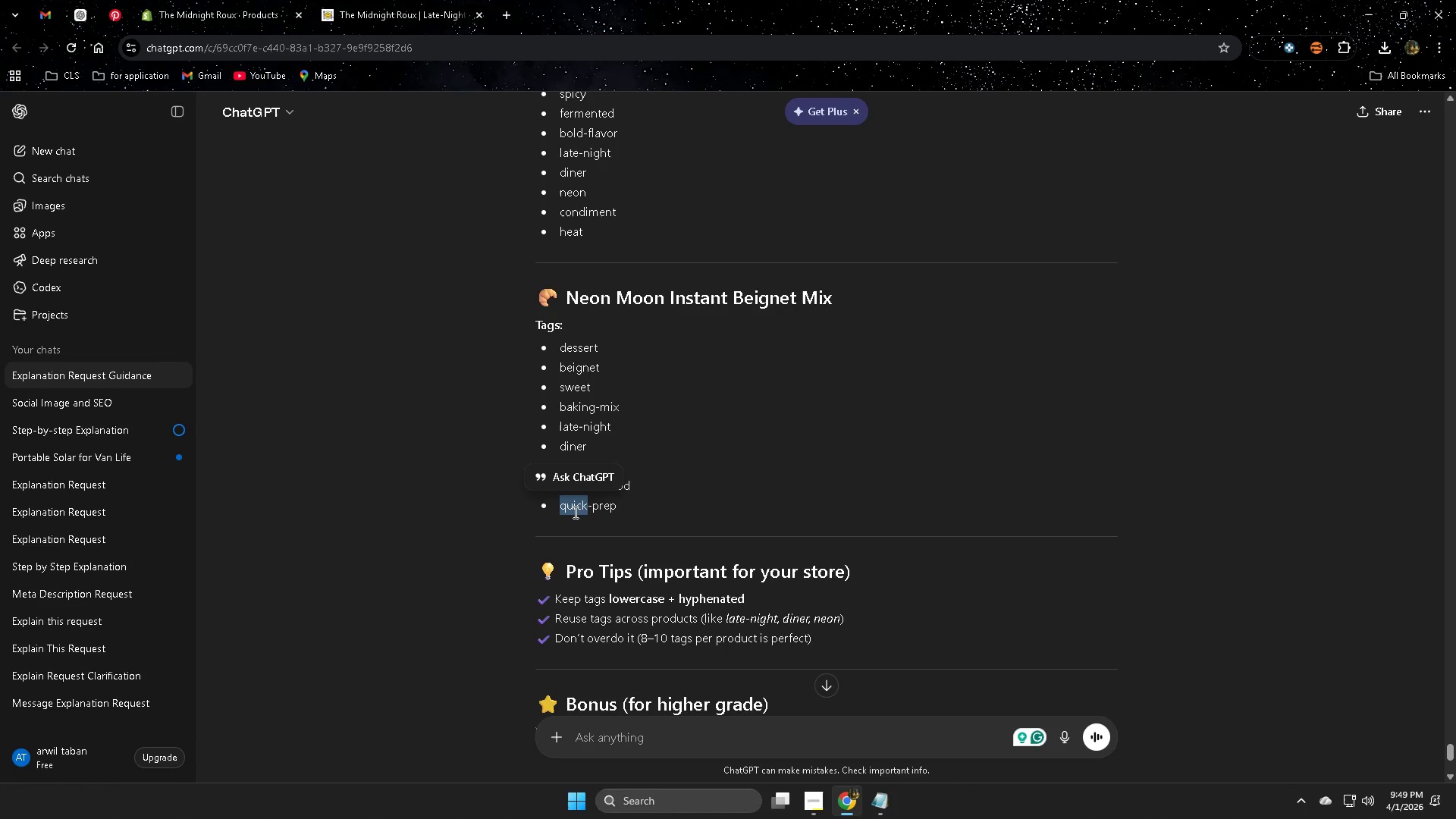 
triple_click([574, 512])
 